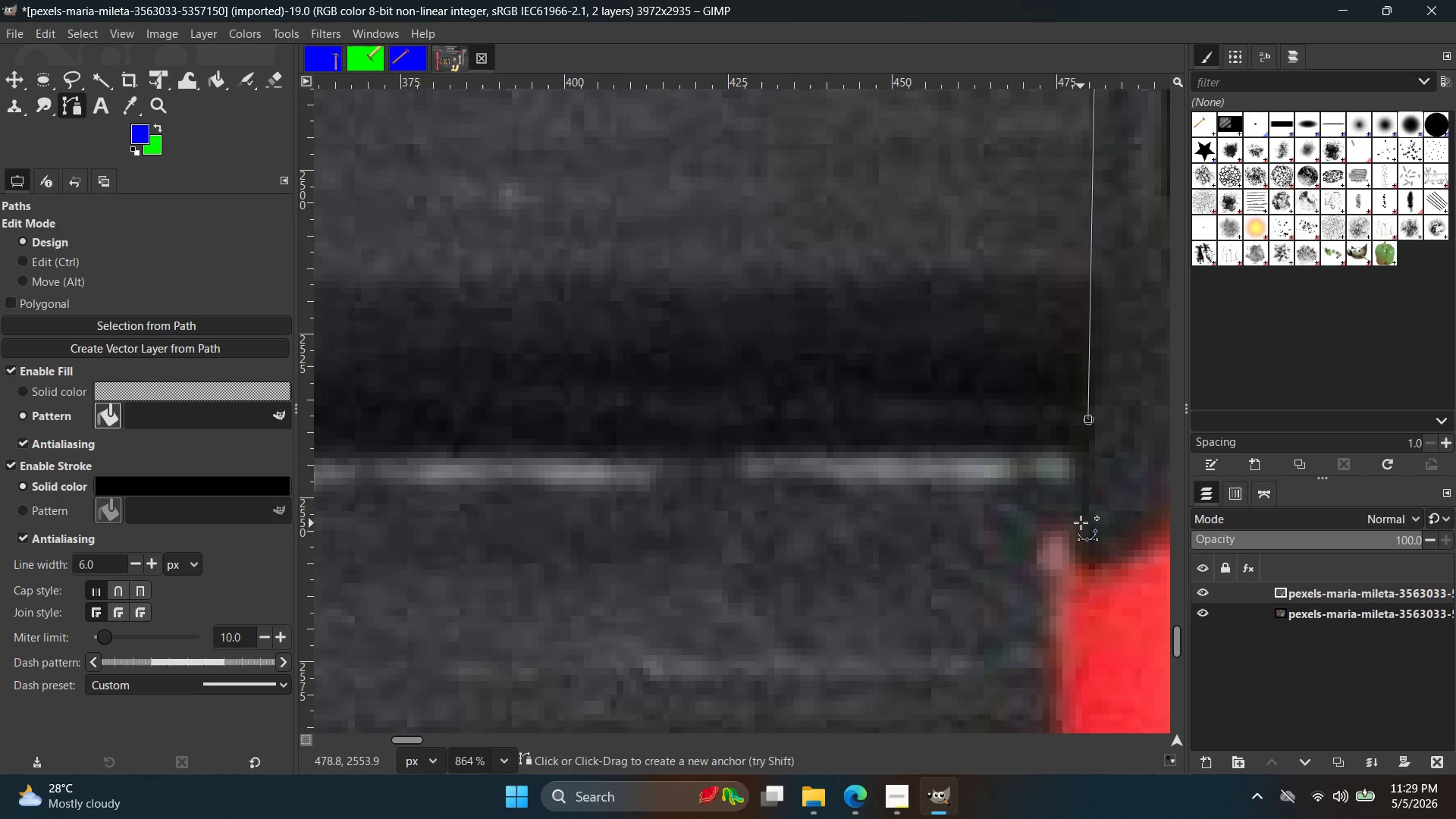 
left_click([1081, 520])
 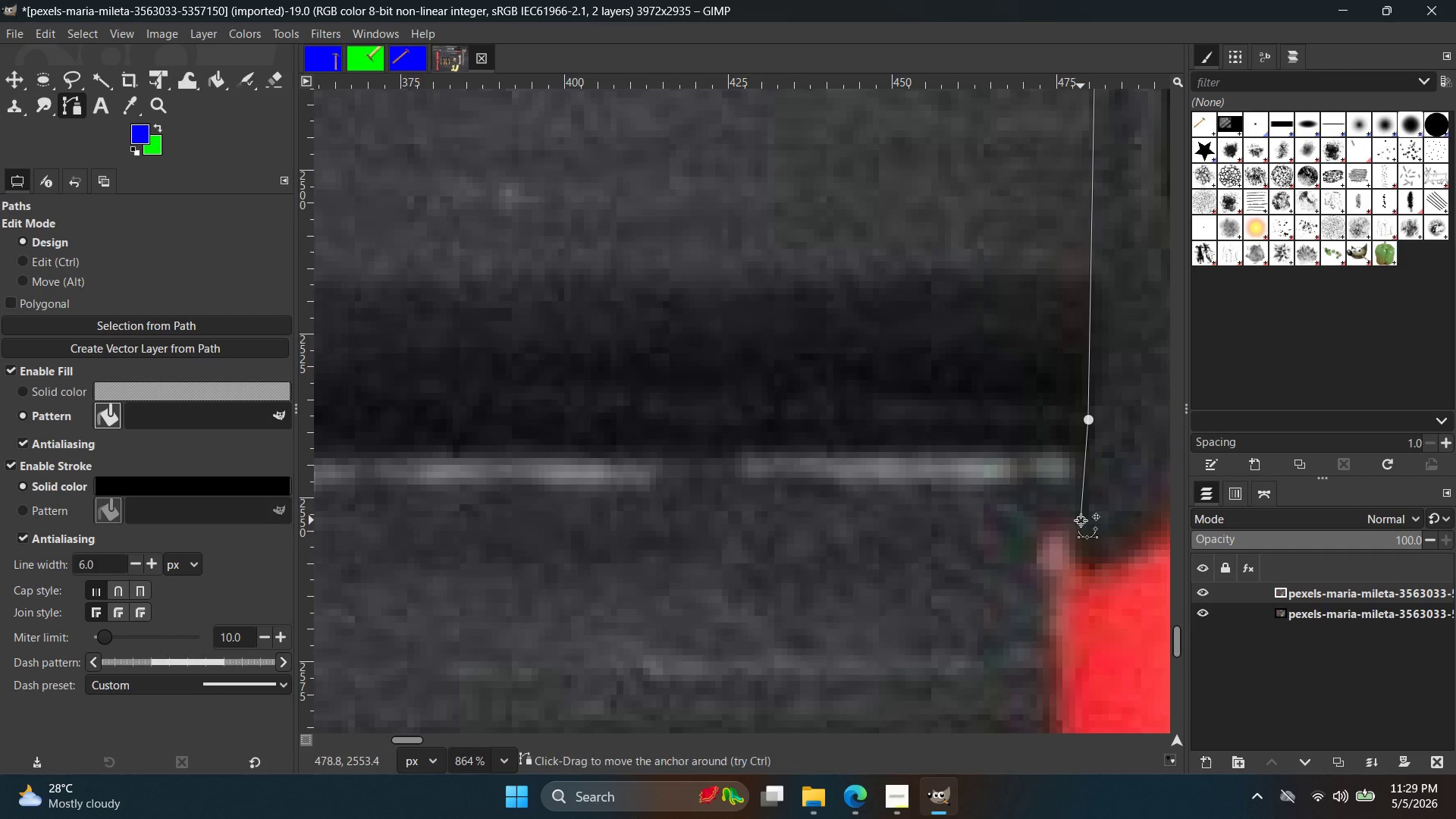 
hold_key(key=ControlLeft, duration=0.75)
scroll: coordinate [1112, 539], scroll_direction: down, amount: 10.0
 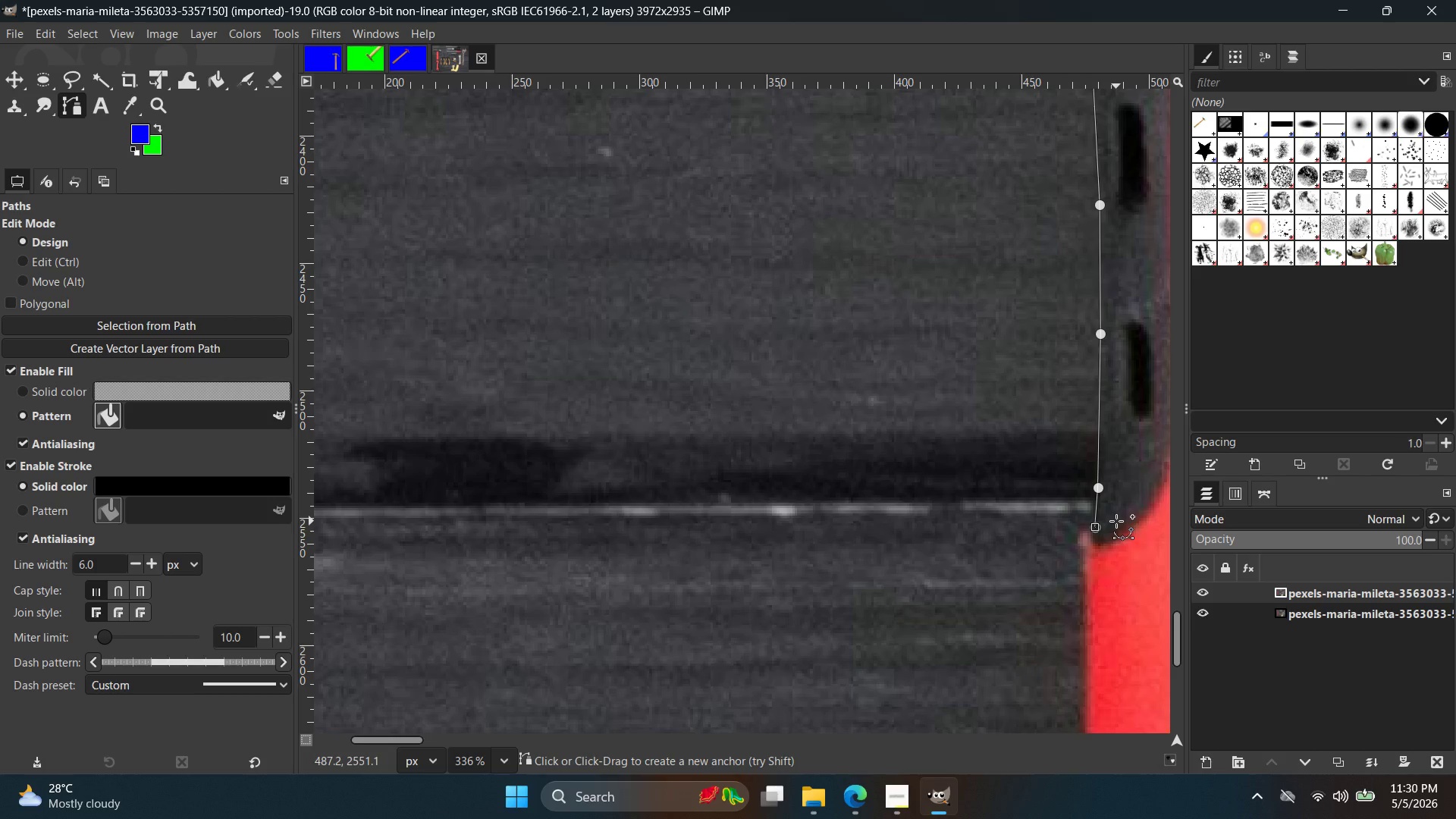 
wait(27.75)
 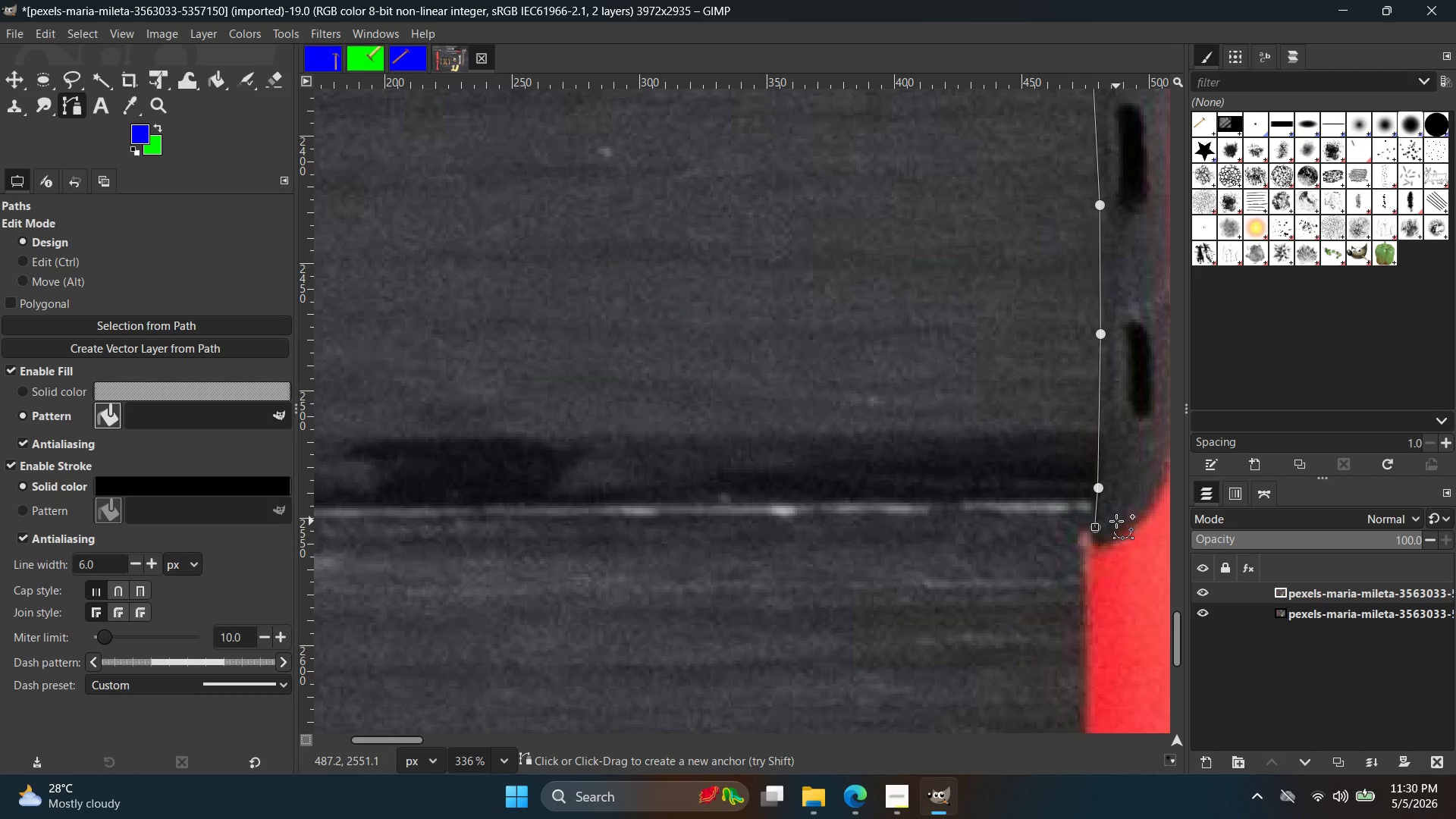 
hold_key(key=ControlLeft, duration=0.91)
 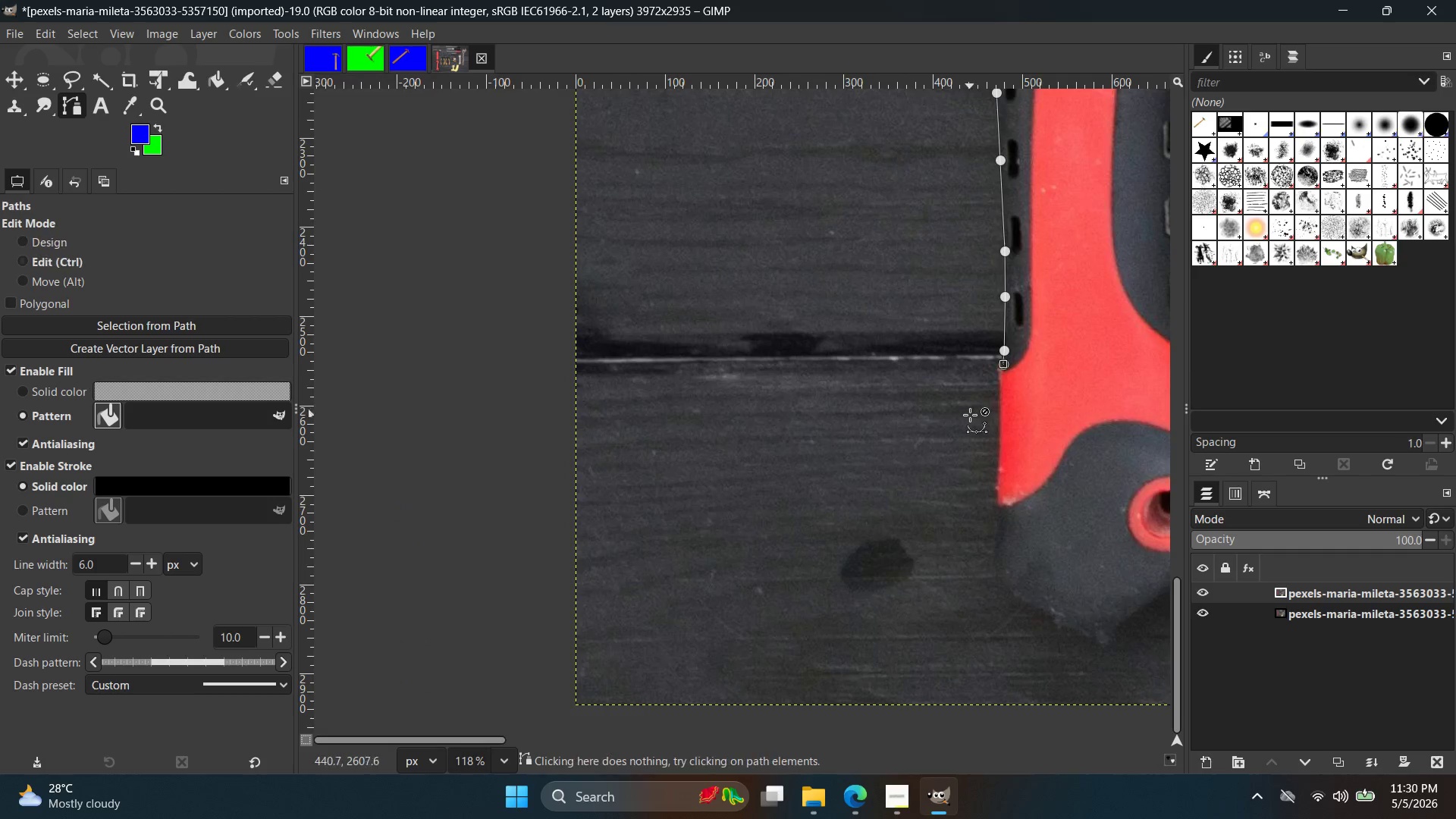 
hold_key(key=Space, duration=0.36)
 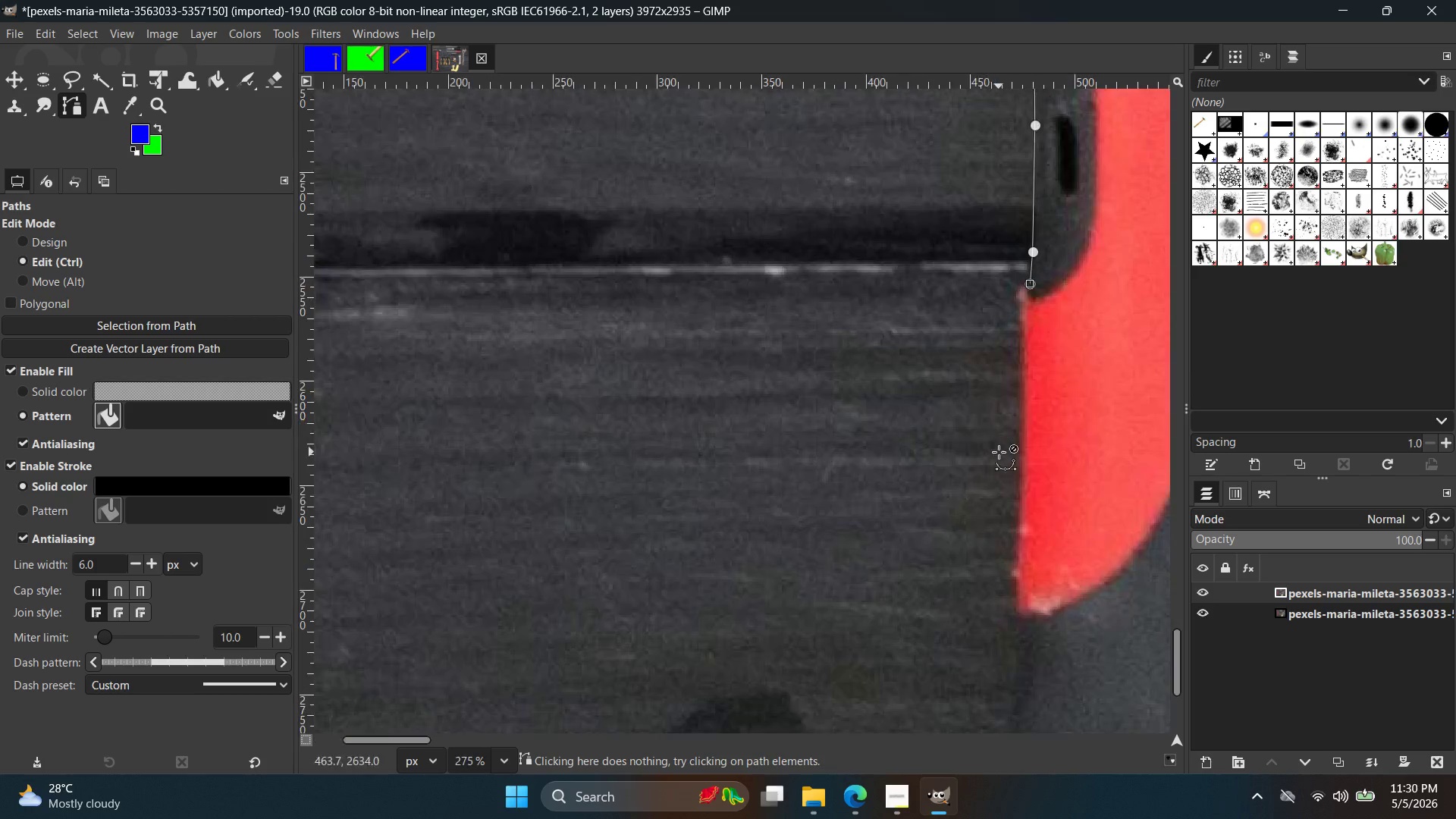 
scroll: coordinate [1012, 511], scroll_direction: down, amount: 11.0
 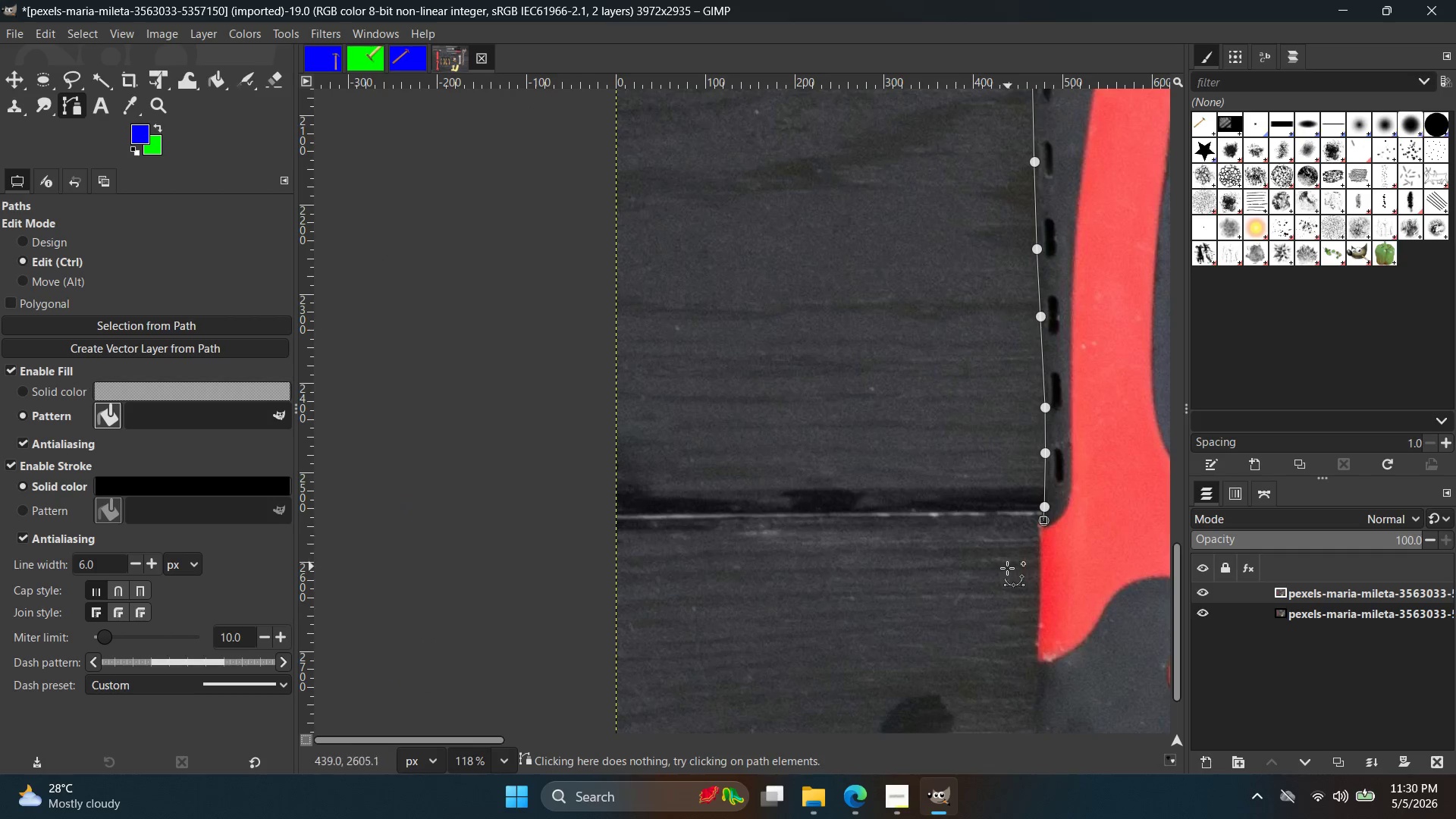 
hold_key(key=ControlLeft, duration=1.25)
 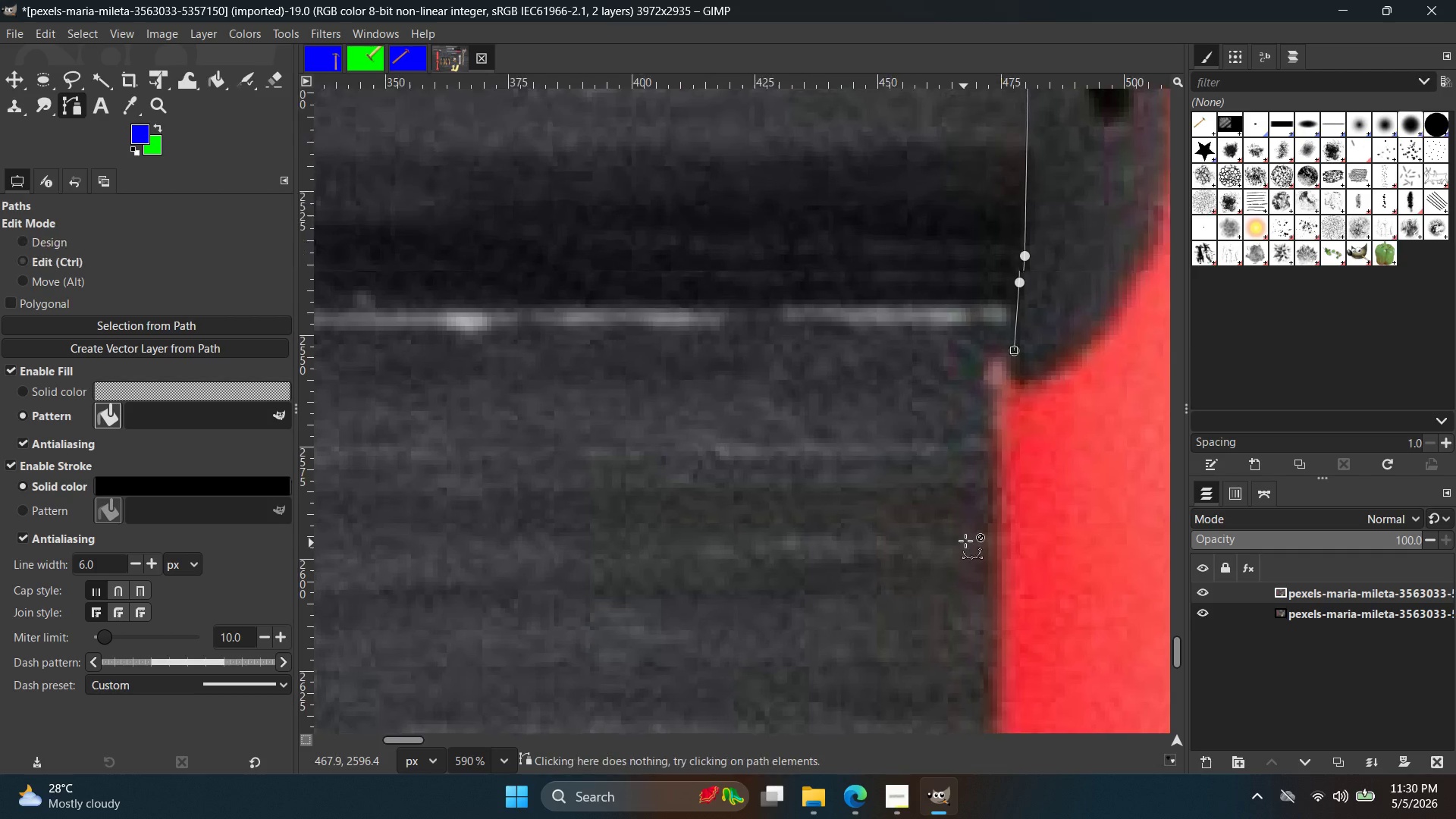 
hold_key(key=Space, duration=0.39)
 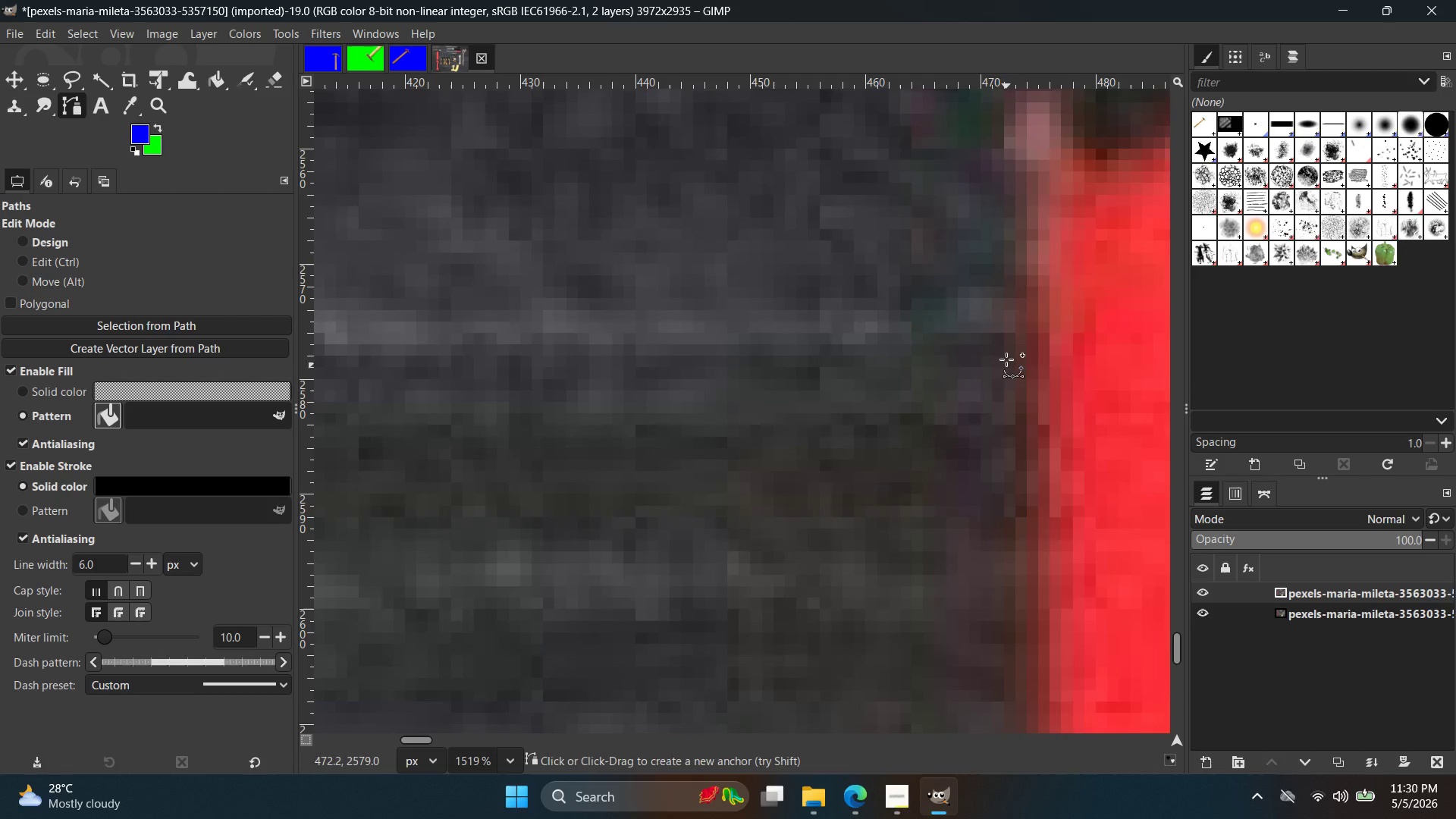 
scroll: coordinate [998, 436], scroll_direction: up, amount: 17.0
 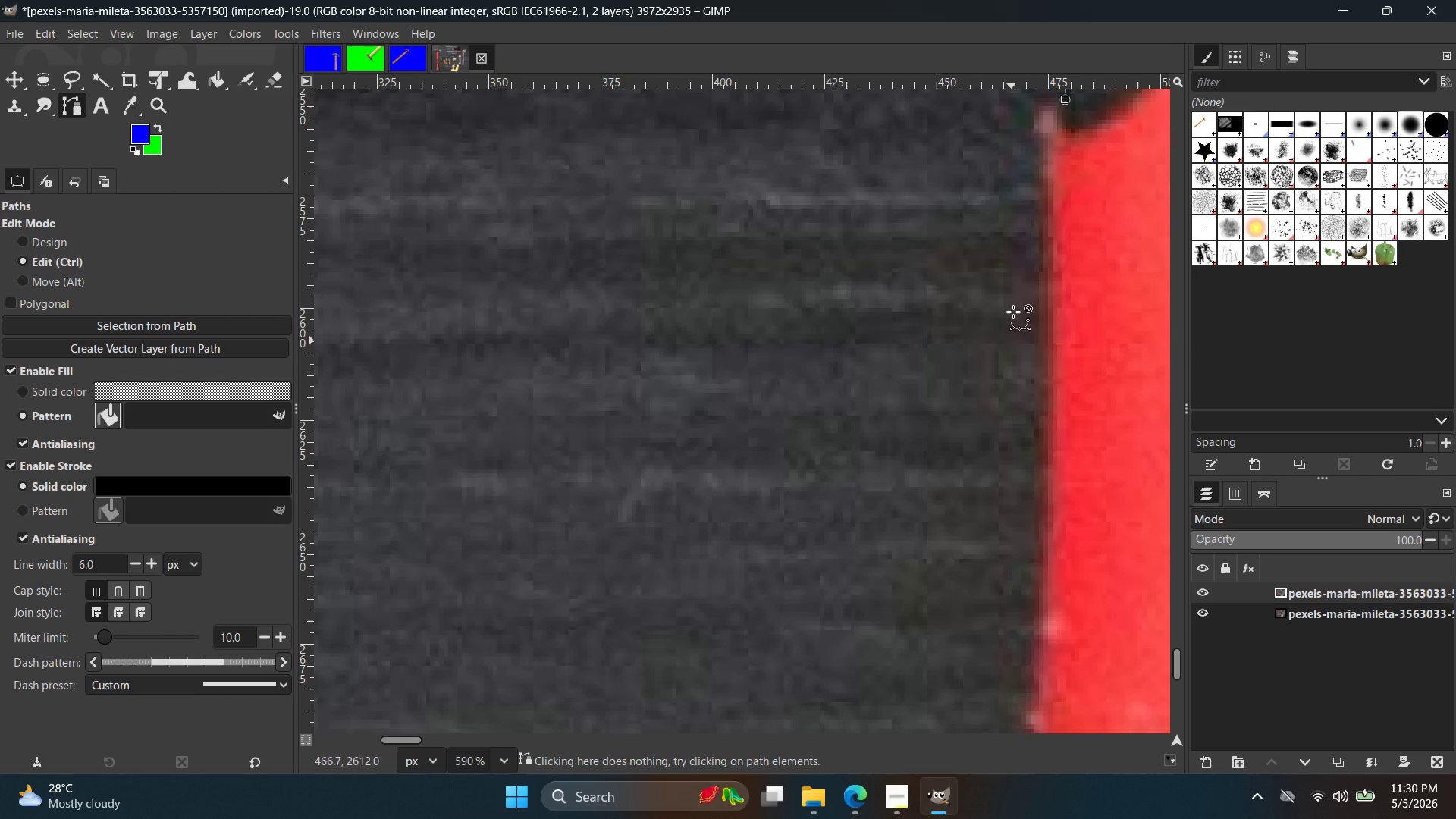 
hold_key(key=ControlLeft, duration=0.5)
scroll: coordinate [992, 471], scroll_direction: up, amount: 10.0
 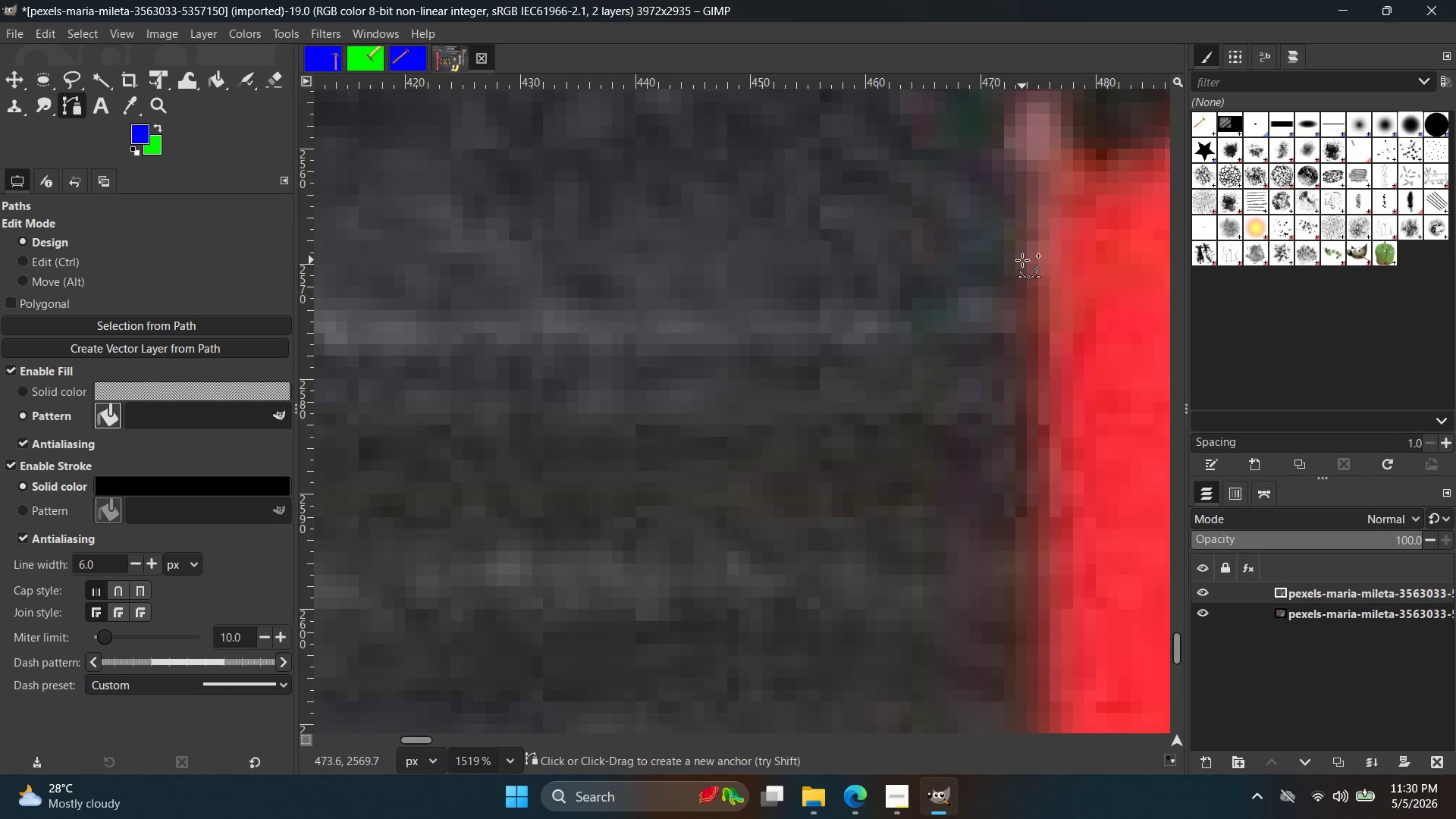 
hold_key(key=Space, duration=0.39)
 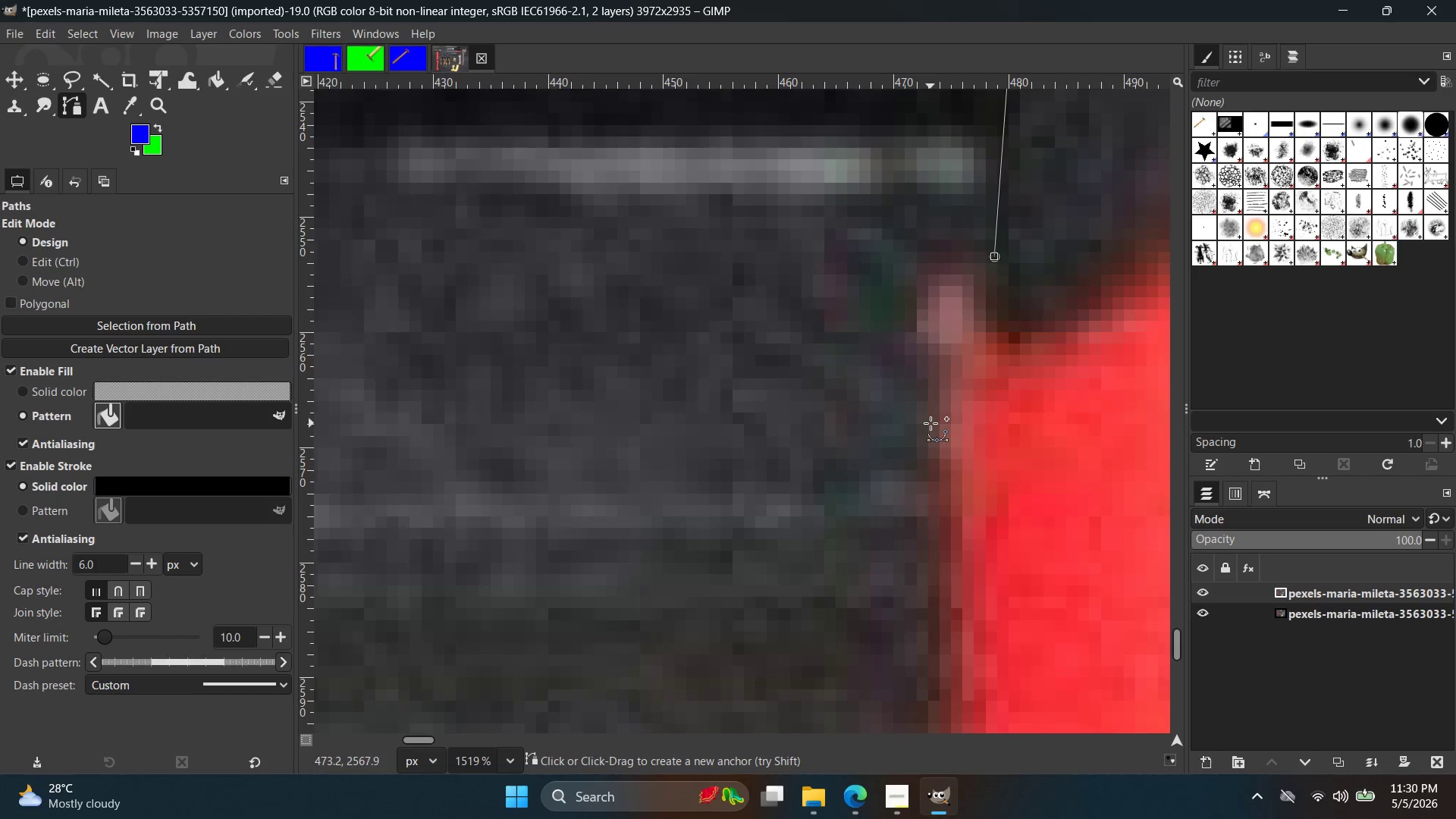 
left_click_drag(start_coordinate=[930, 423], to_coordinate=[934, 617])
 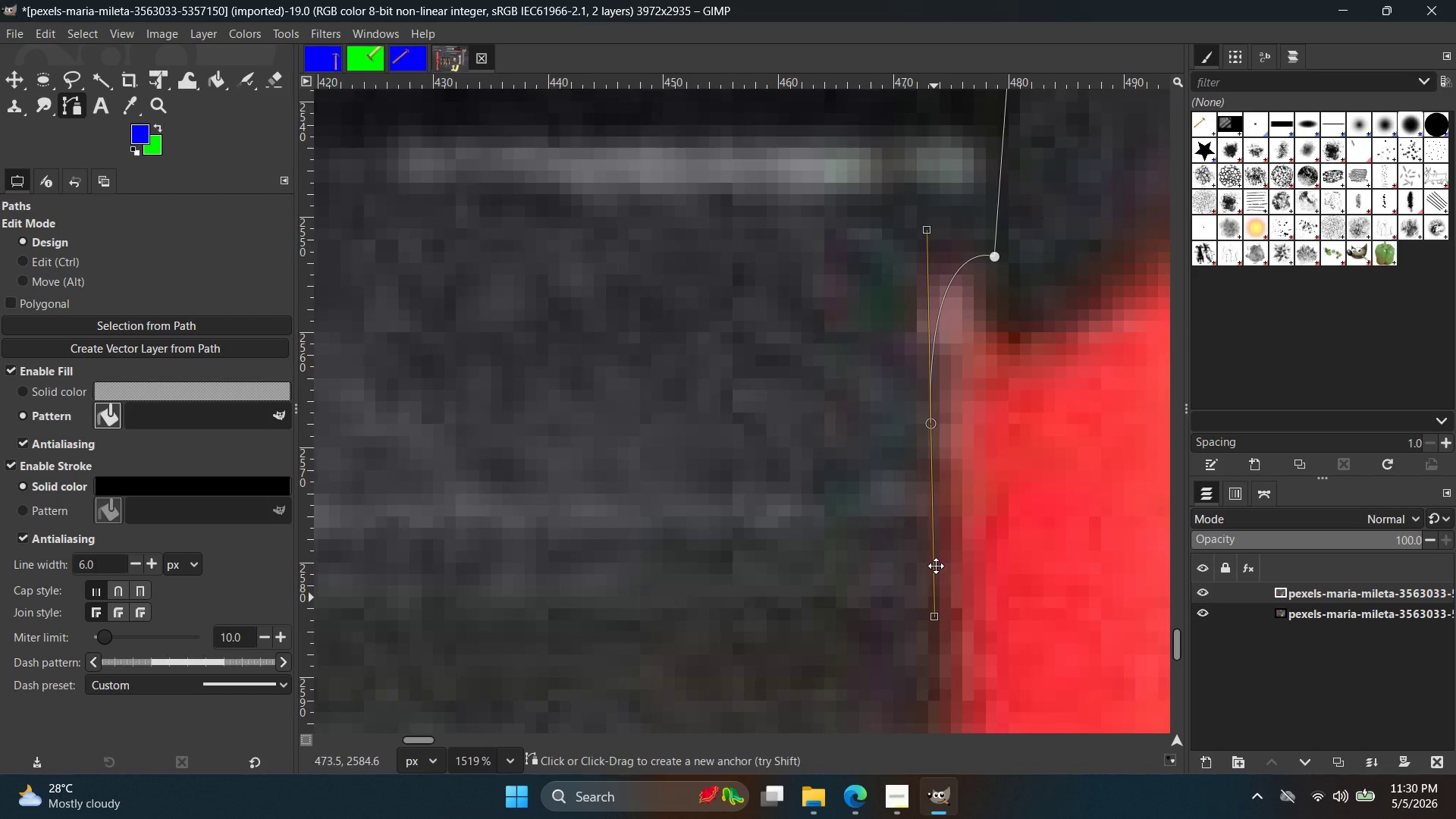 
hold_key(key=Space, duration=0.38)
 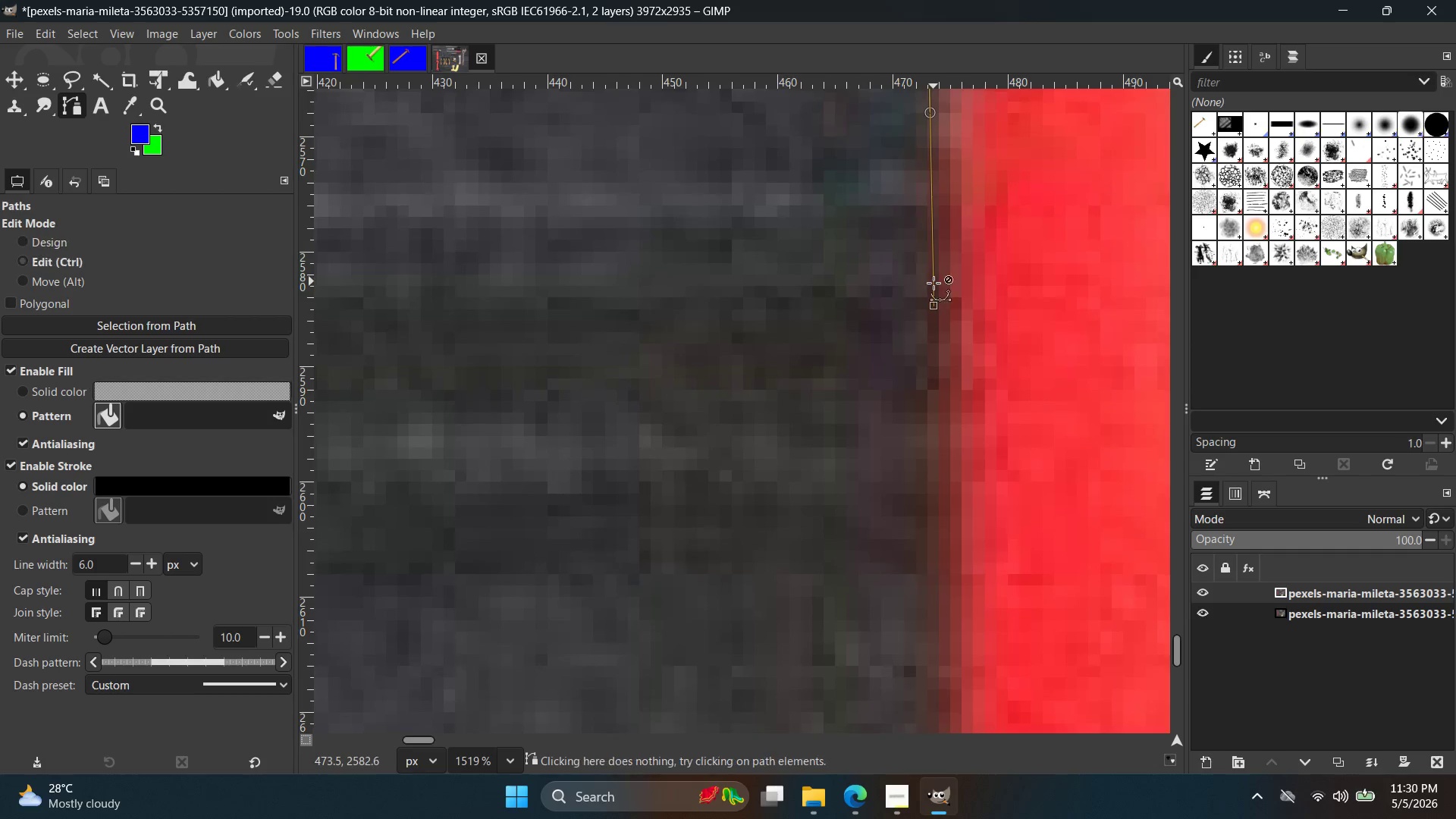 
hold_key(key=ControlLeft, duration=0.38)
 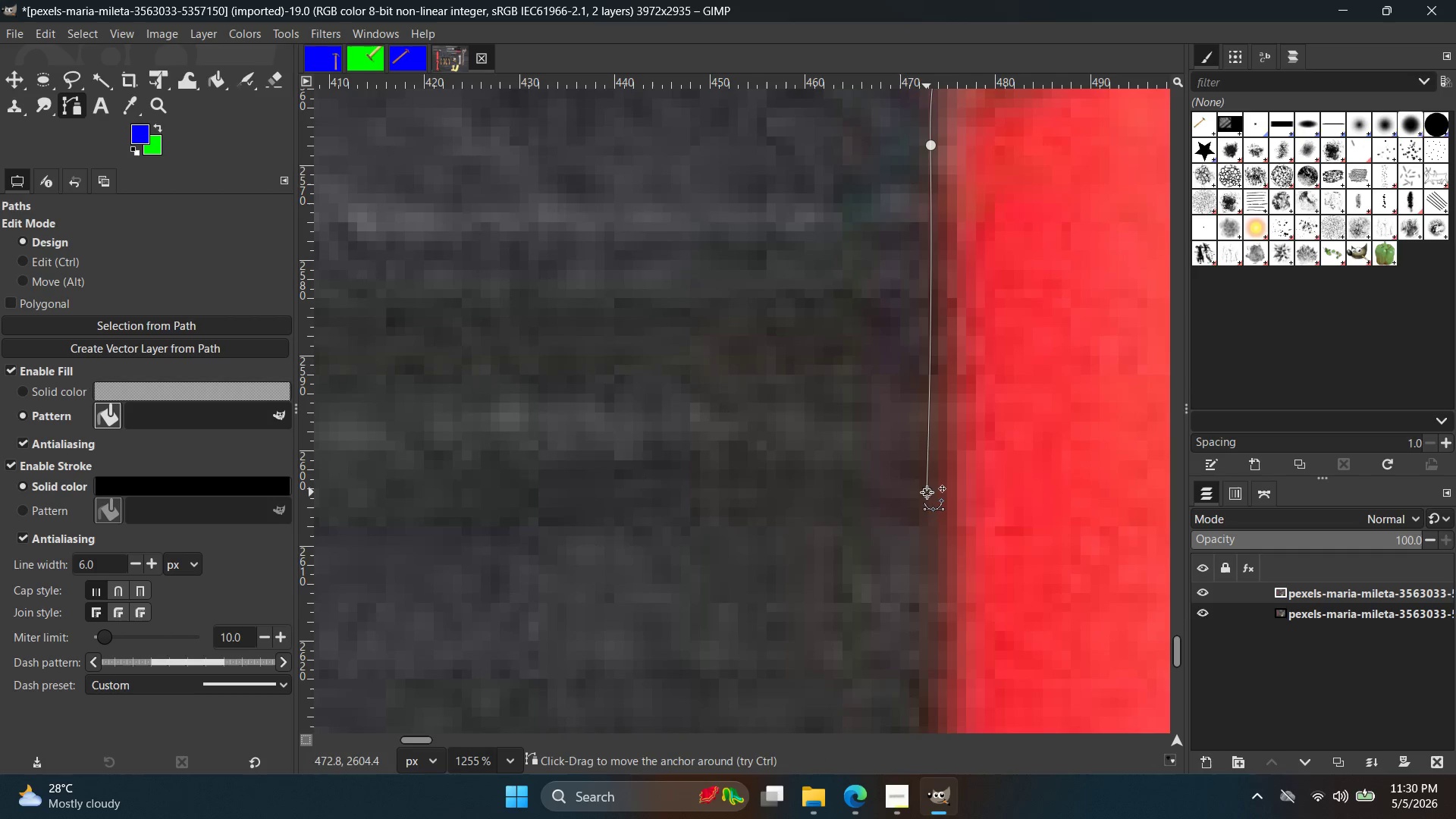 
left_click([927, 492])
 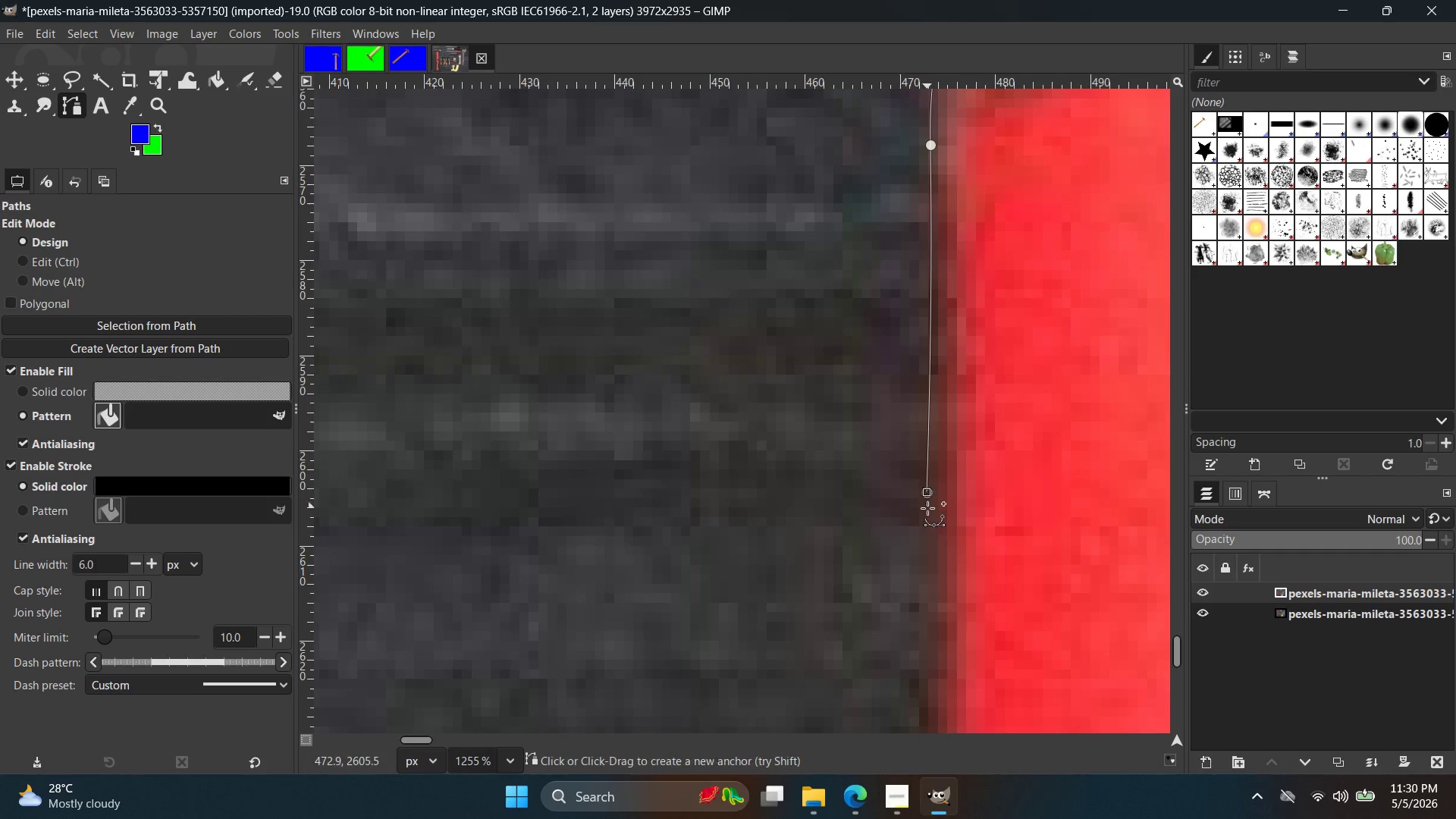 
scroll: coordinate [935, 313], scroll_direction: down, amount: 2.0
 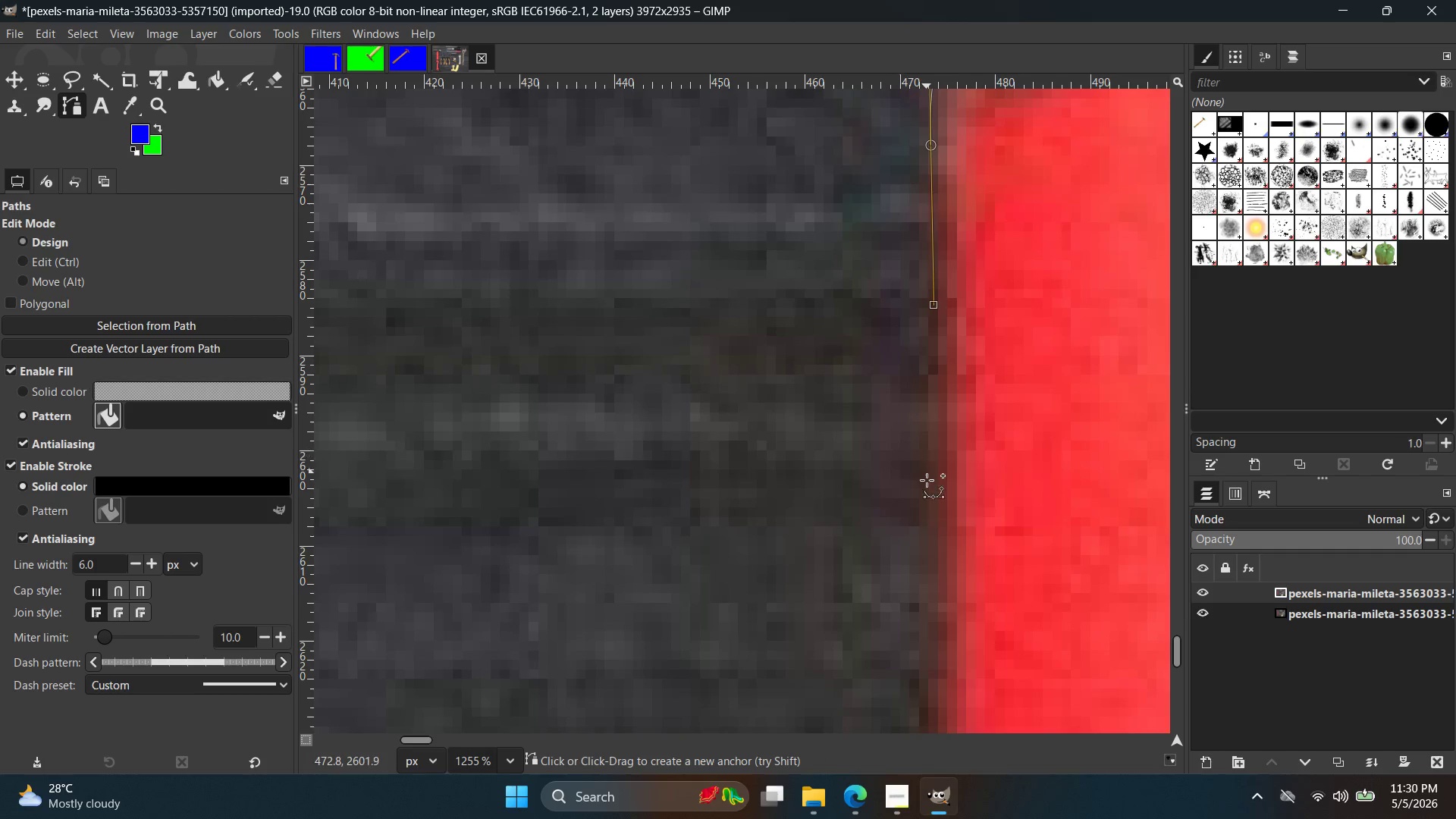 
key(Control+ControlLeft)
 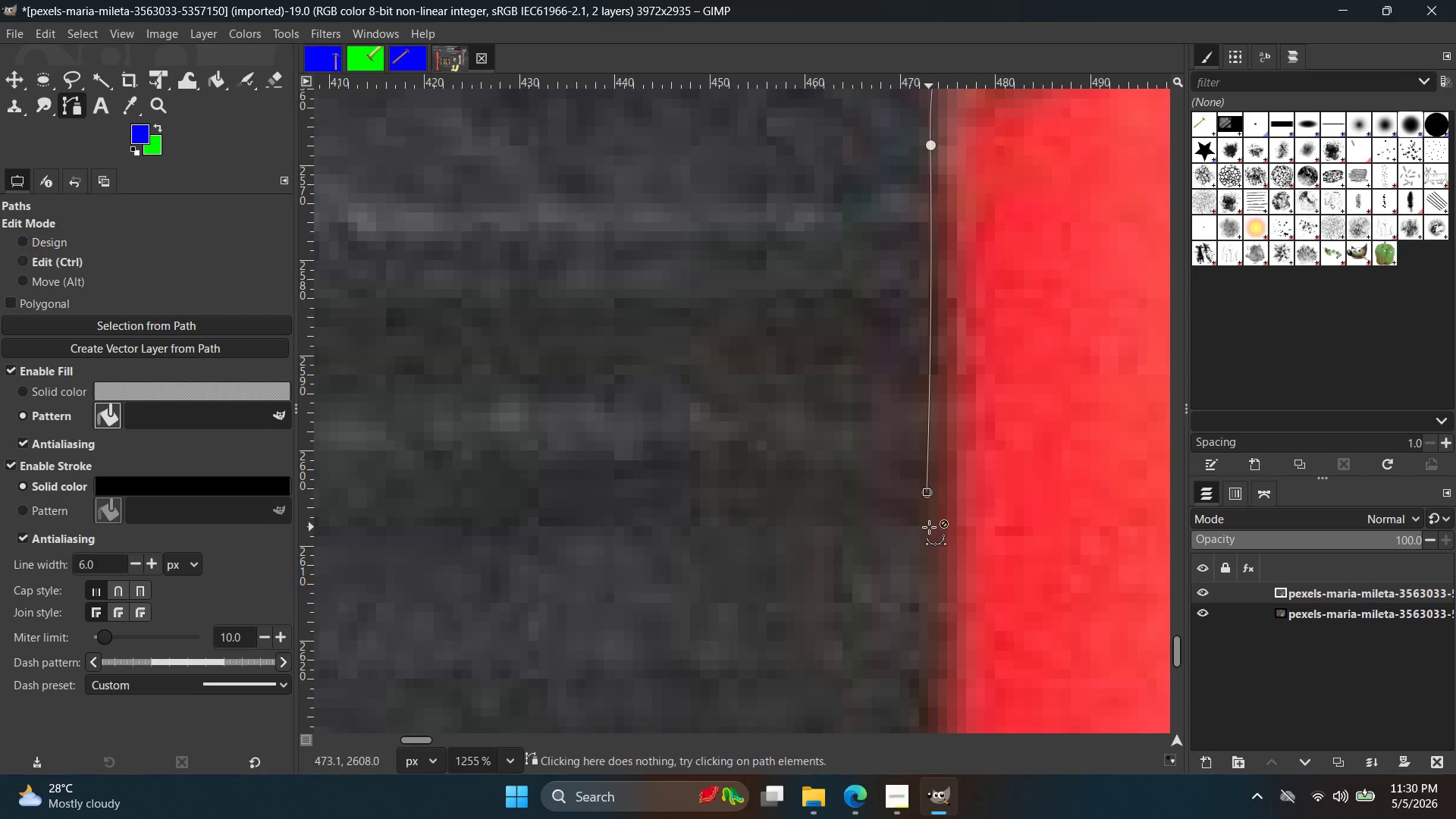 
key(Control+Z)
 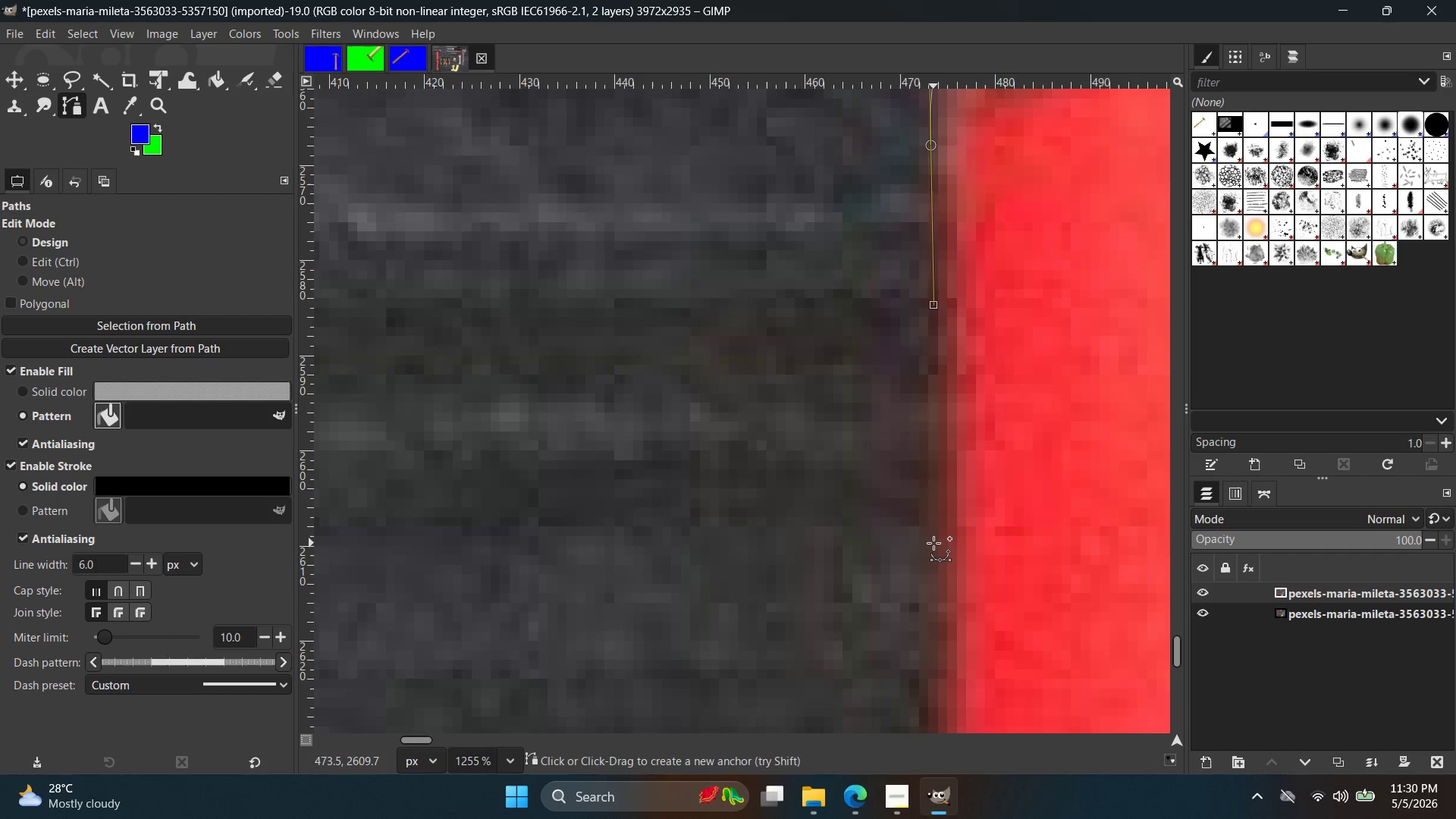 
left_click([934, 543])
 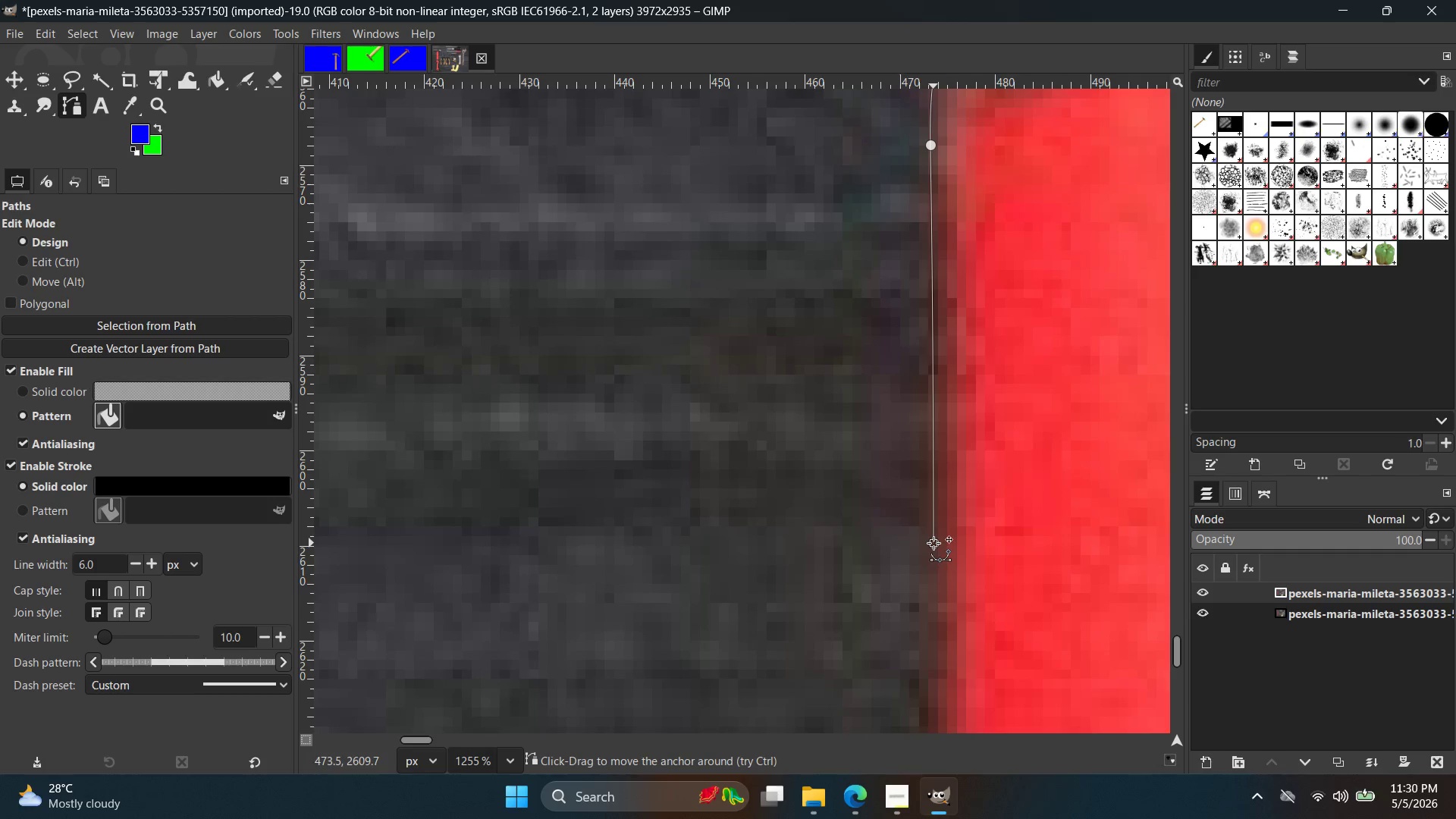 
key(Control+ControlLeft)
 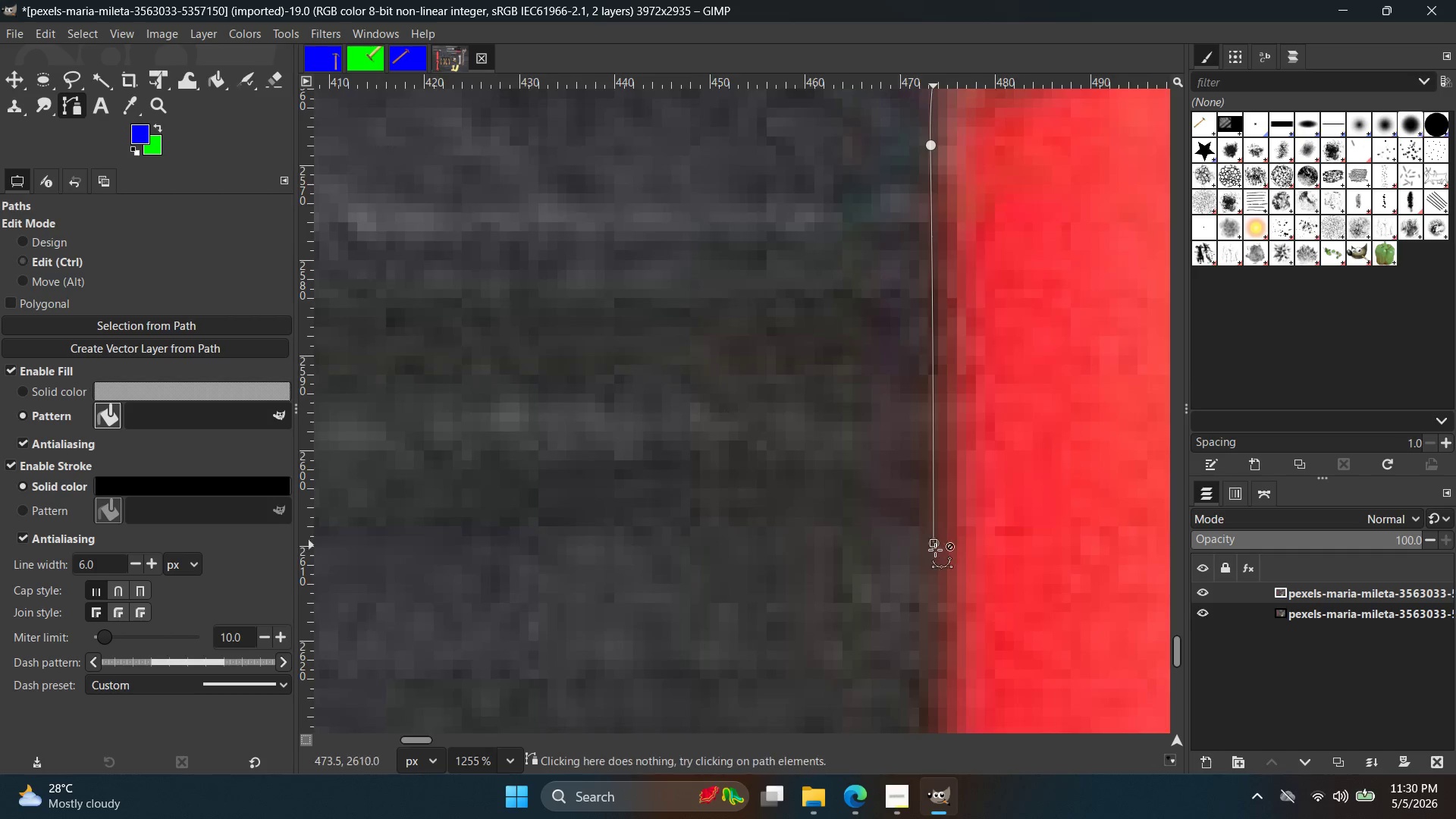 
hold_key(key=Space, duration=0.44)
 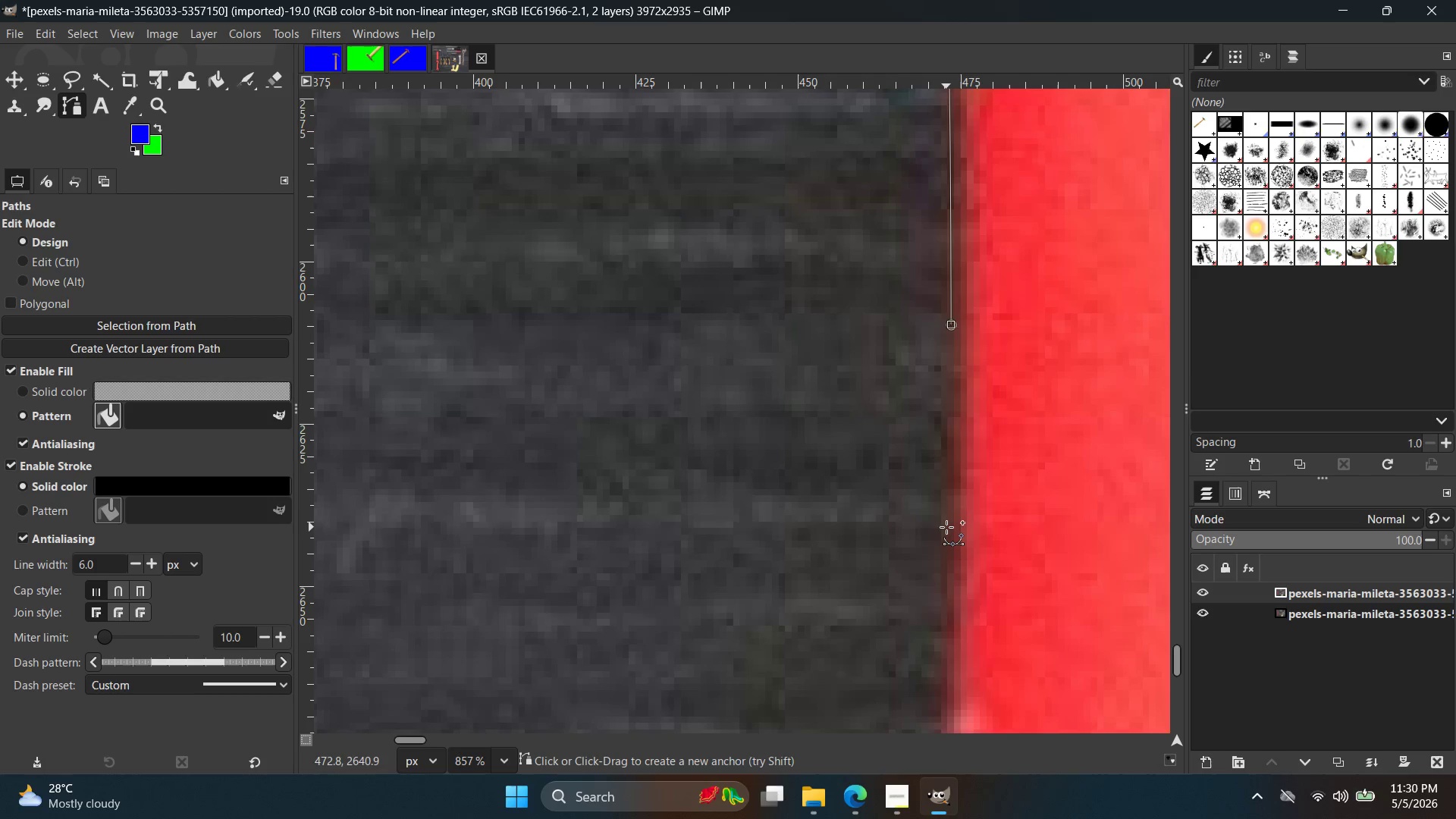 
scroll: coordinate [935, 554], scroll_direction: down, amount: 4.0
 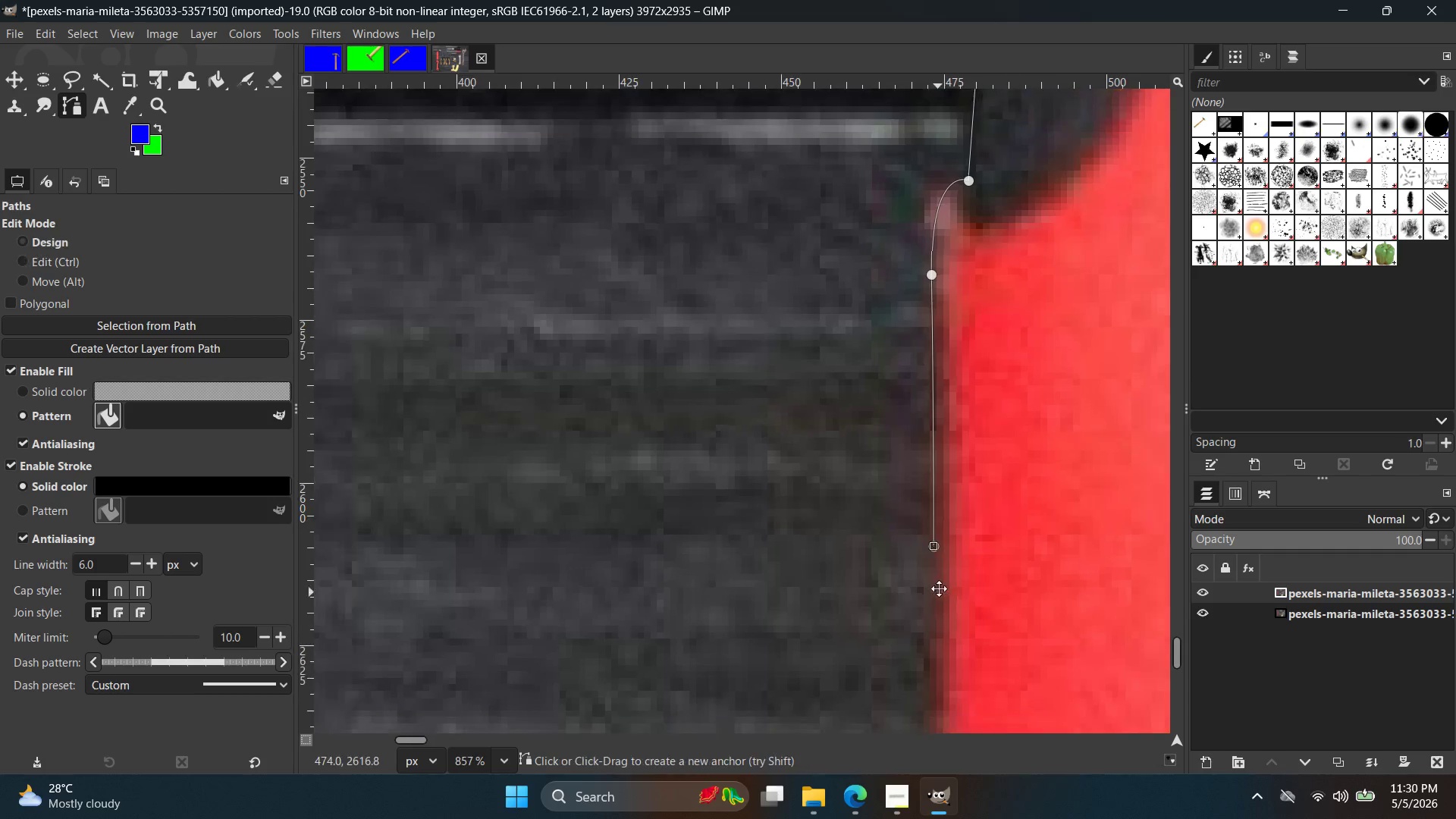 
double_click([946, 527])
 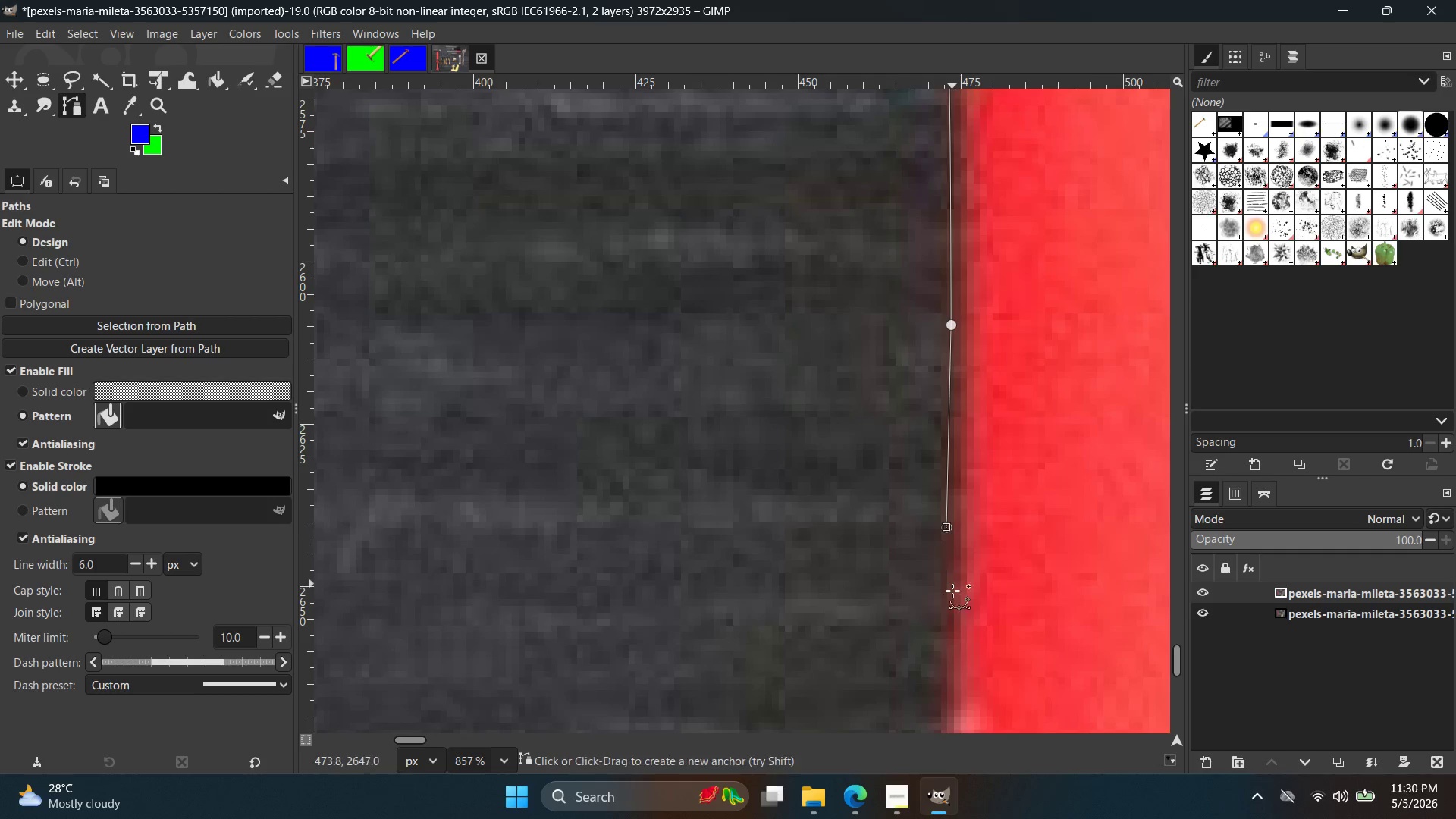 
key(Control+Z)
 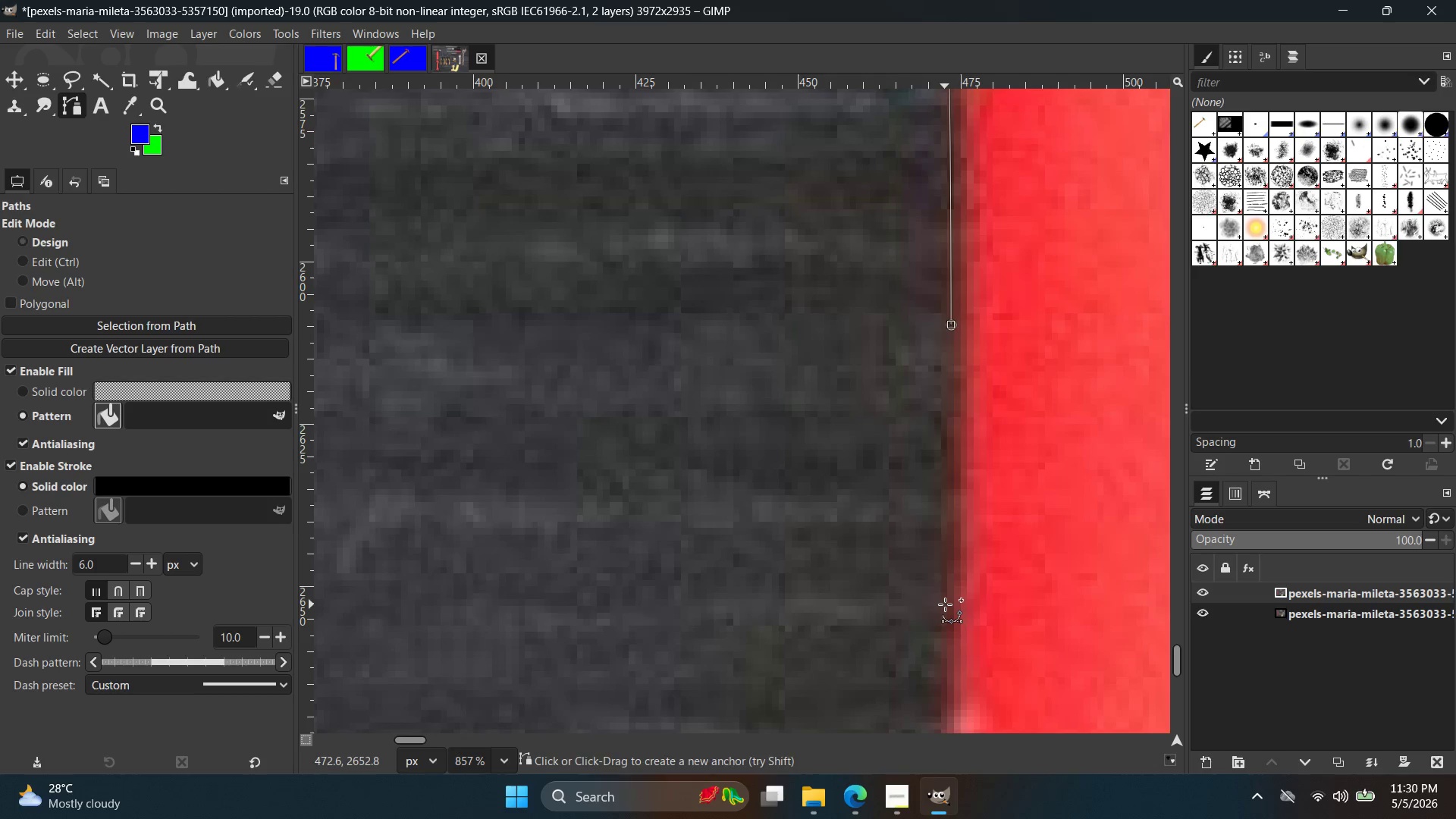 
double_click([945, 604])
 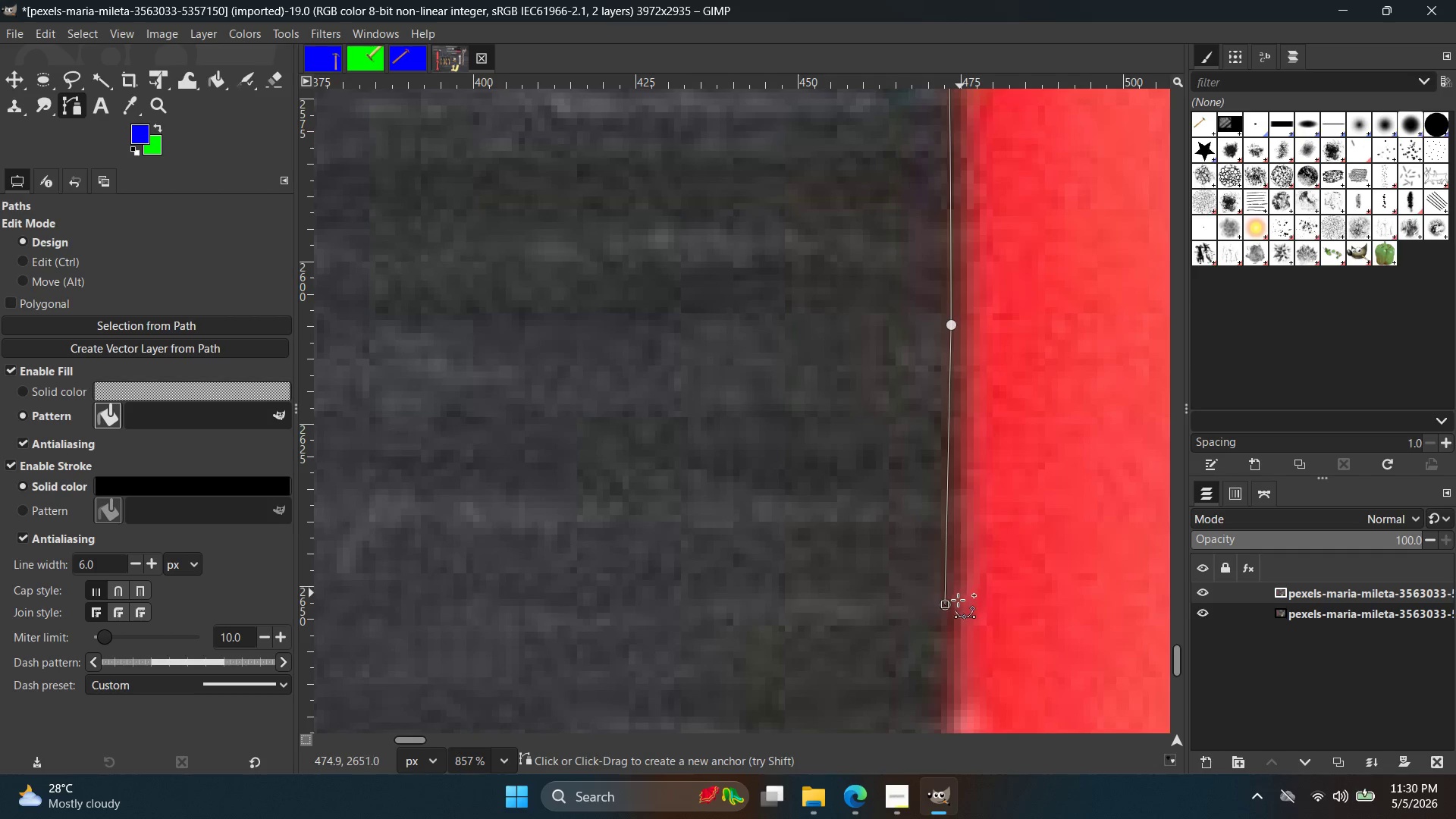 
hold_key(key=Space, duration=0.42)
 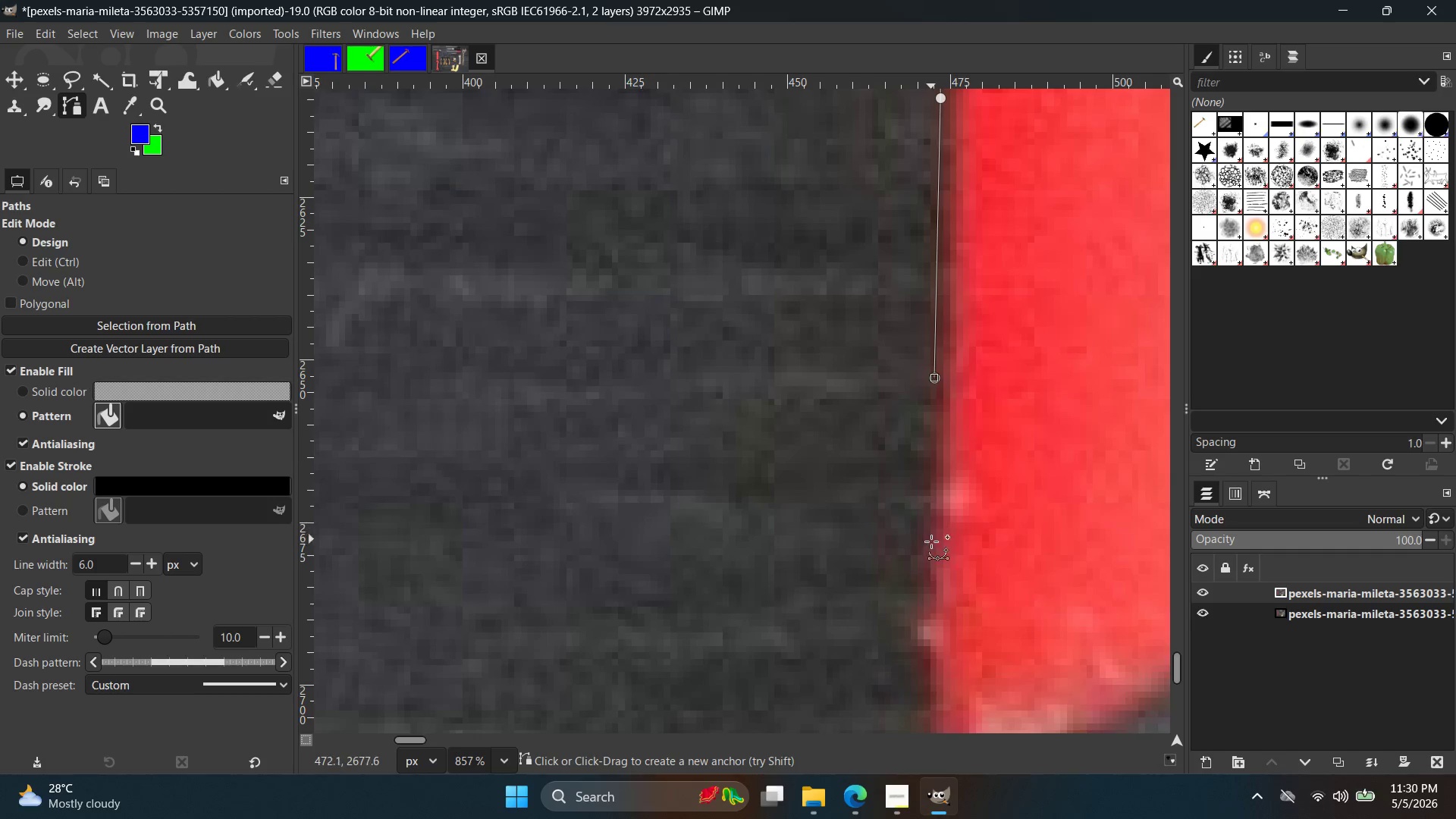 
left_click([932, 548])
 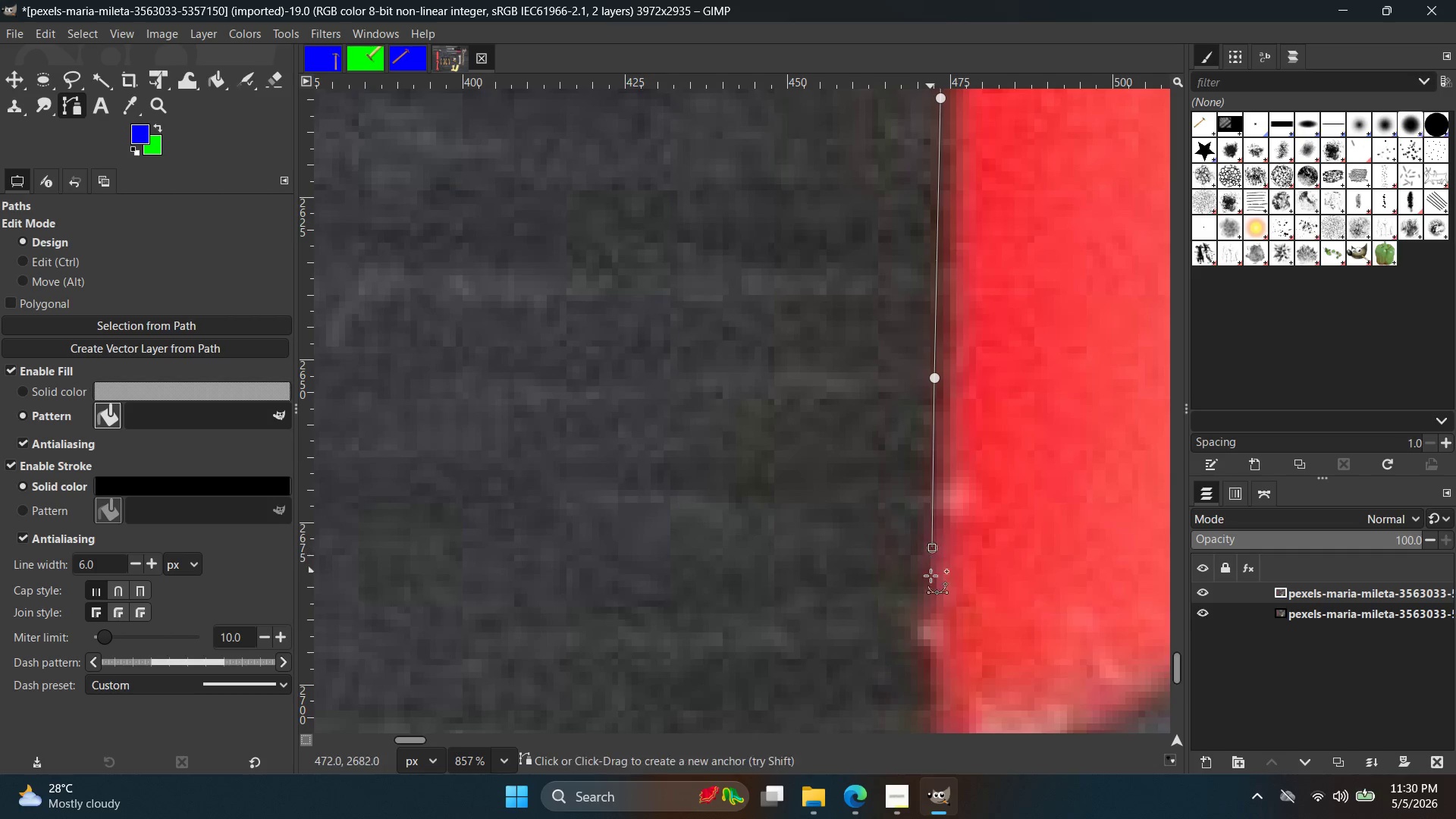 
key(Control+Z)
 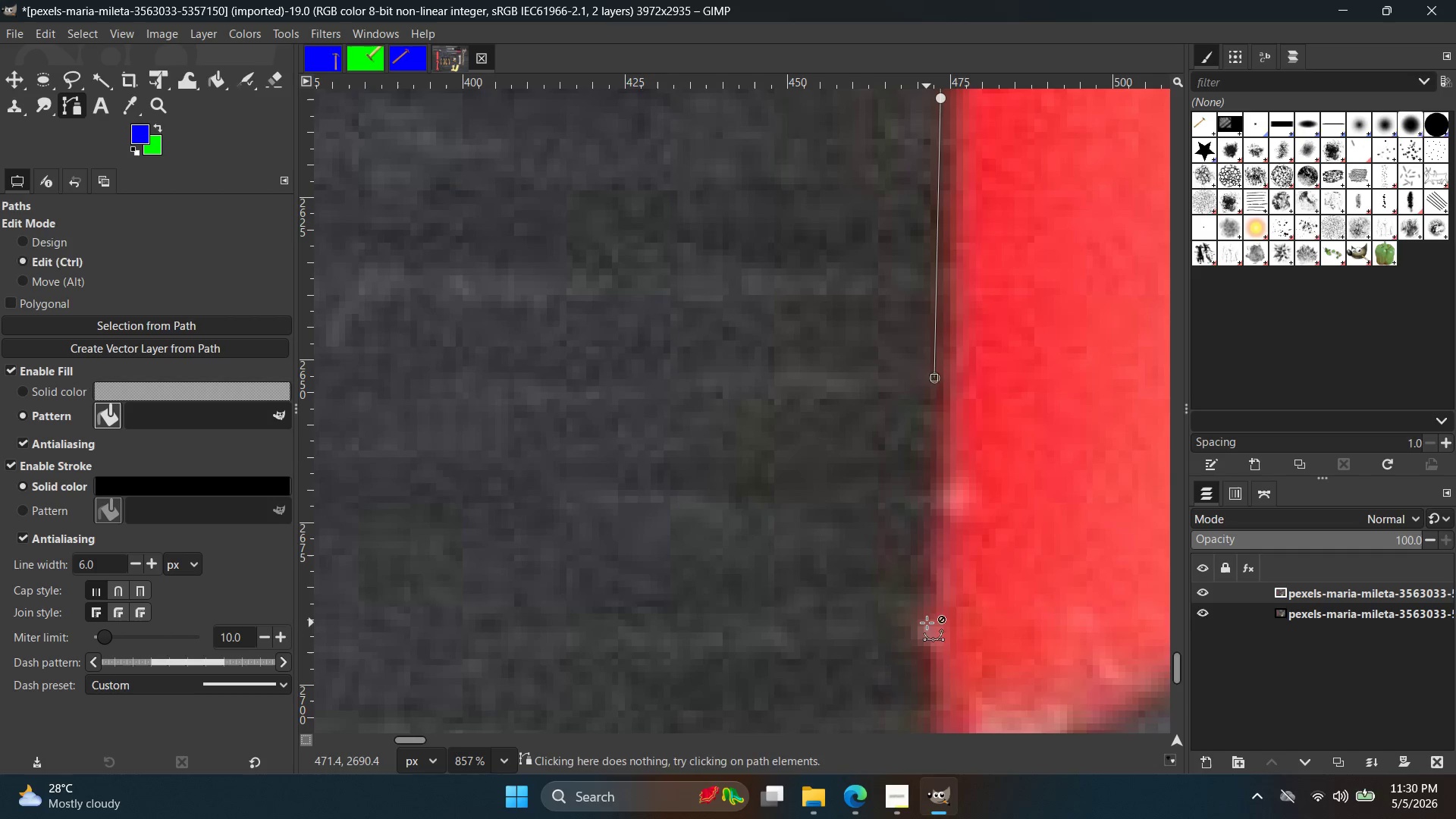 
left_click([927, 623])
 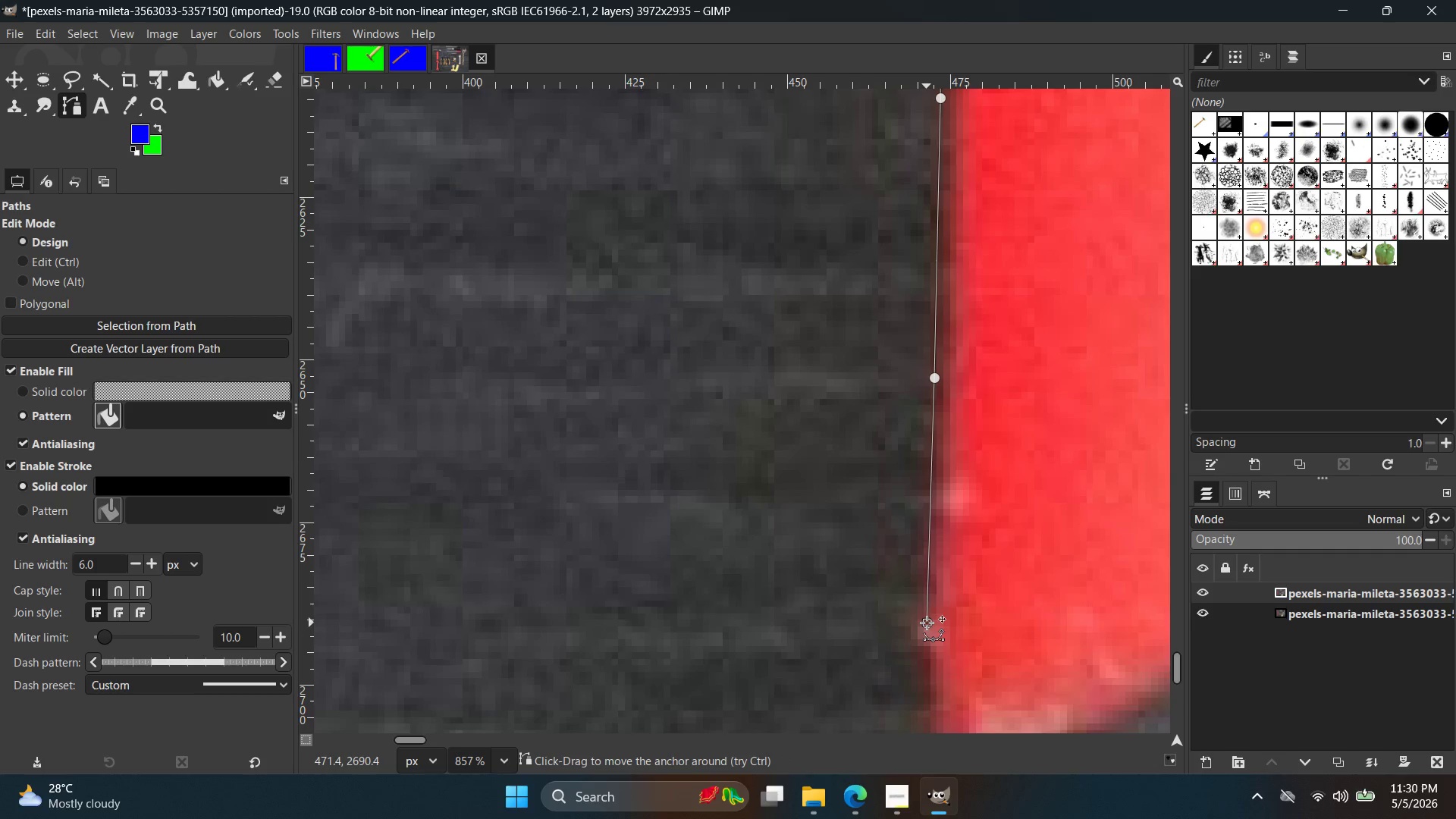 
key(Control+ControlLeft)
 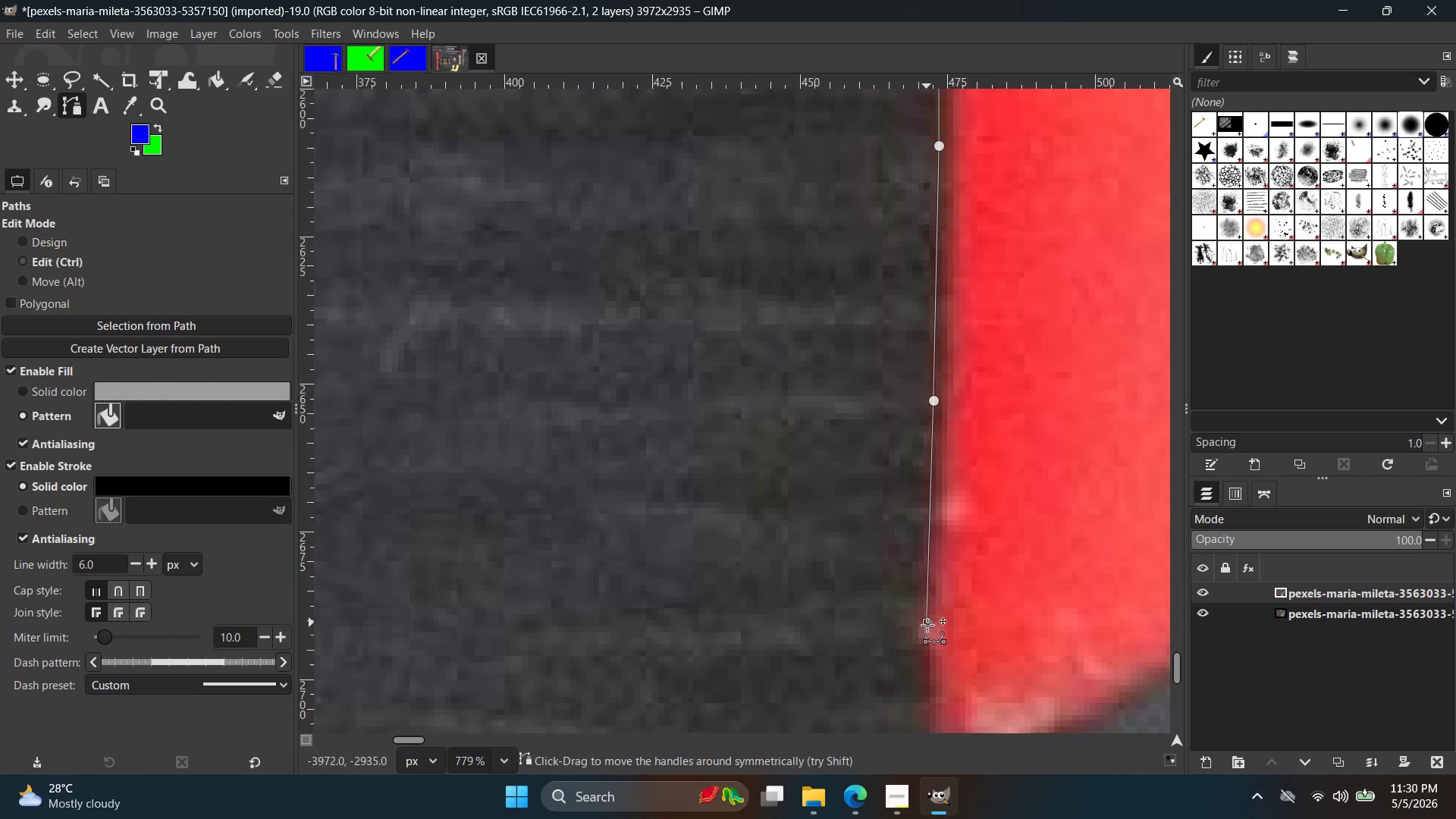 
hold_key(key=Space, duration=0.44)
 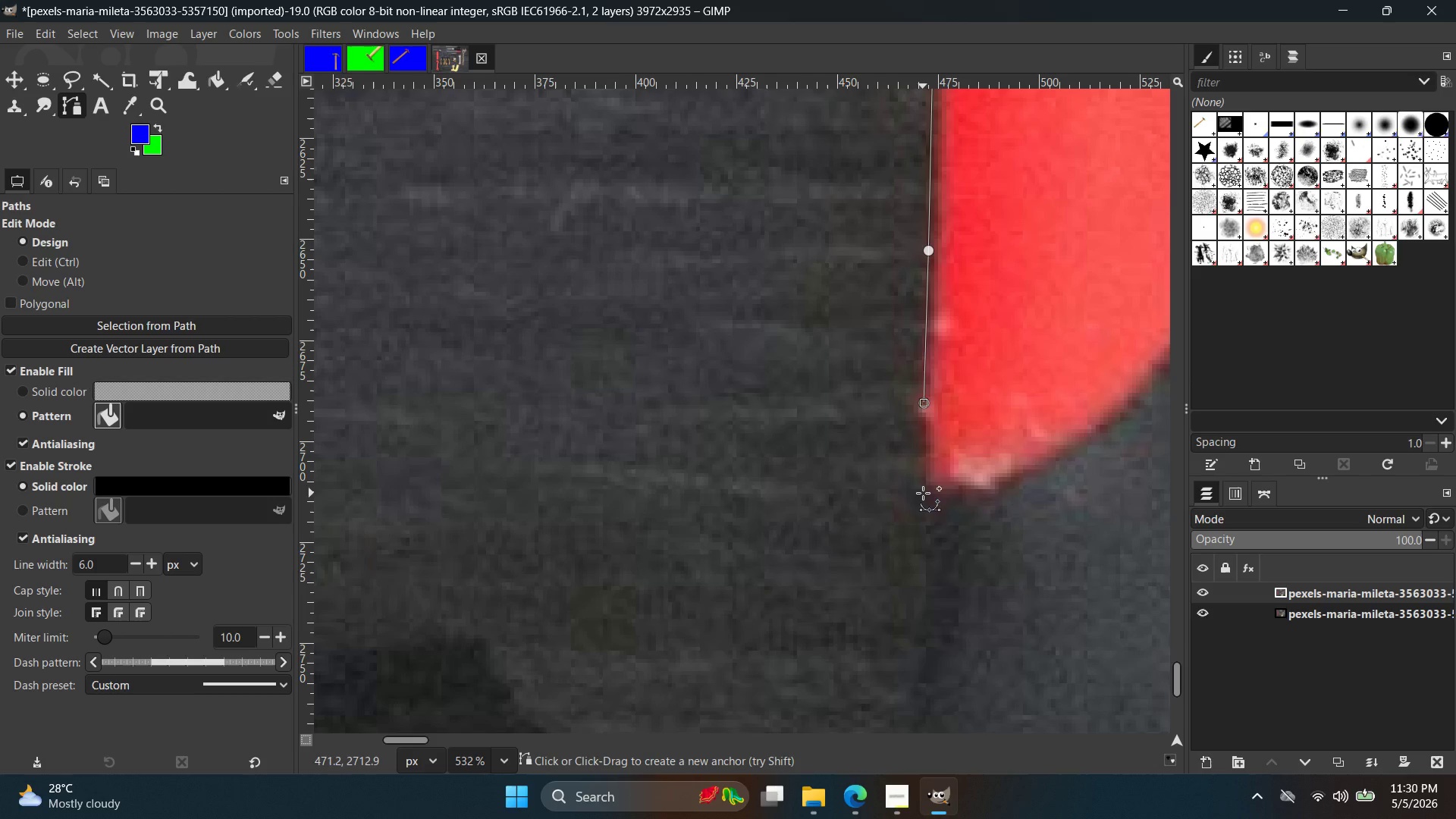 
scroll: coordinate [928, 626], scroll_direction: down, amount: 5.0
 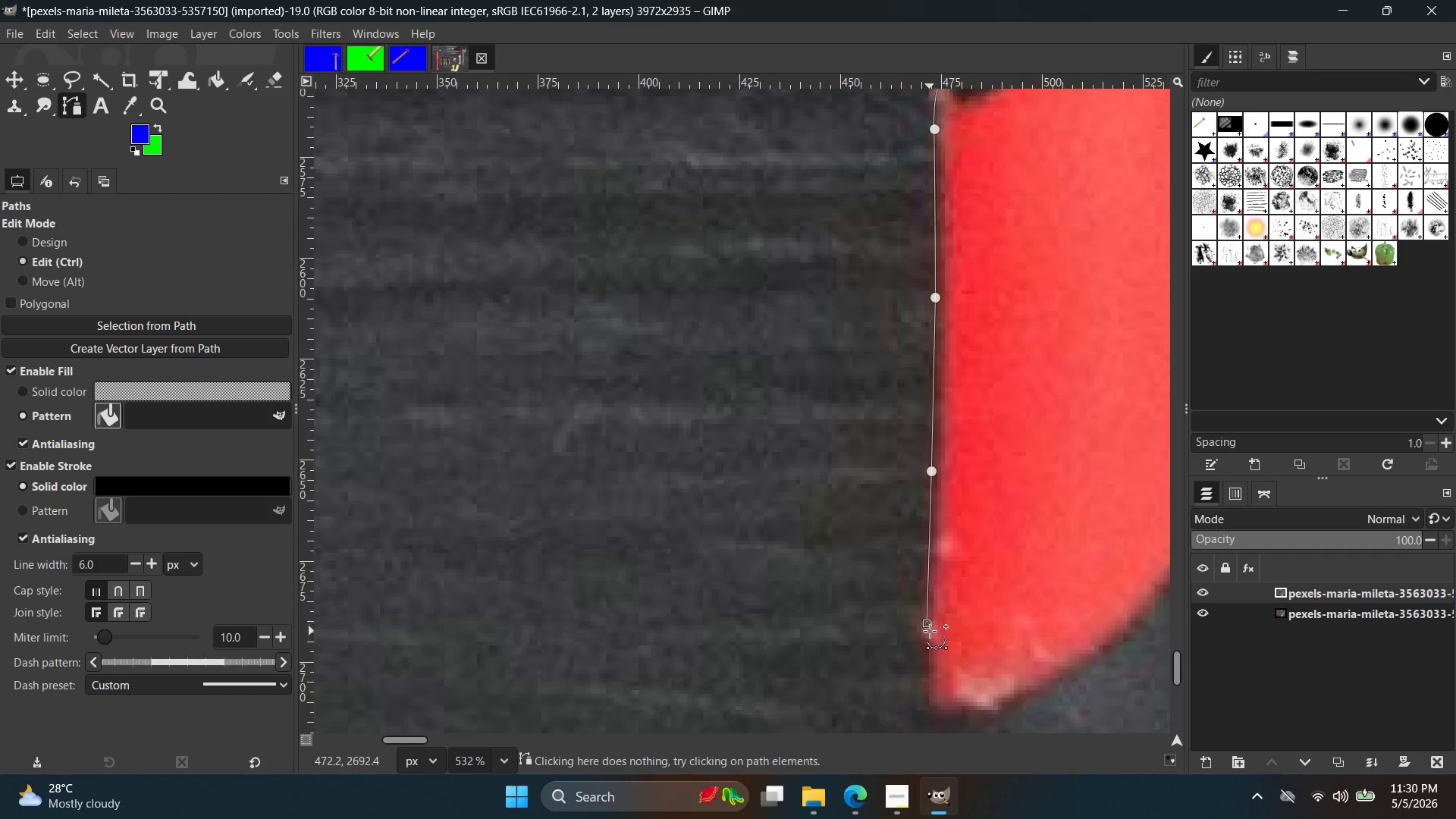 
left_click([927, 488])
 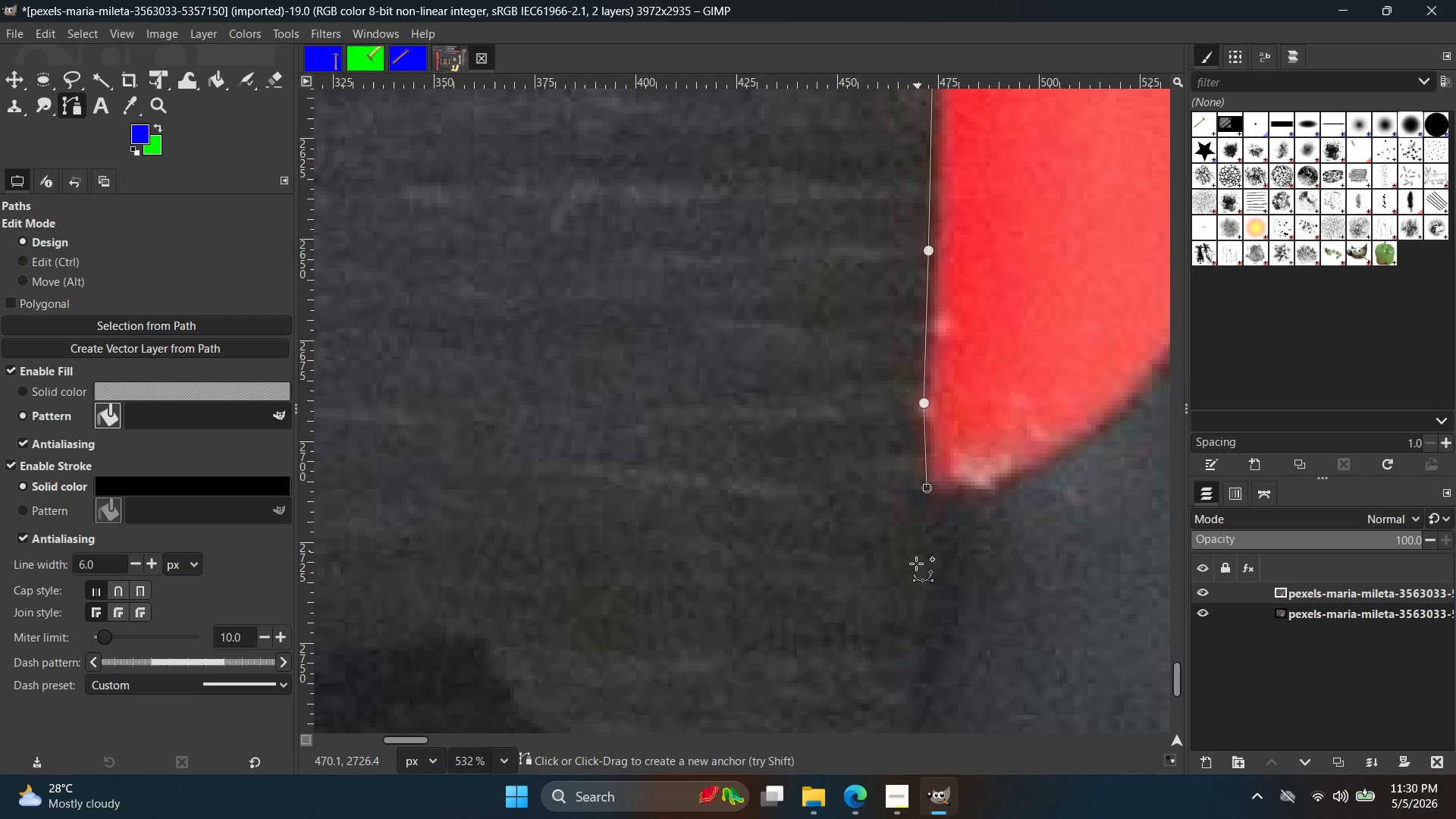 
hold_key(key=ControlLeft, duration=0.38)
 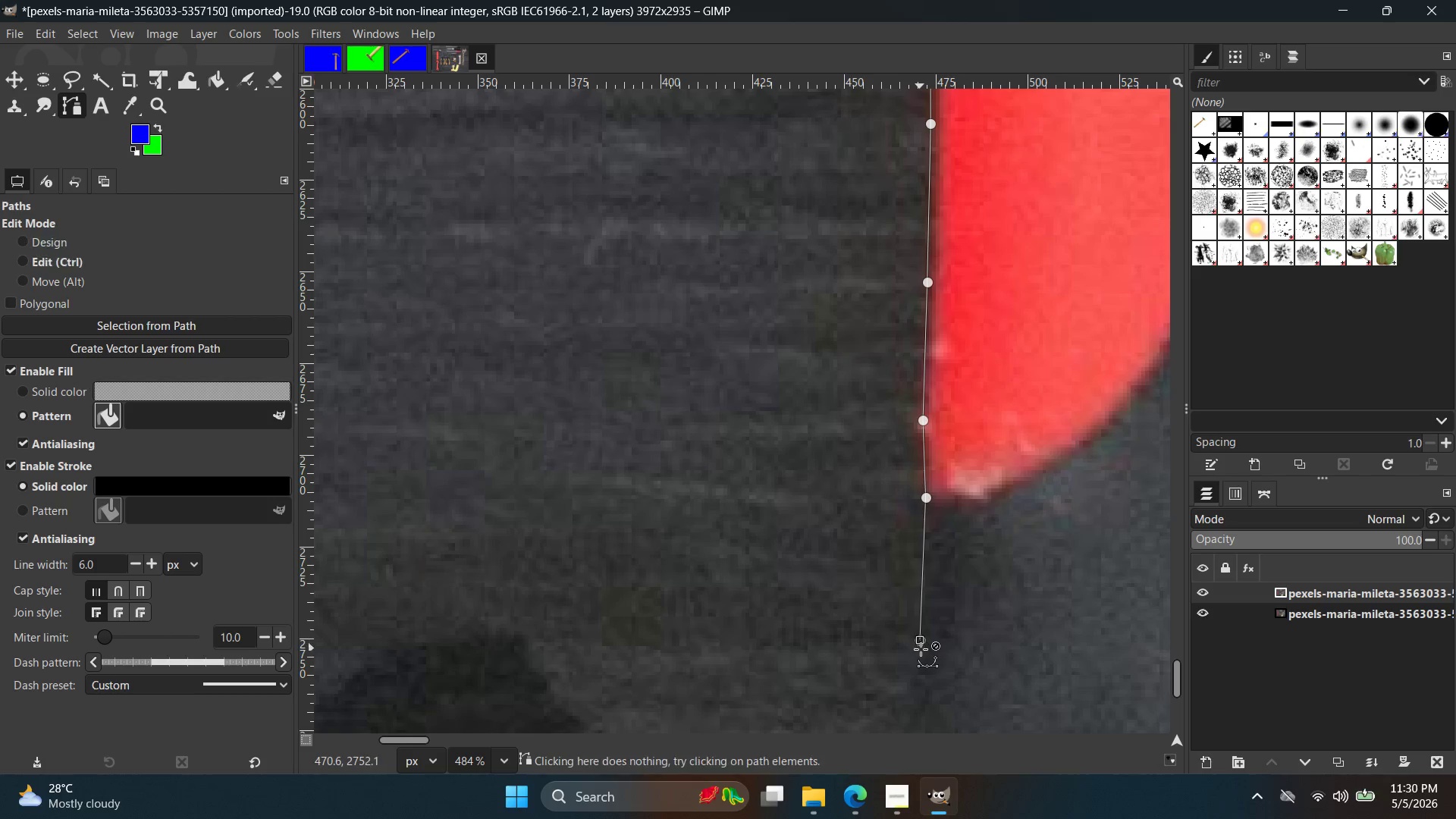 
left_click([920, 640])
 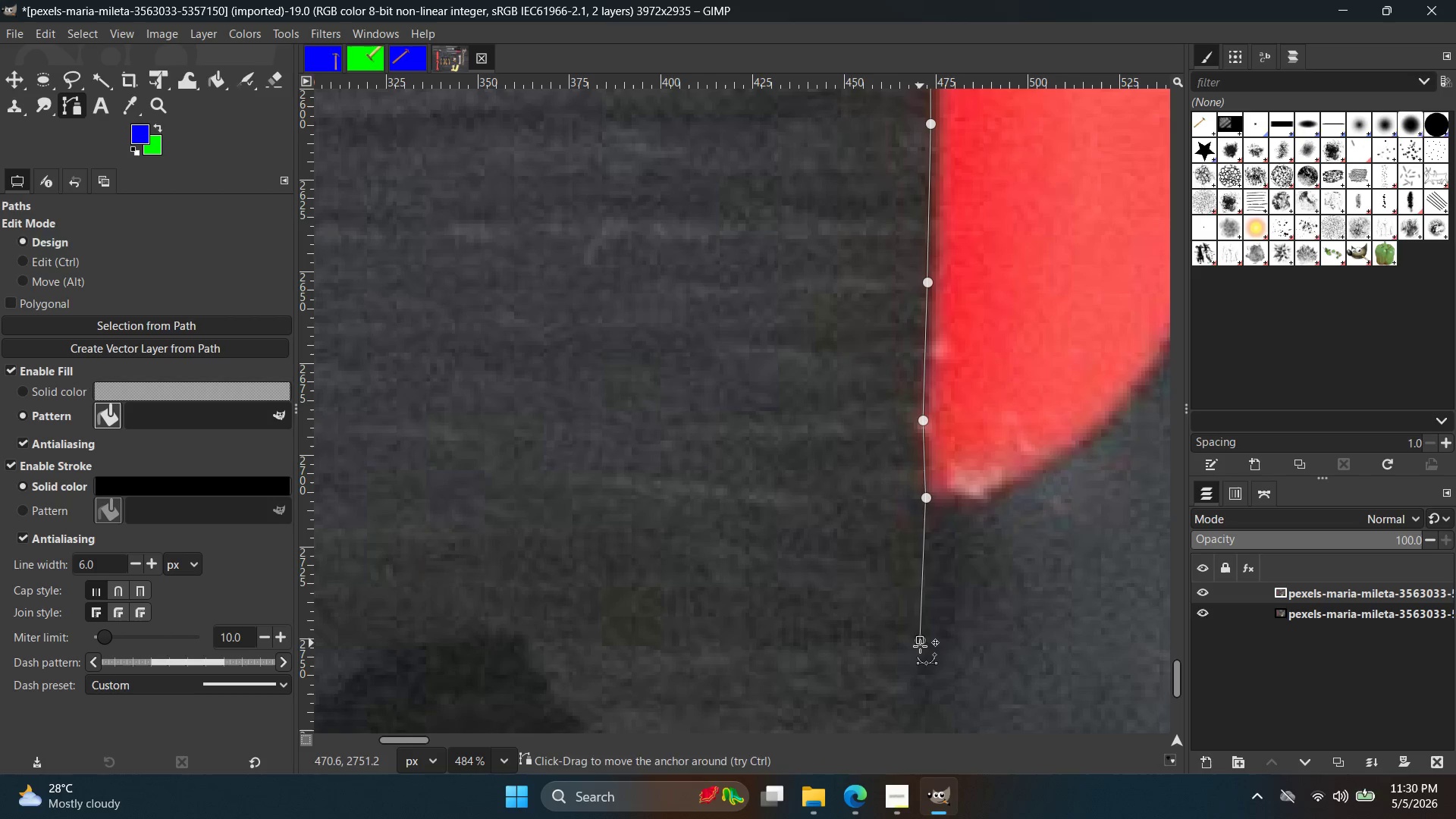 
scroll: coordinate [914, 598], scroll_direction: down, amount: 1.0
 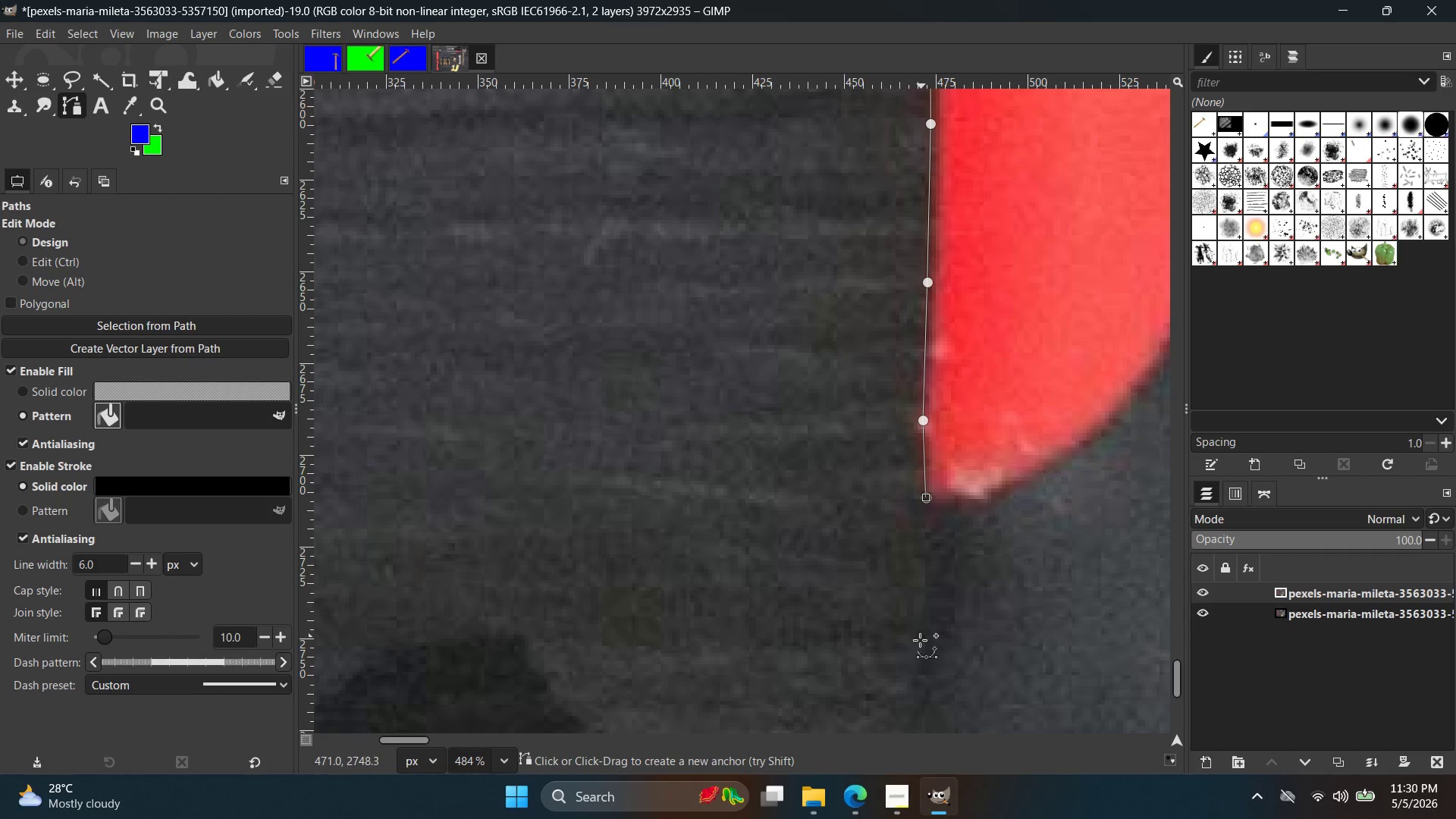 
key(Control+Z)
 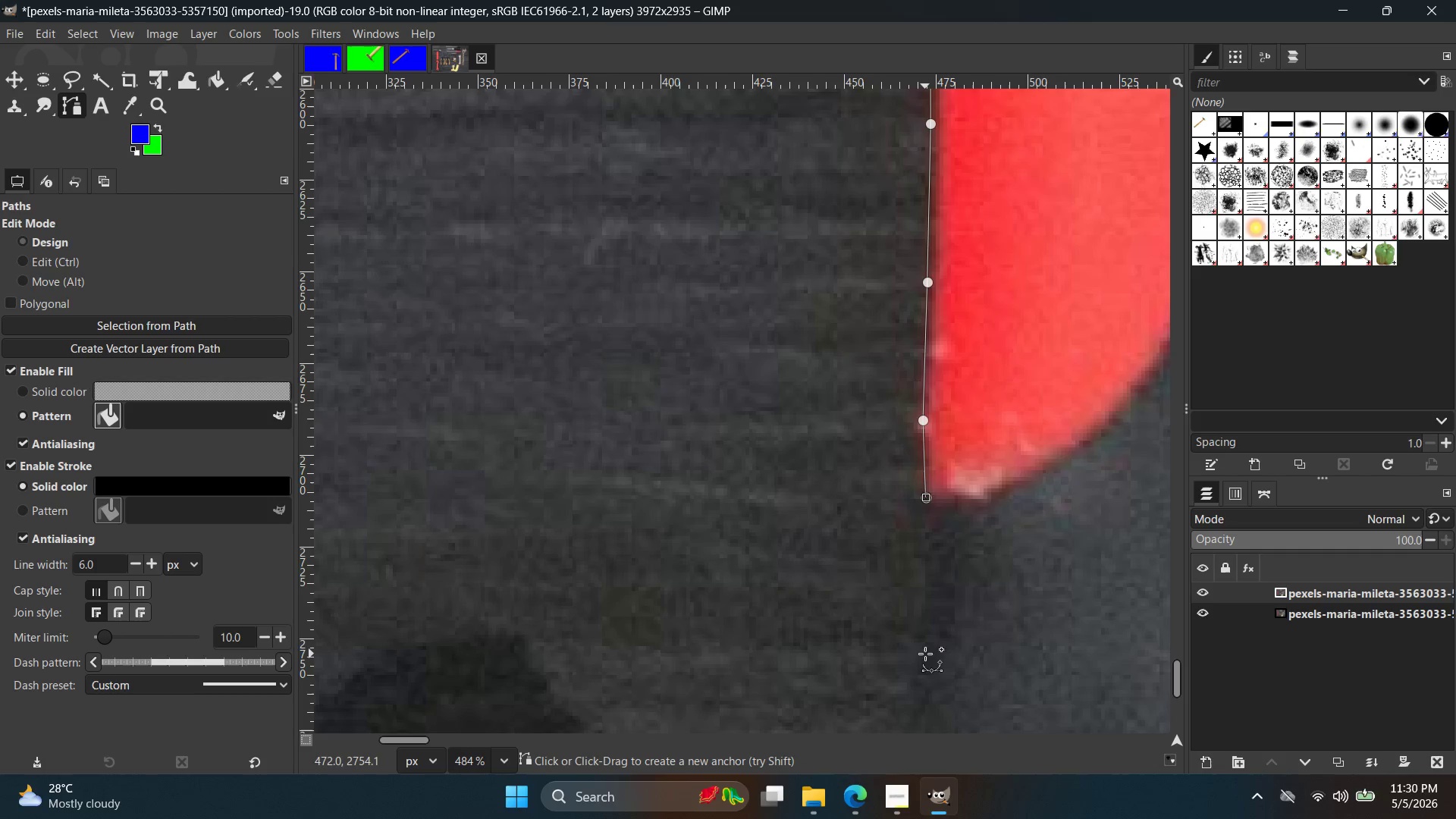 
hold_key(key=Space, duration=0.41)
 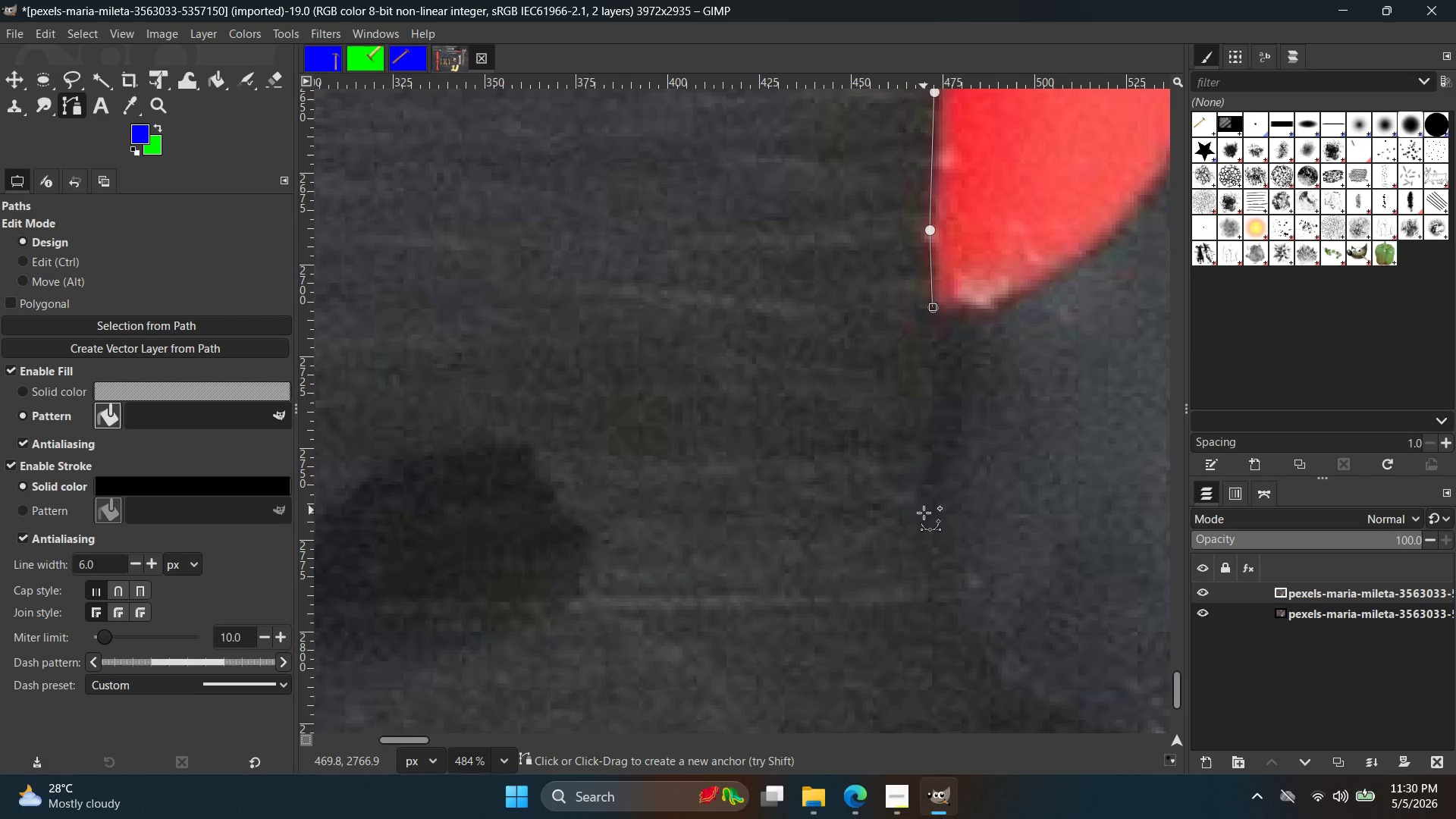 
left_click([920, 536])
 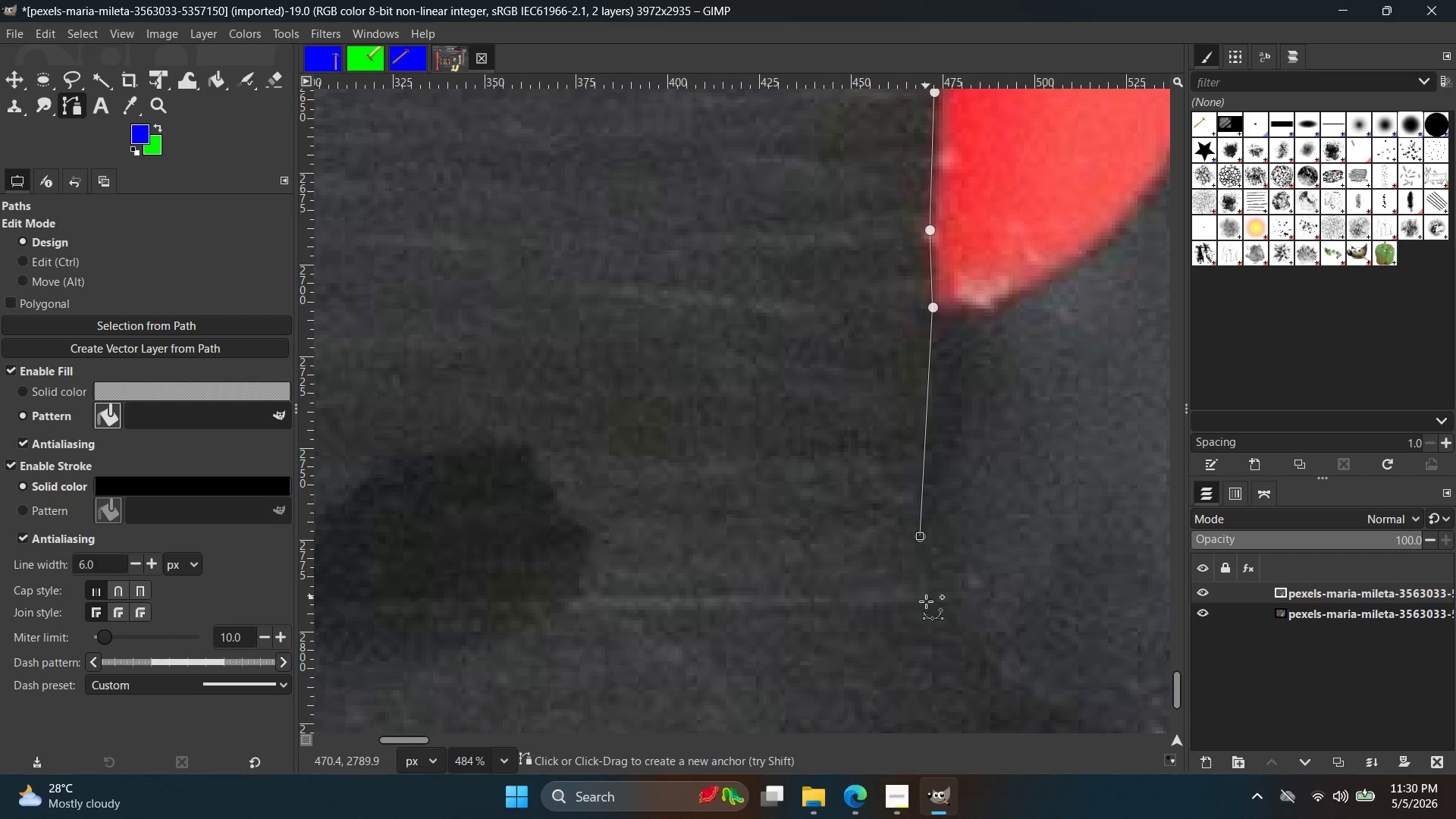 
key(Control+Z)
 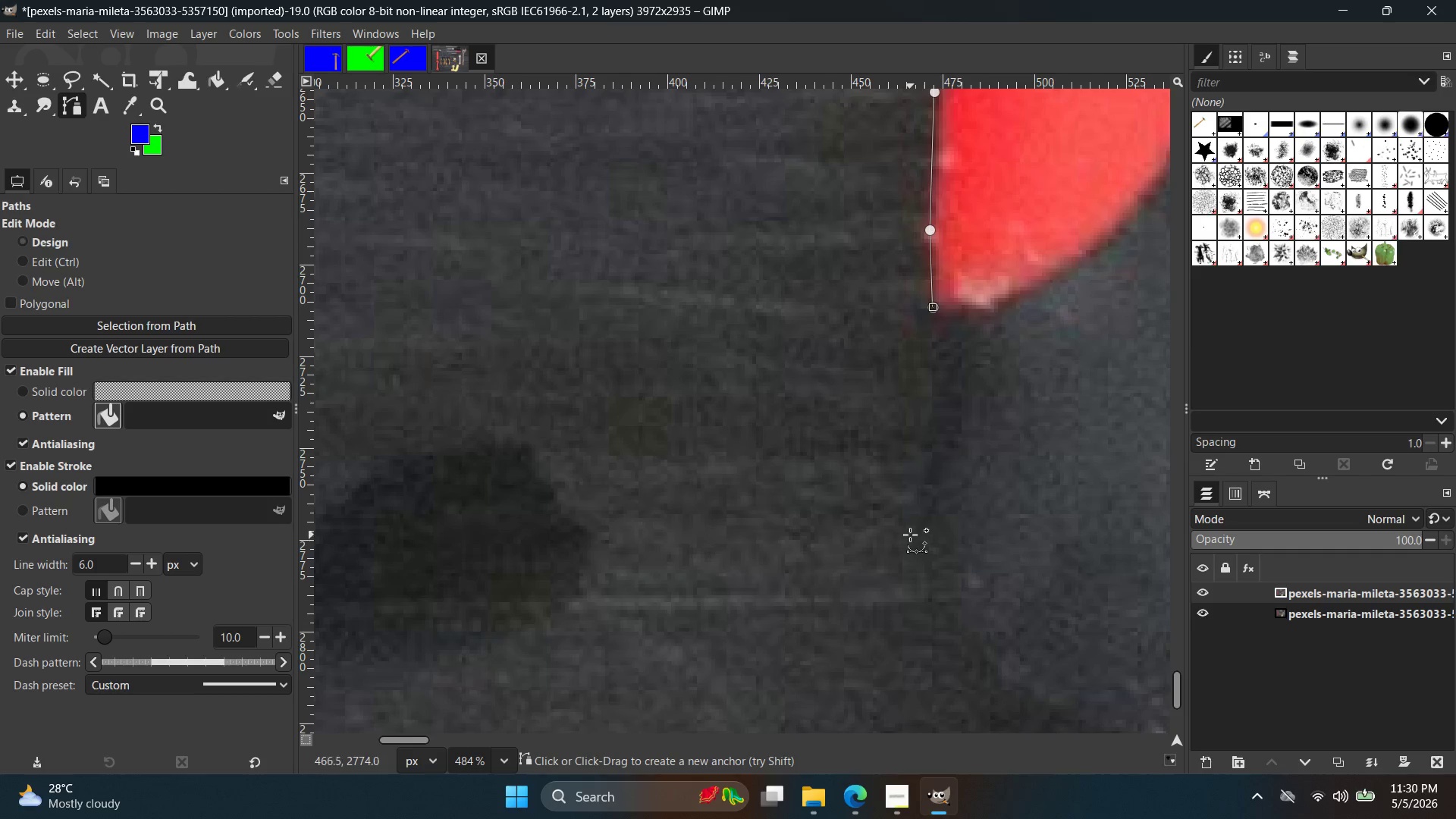 
left_click([910, 535])
 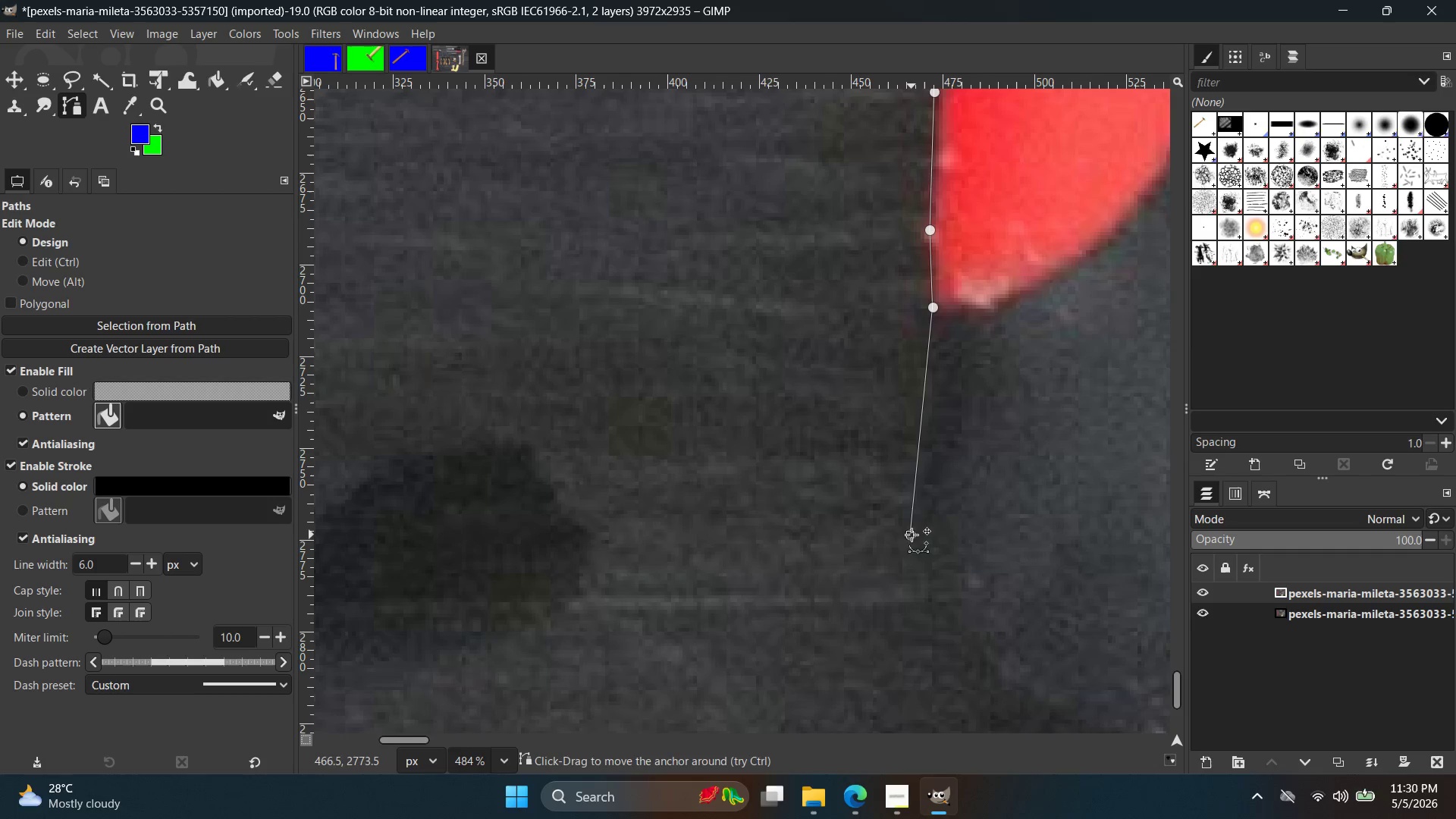 
key(Control+Z)
 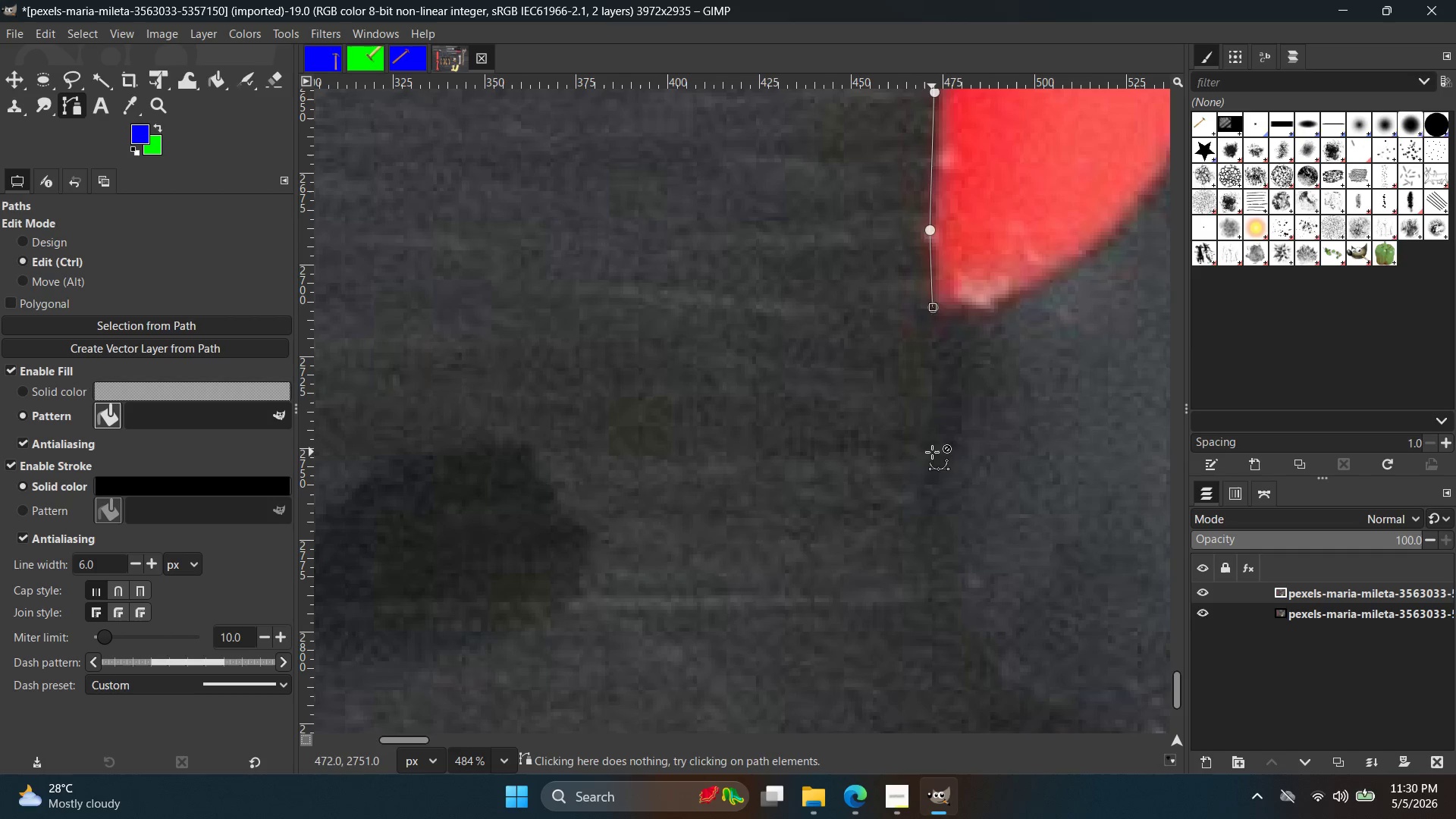 
key(Control+Z)
 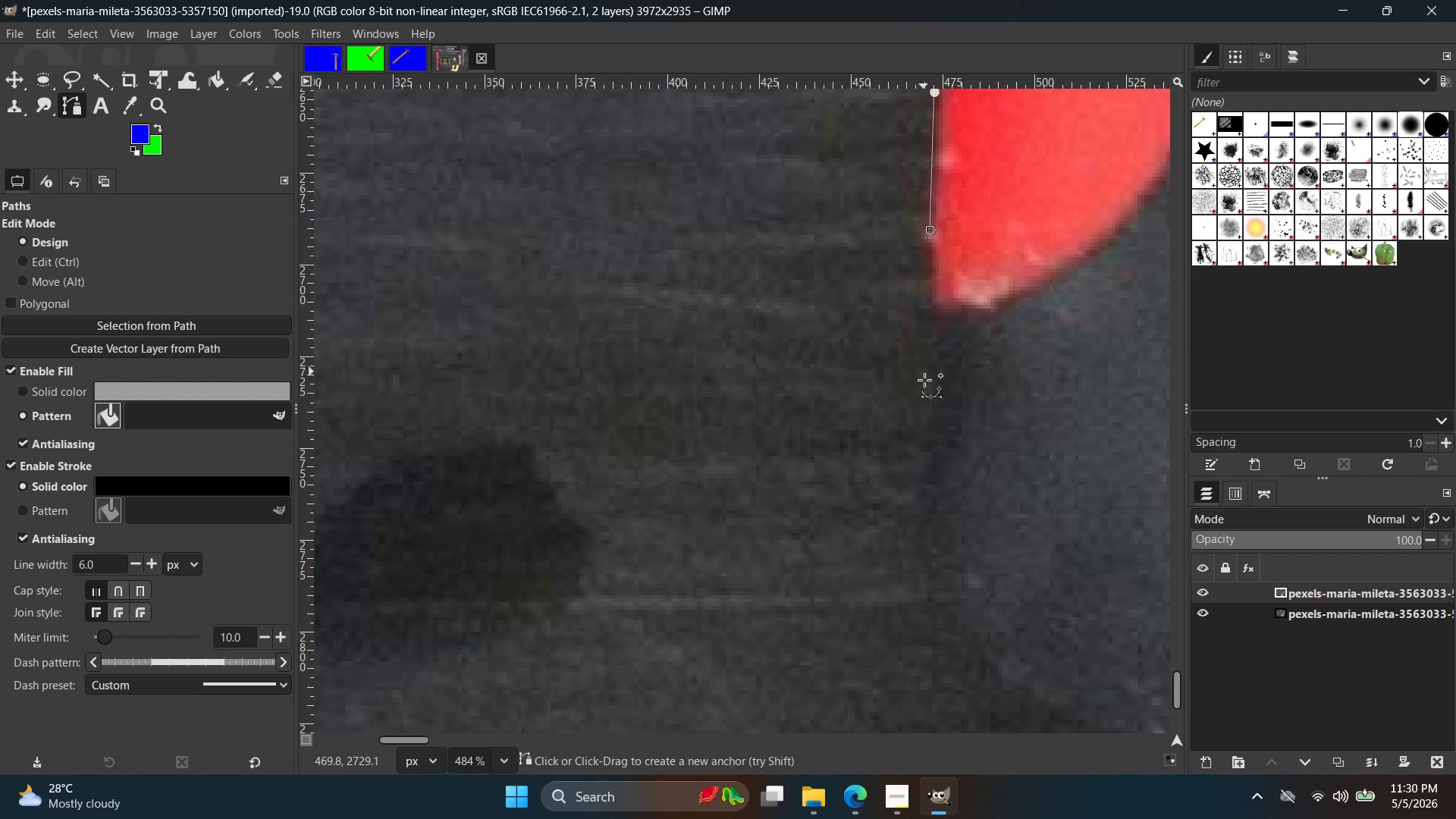 
left_click([924, 382])
 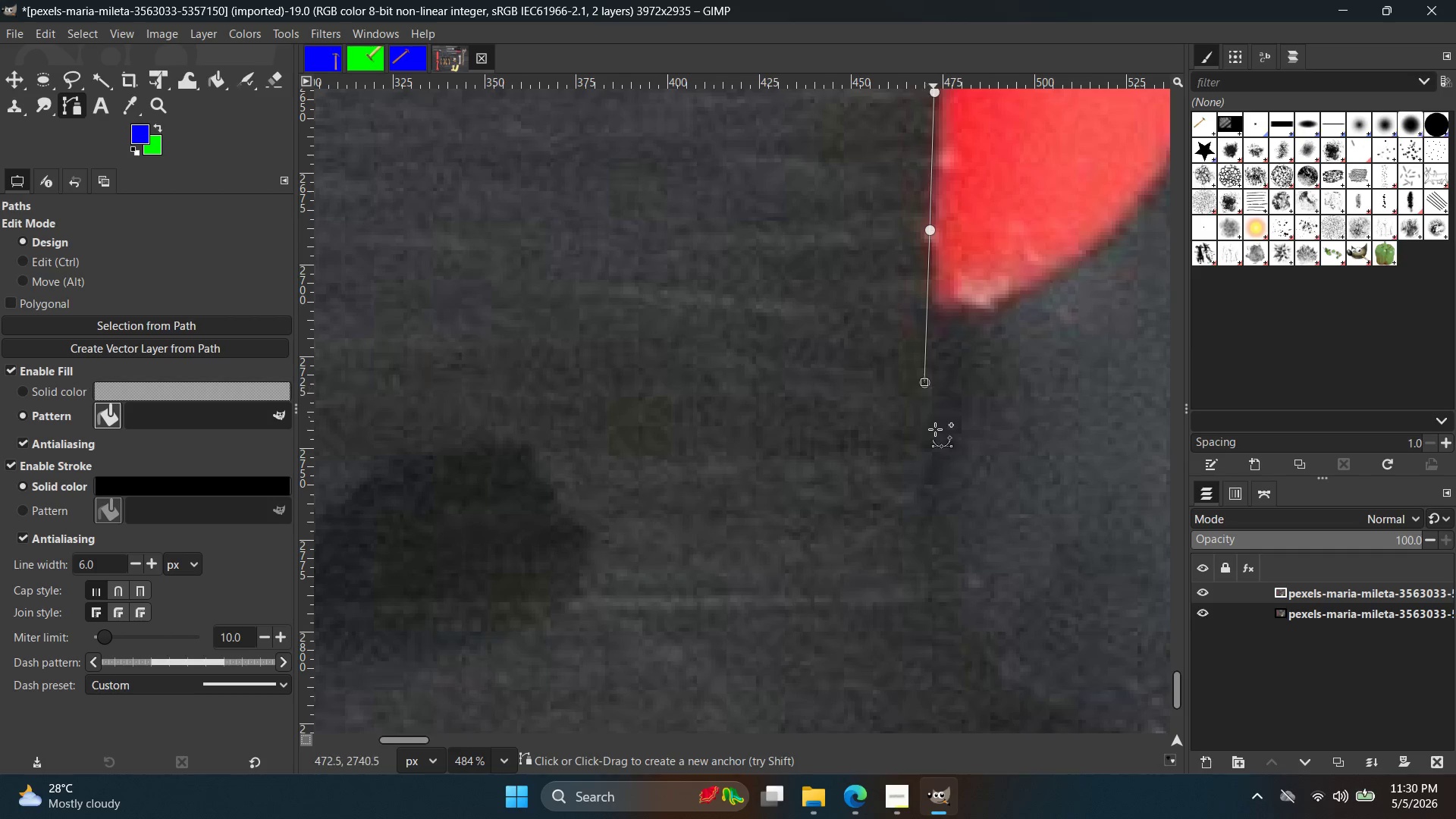 
key(Control+ControlLeft)
 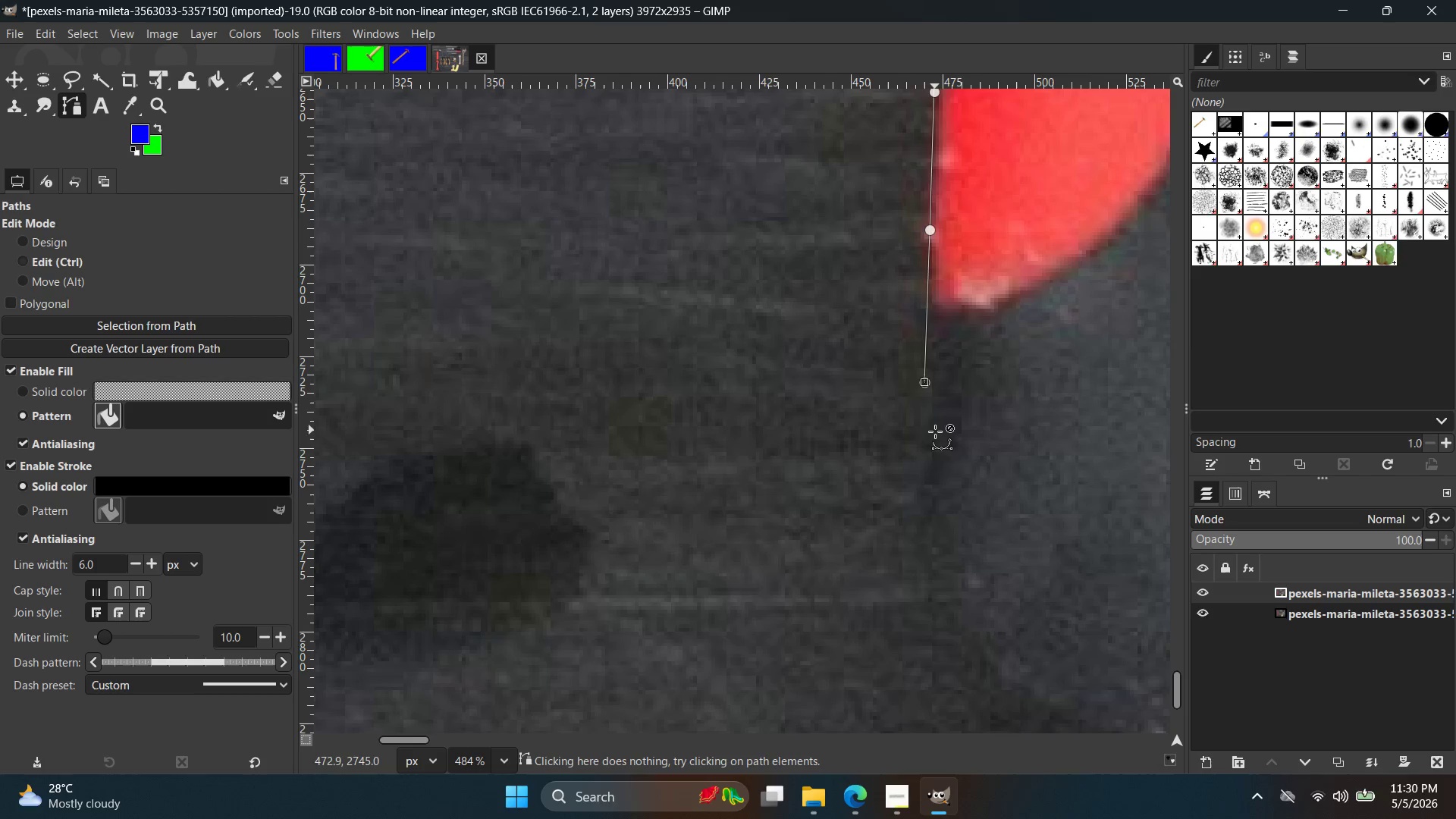 
key(Control+Z)
 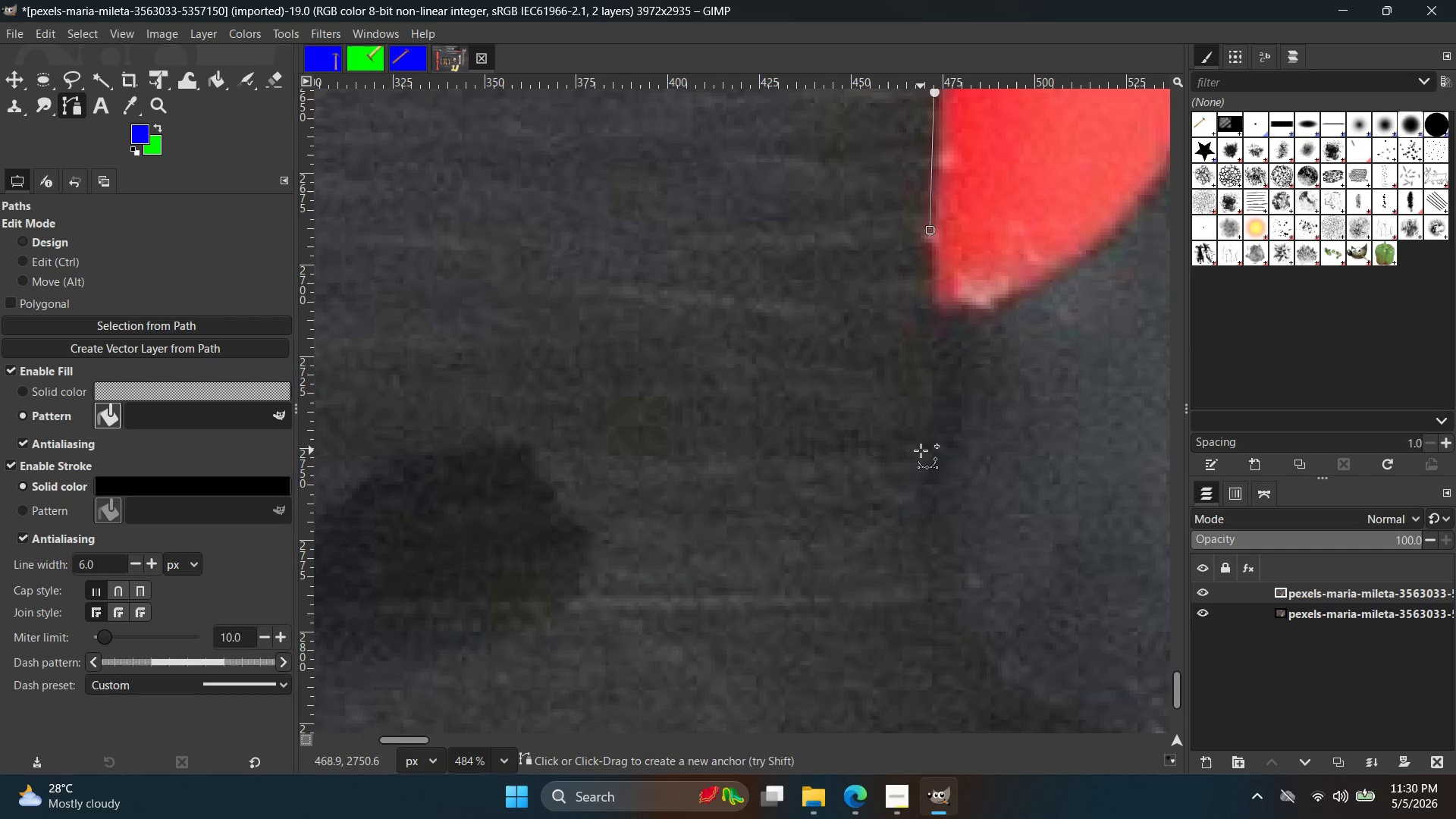 
left_click([921, 450])
 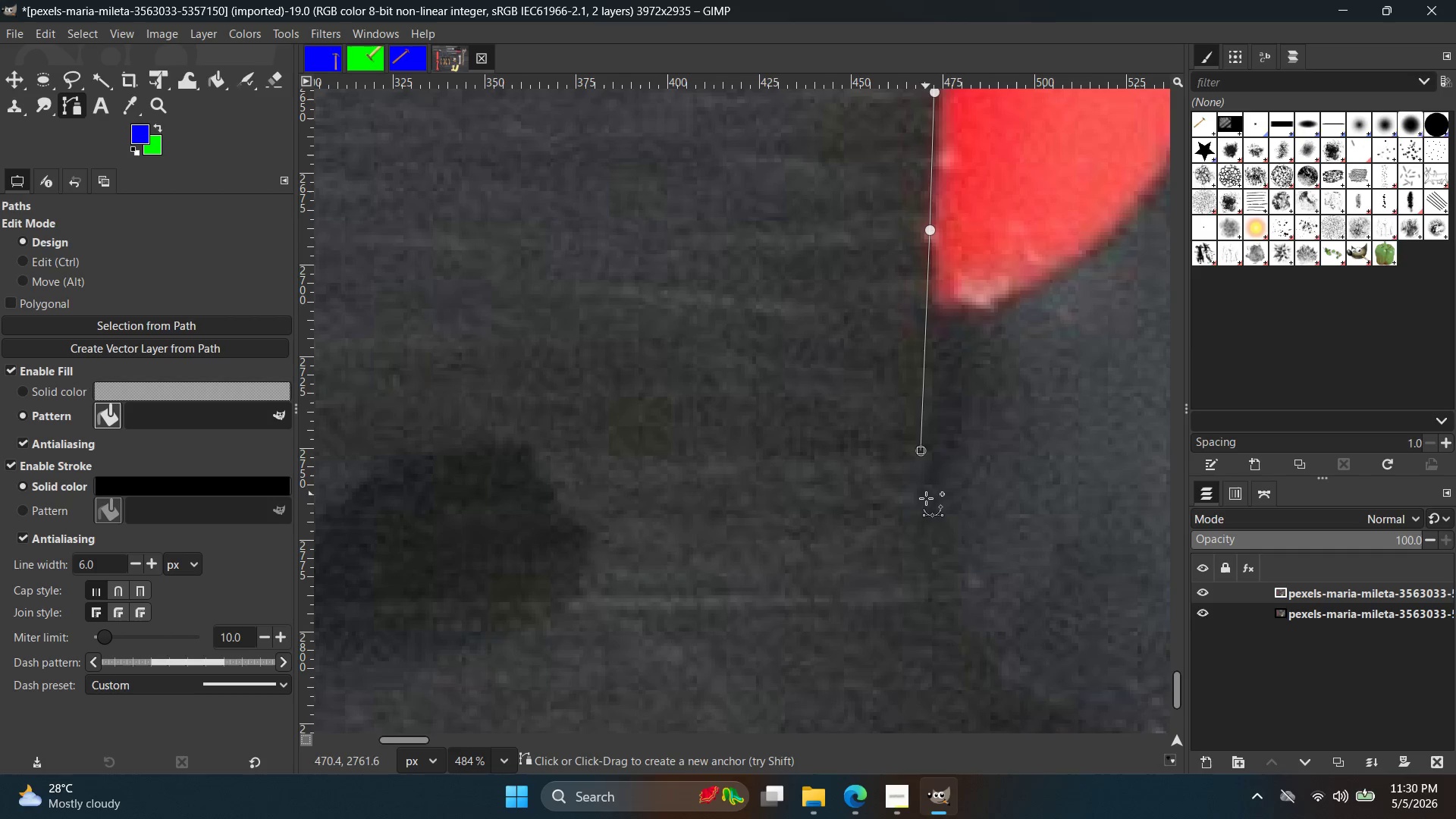 
key(Control+Z)
 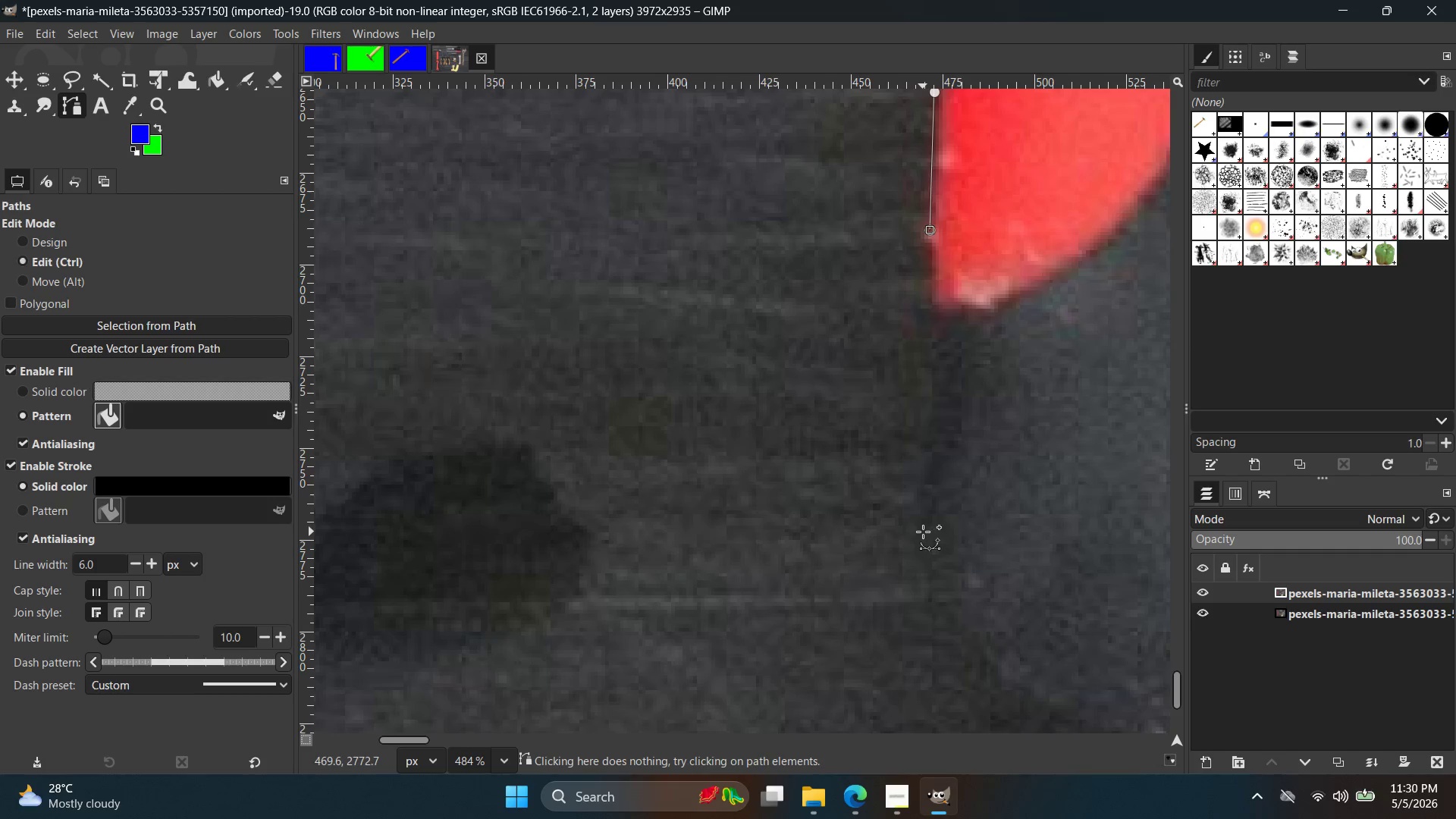 
left_click([923, 532])
 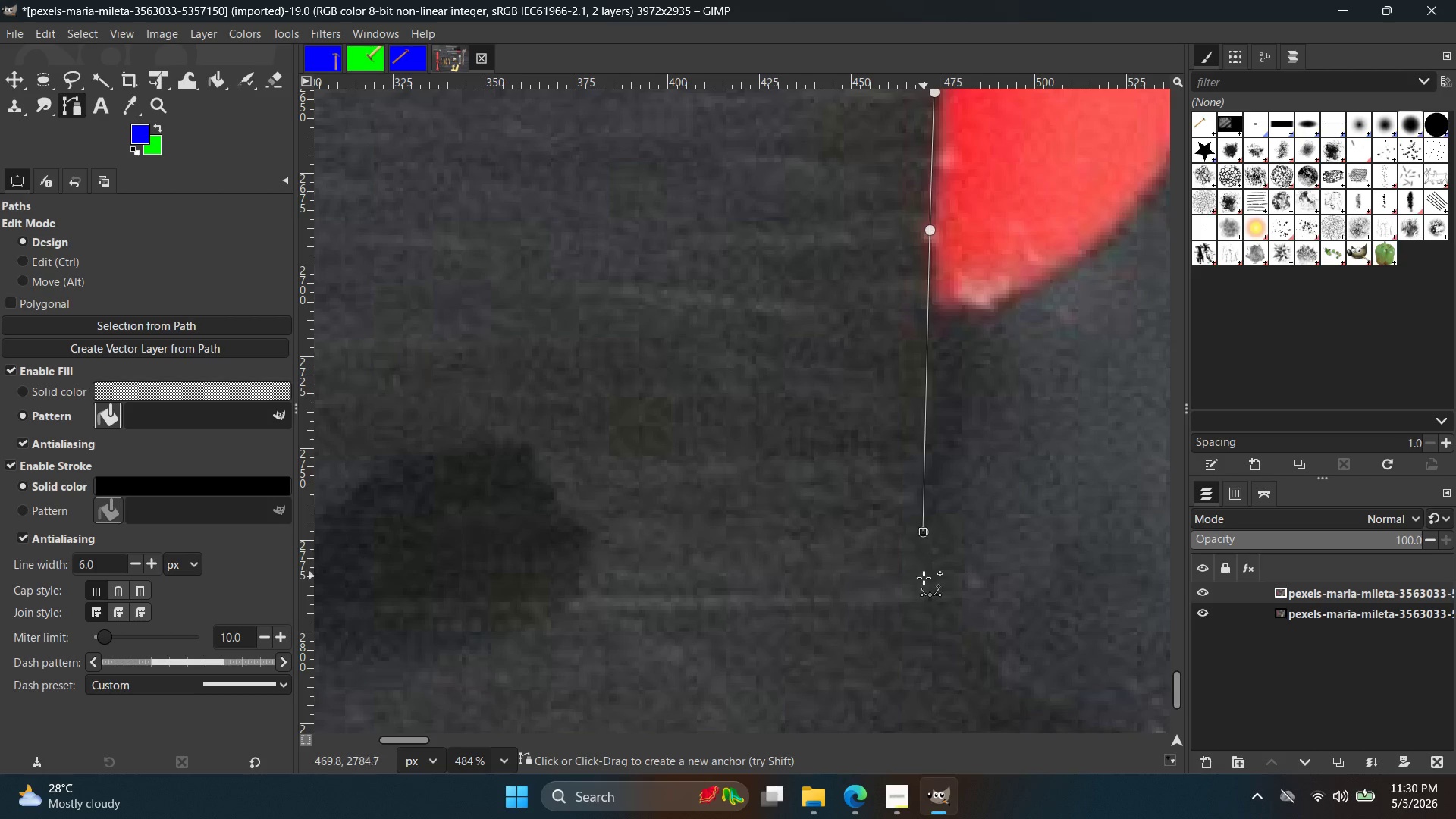 
hold_key(key=Space, duration=0.36)
 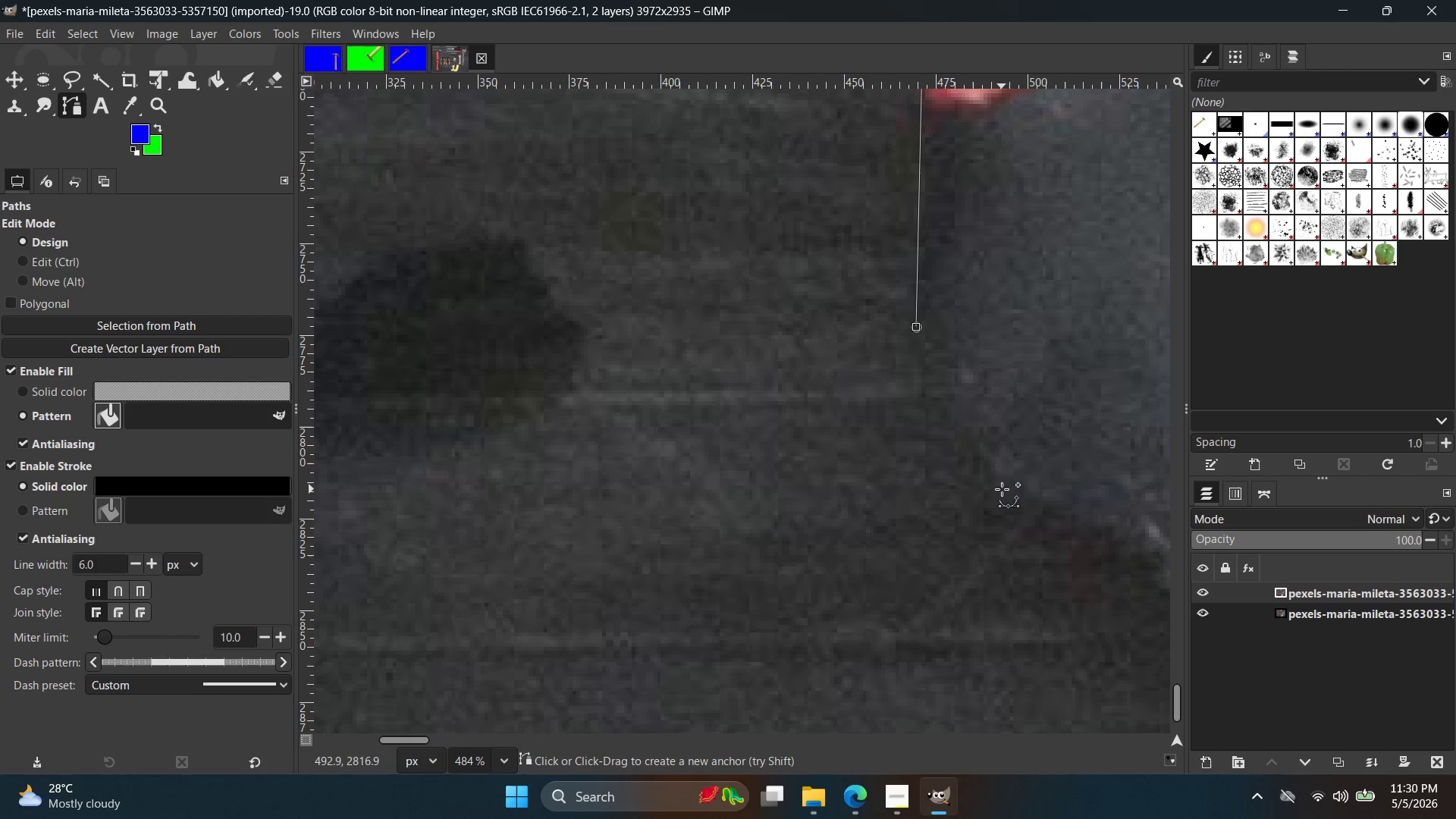 
left_click_drag(start_coordinate=[1002, 488], to_coordinate=[1090, 536])
 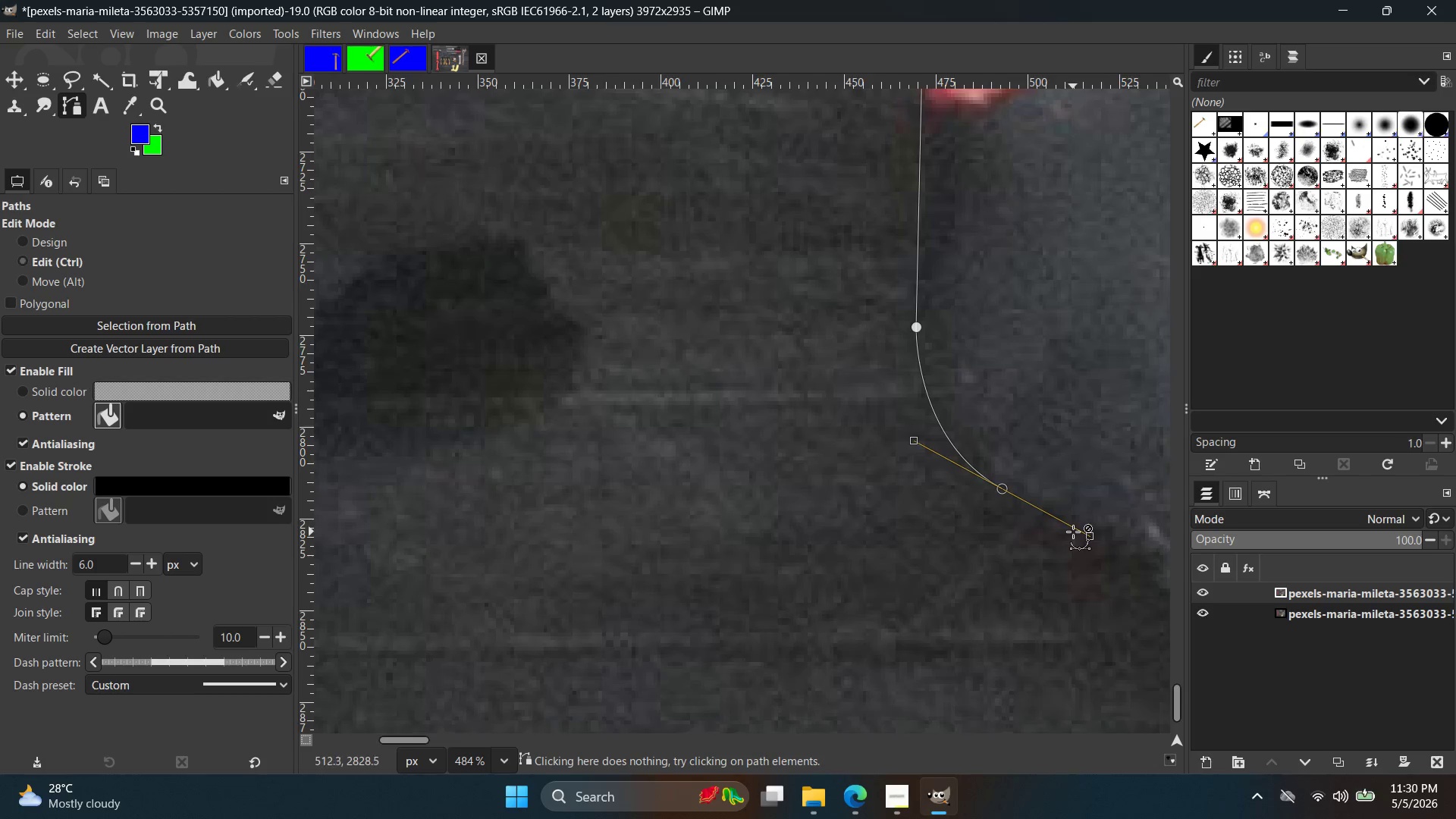 
hold_key(key=ControlLeft, duration=0.31)
 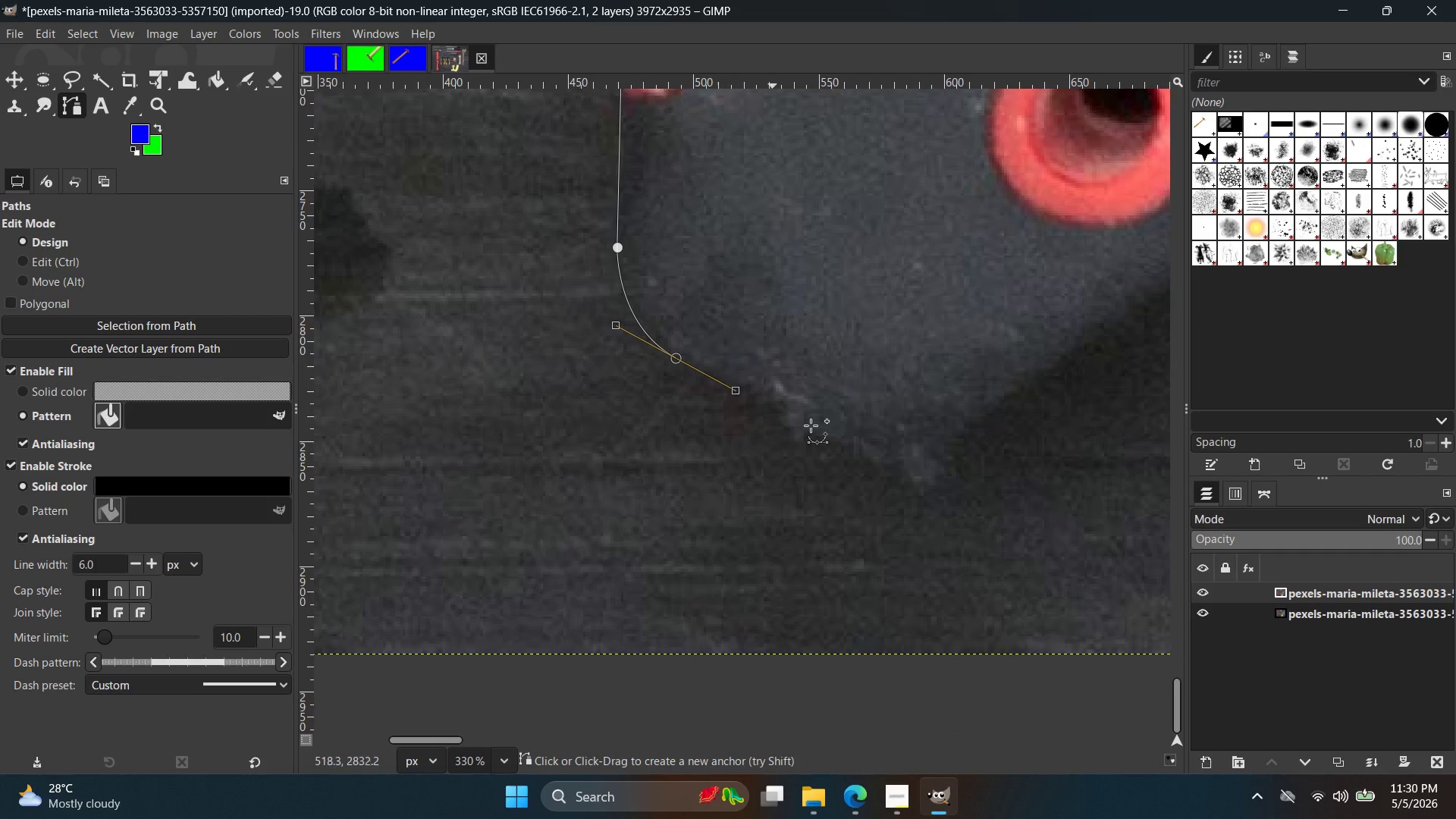 
hold_key(key=Space, duration=0.42)
 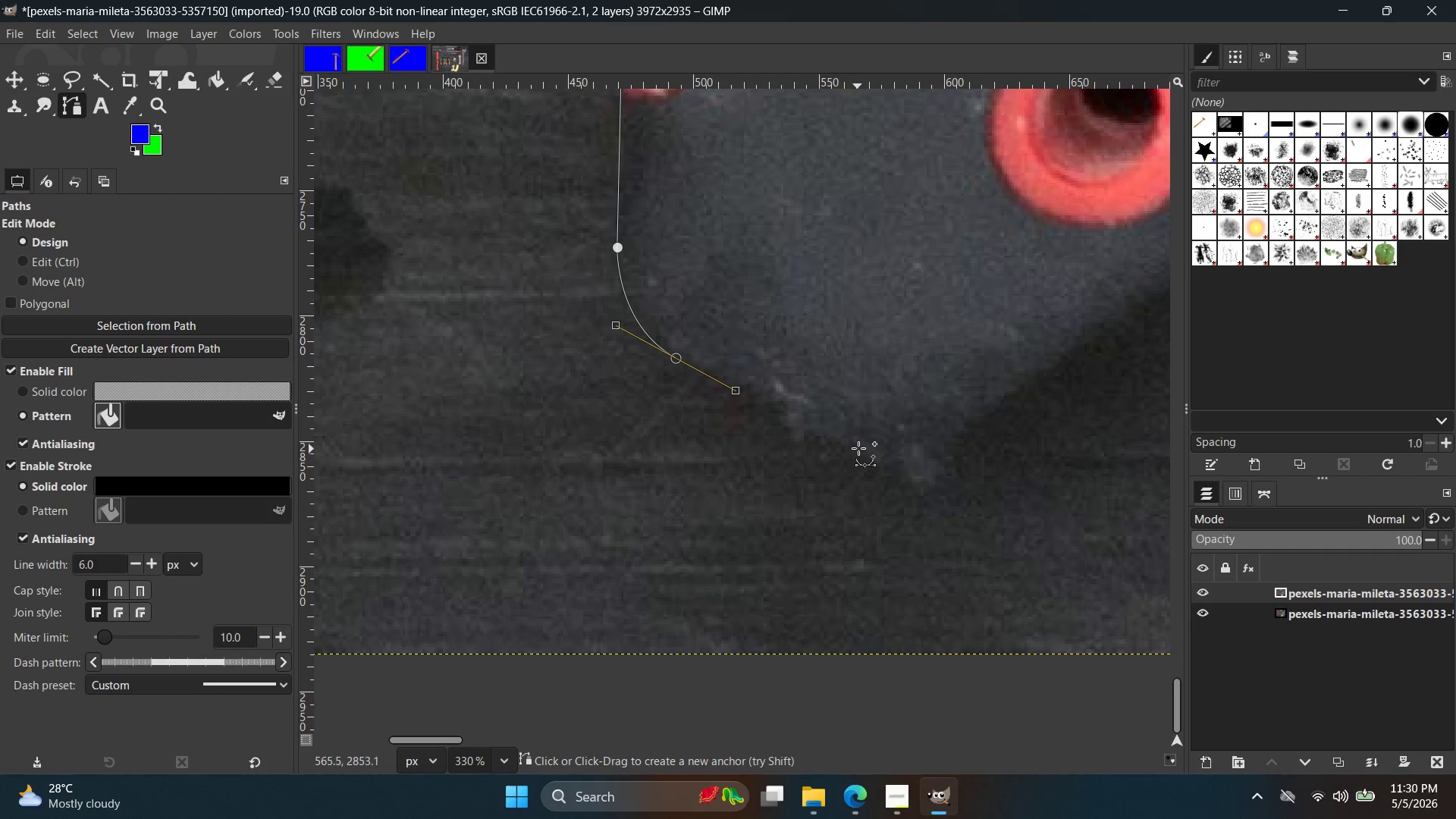 
scroll: coordinate [1073, 532], scroll_direction: down, amount: 4.0
 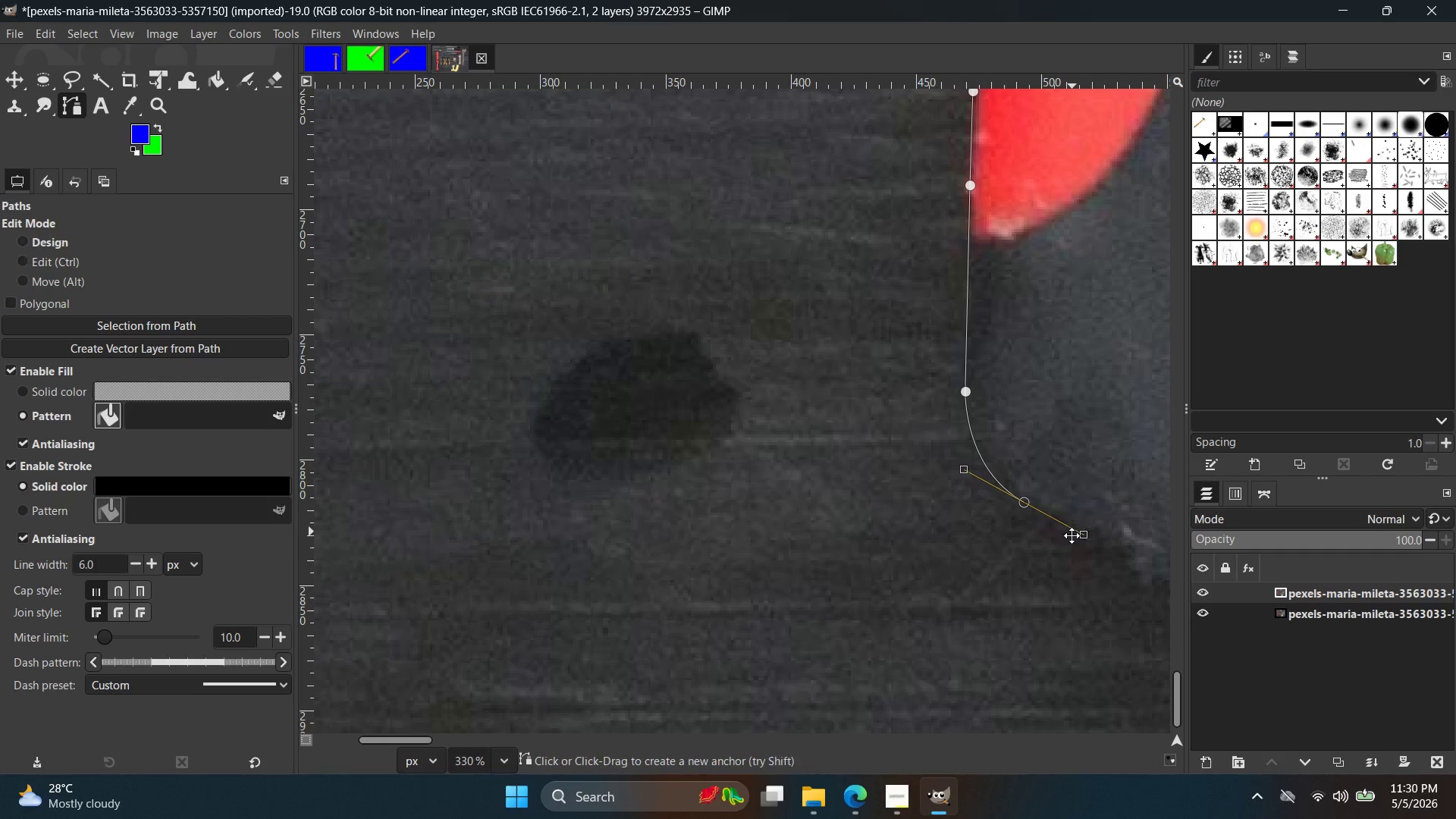 
left_click([859, 448])
 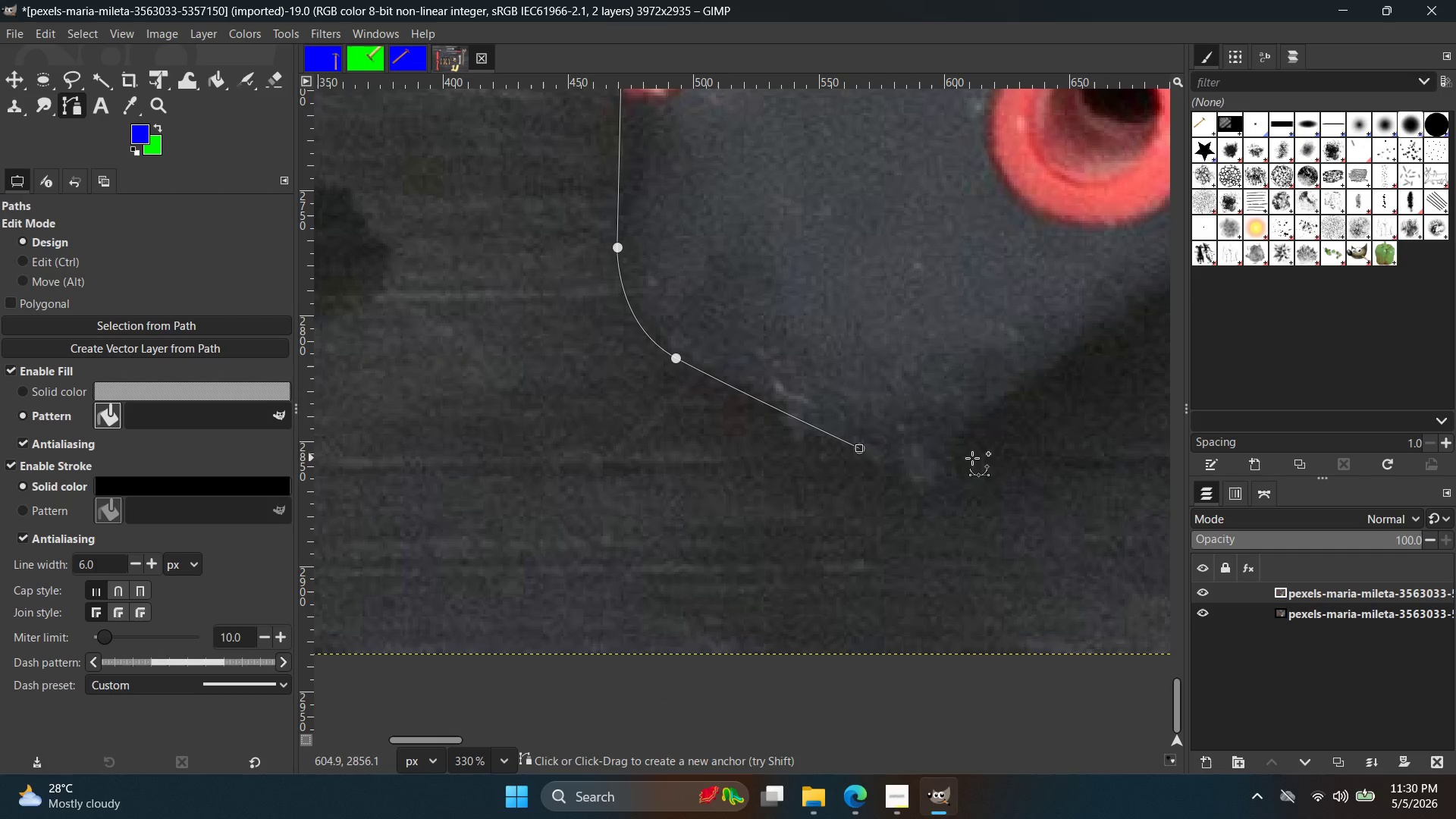 
key(Control+ControlLeft)
 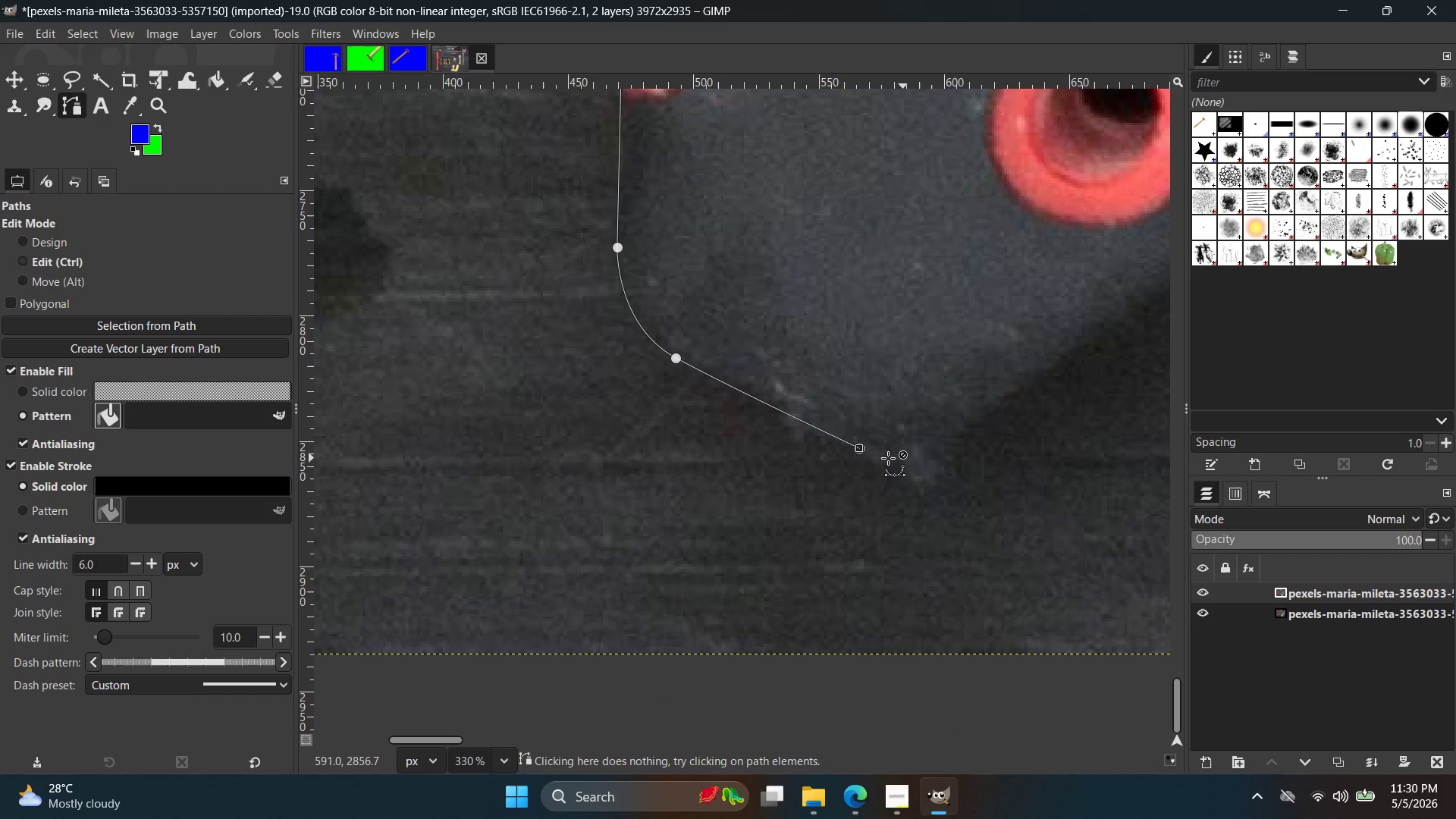 
key(Control+Z)
 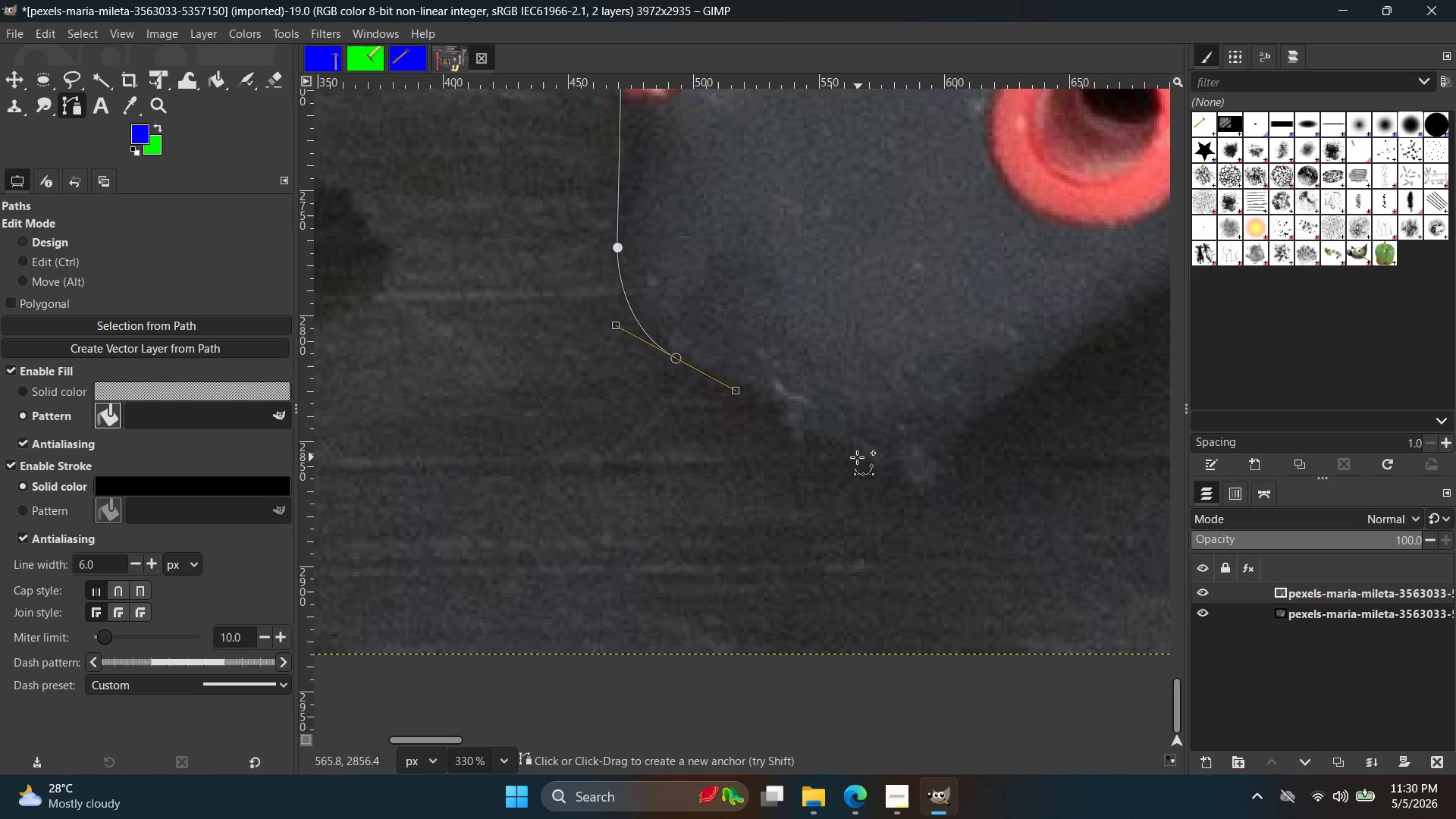 
left_click([857, 457])
 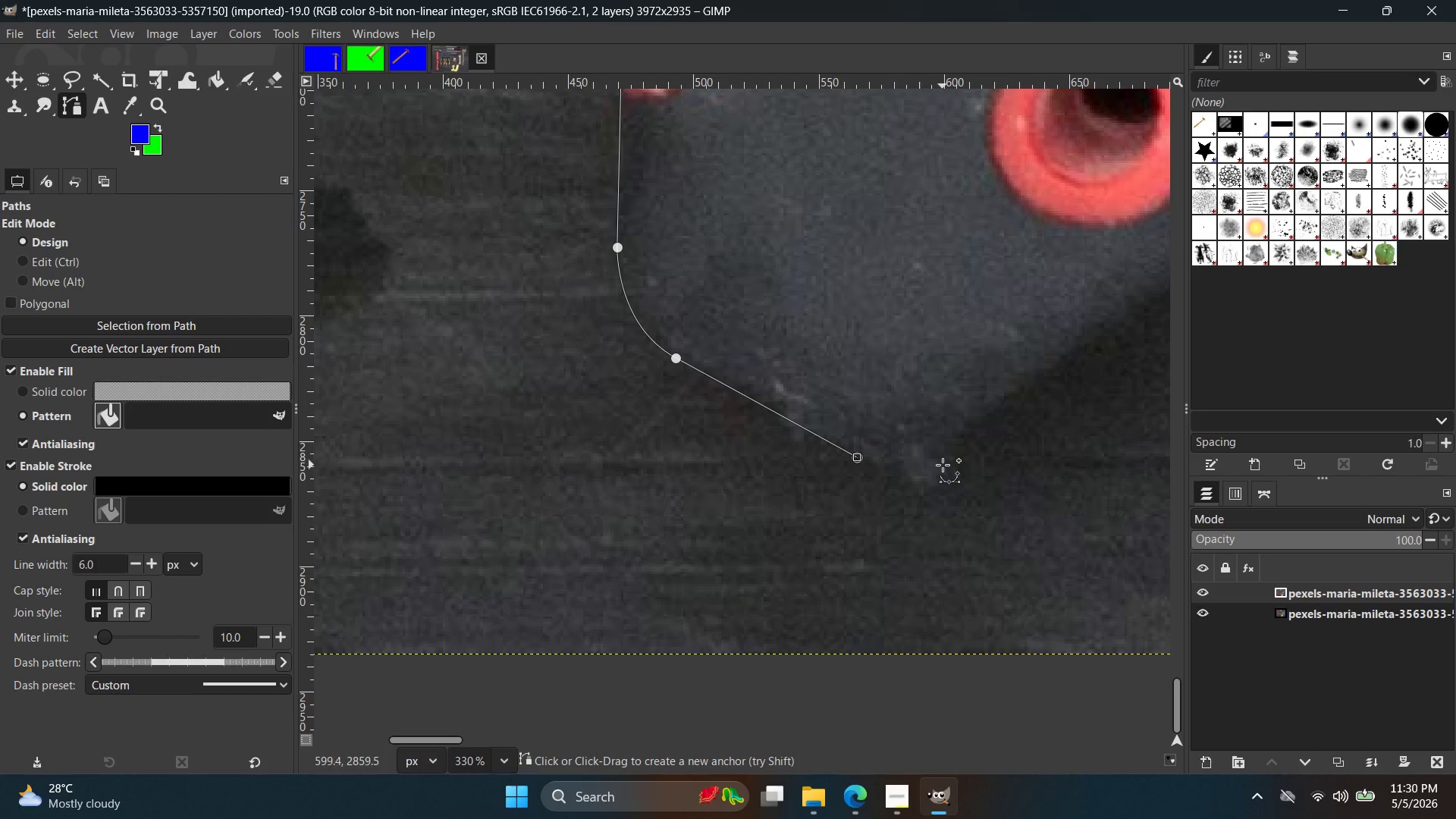 
hold_key(key=Space, duration=0.31)
 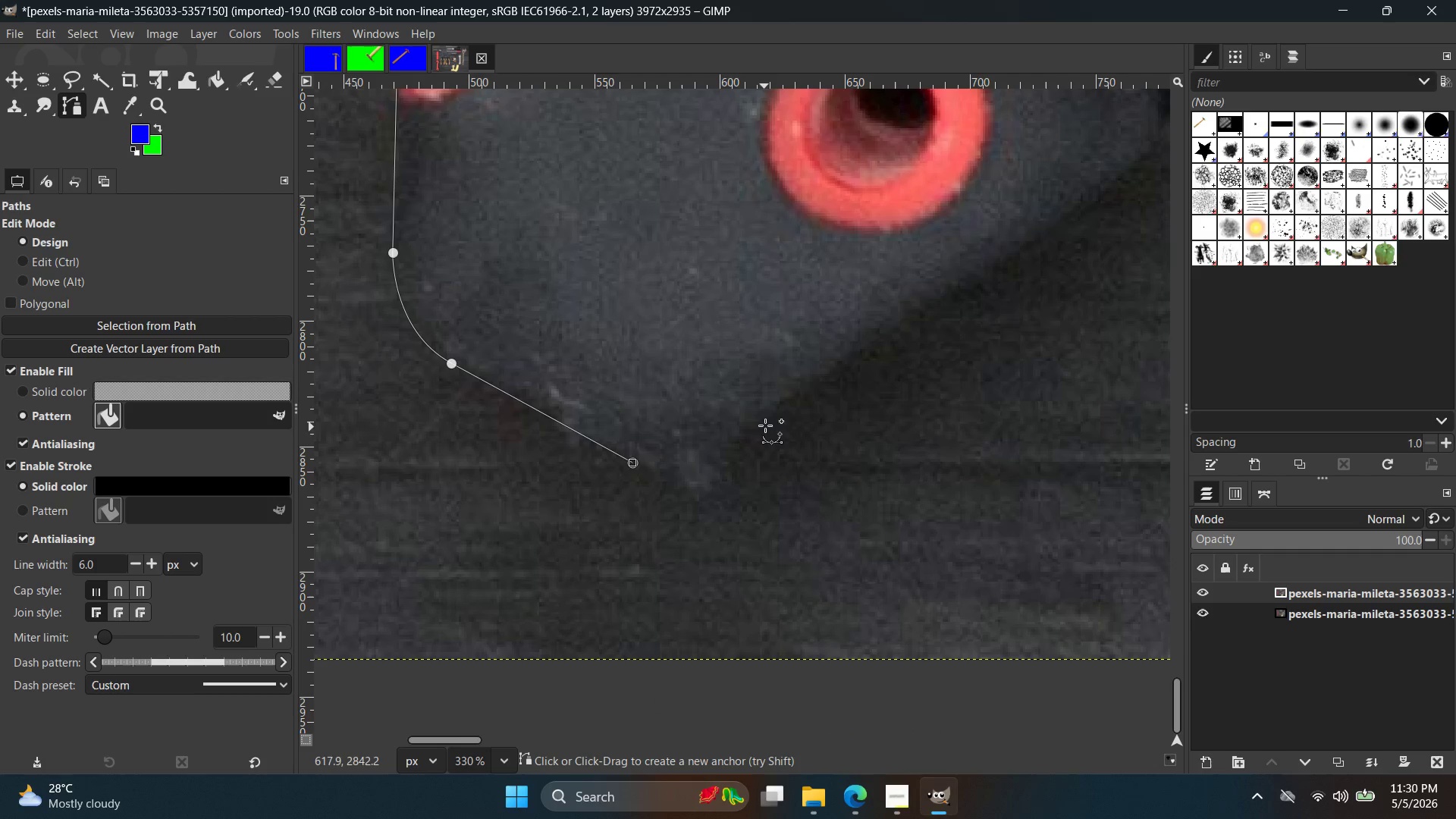 
left_click_drag(start_coordinate=[773, 419], to_coordinate=[846, 359])
 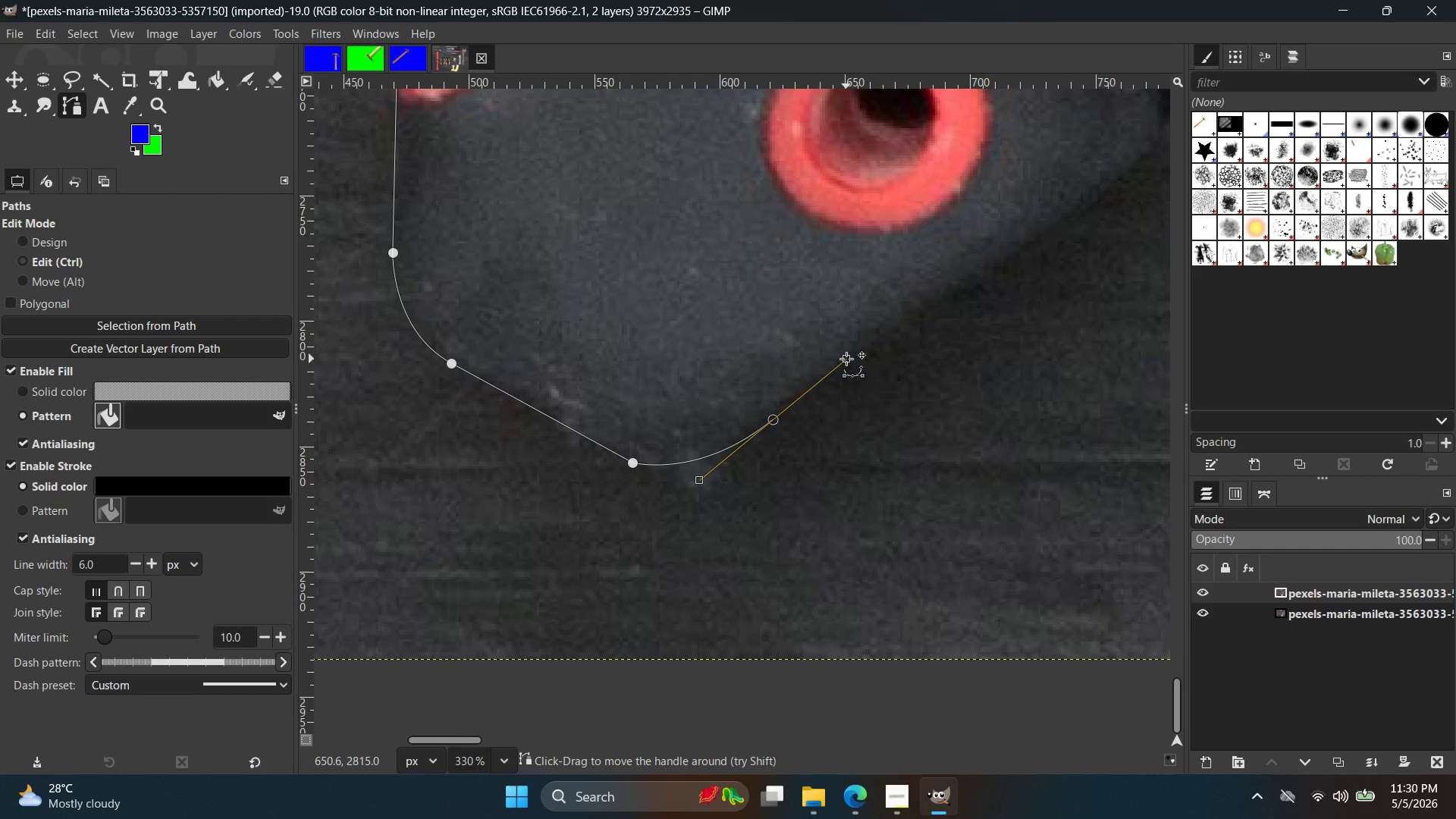 
hold_key(key=ControlLeft, duration=0.91)
 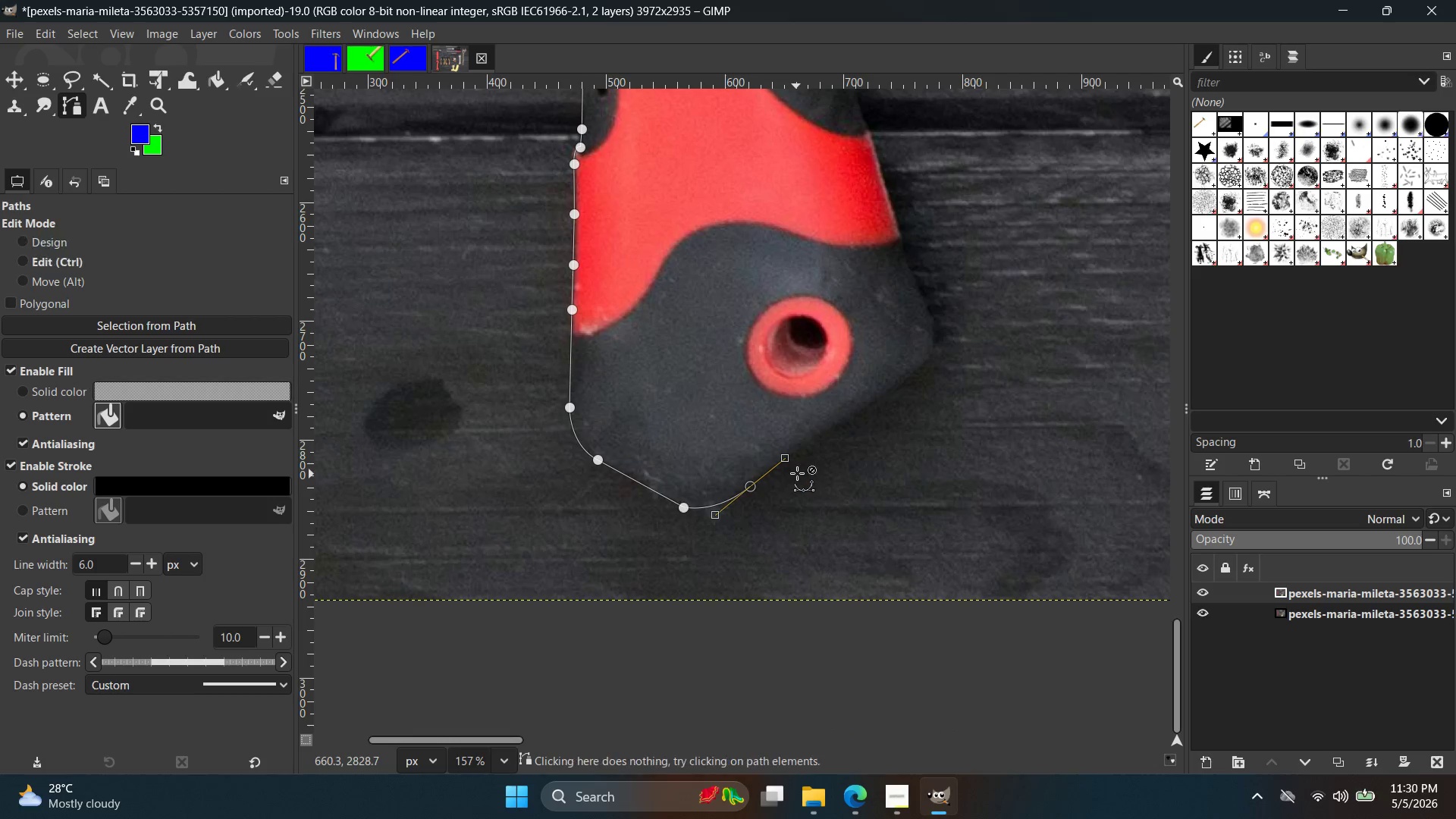 
hold_key(key=Space, duration=0.38)
 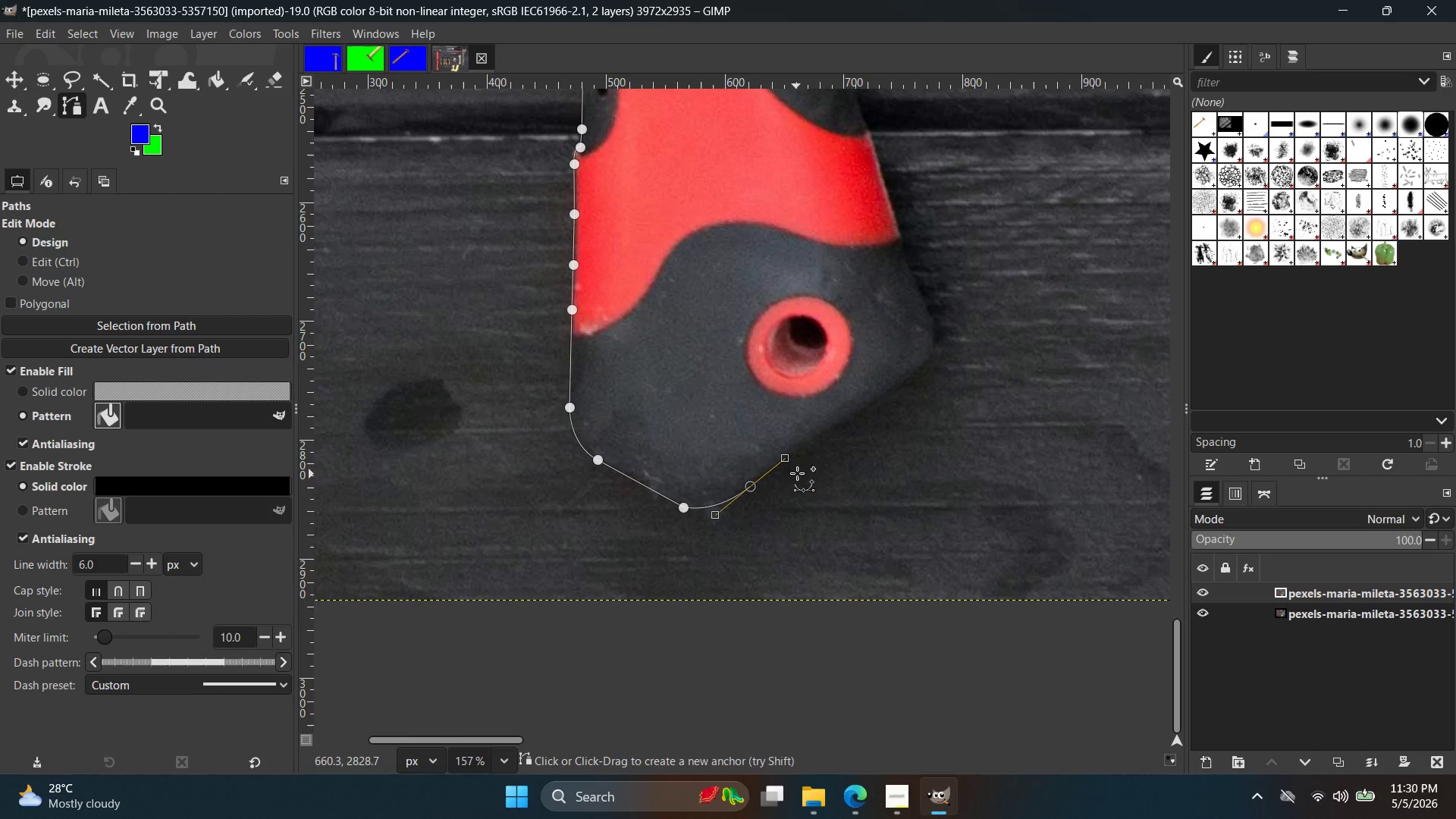 
scroll: coordinate [785, 448], scroll_direction: down, amount: 8.0
 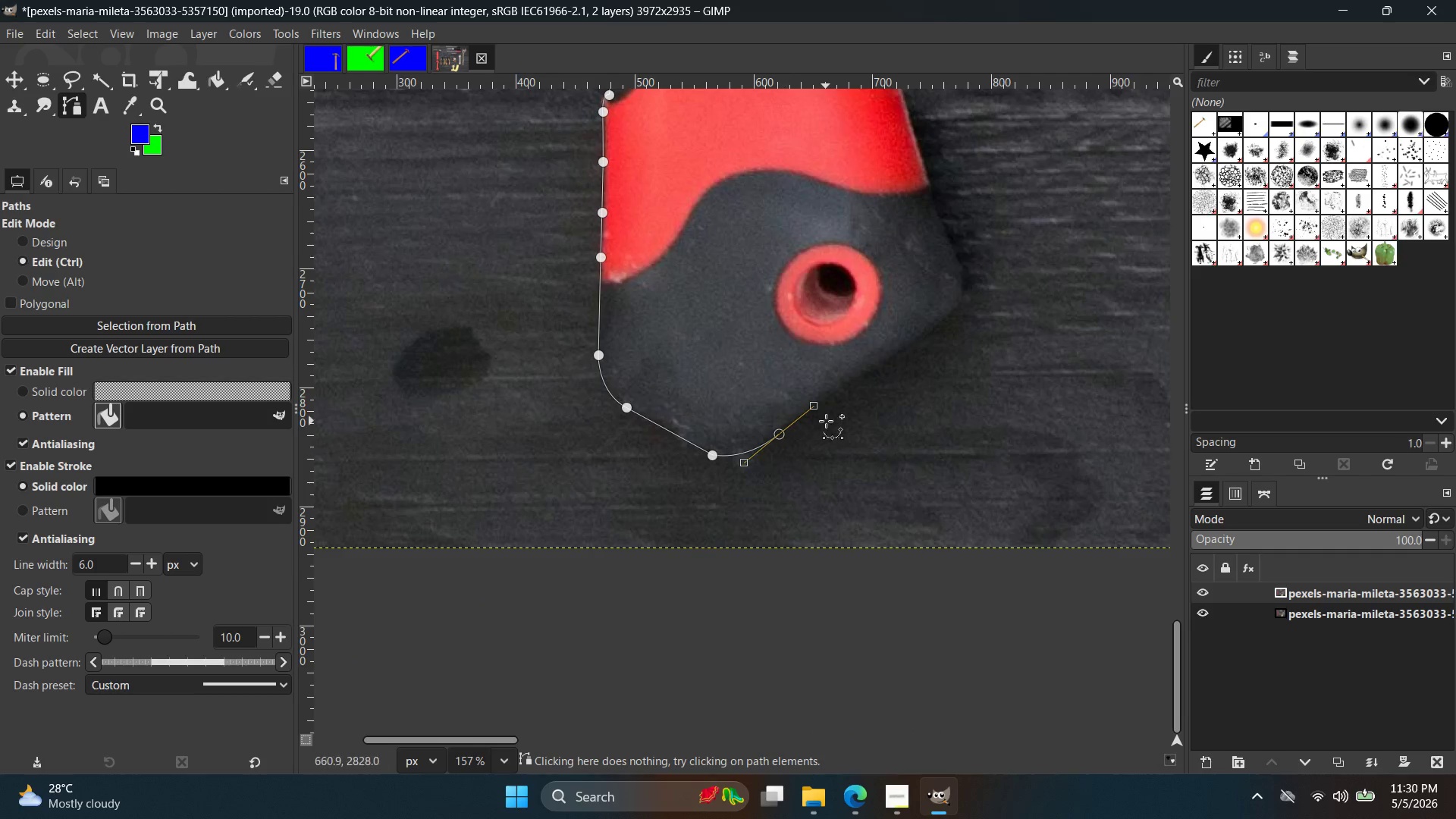 
key(Control+Z)
 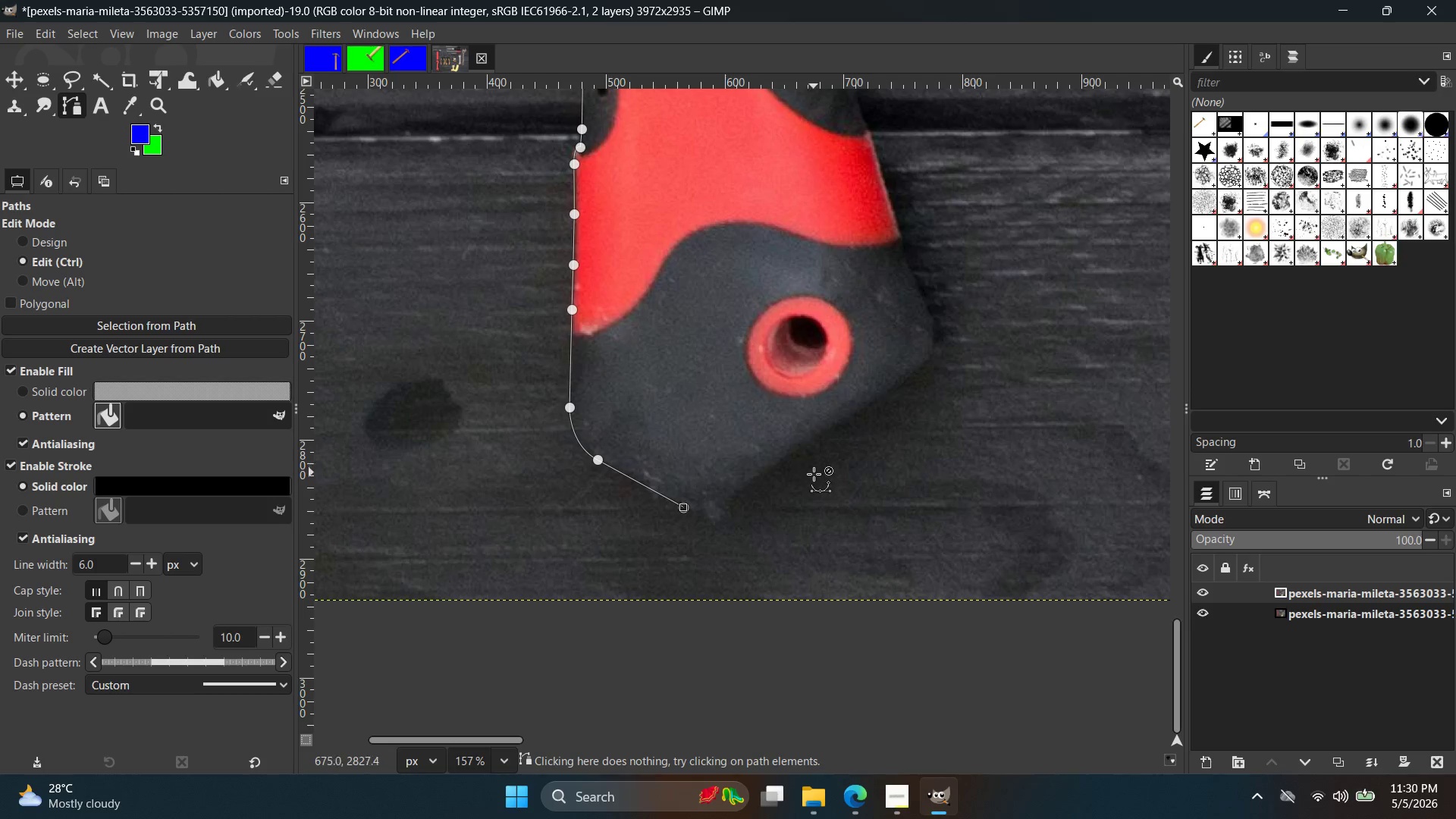 
scroll: coordinate [761, 479], scroll_direction: up, amount: 10.0
 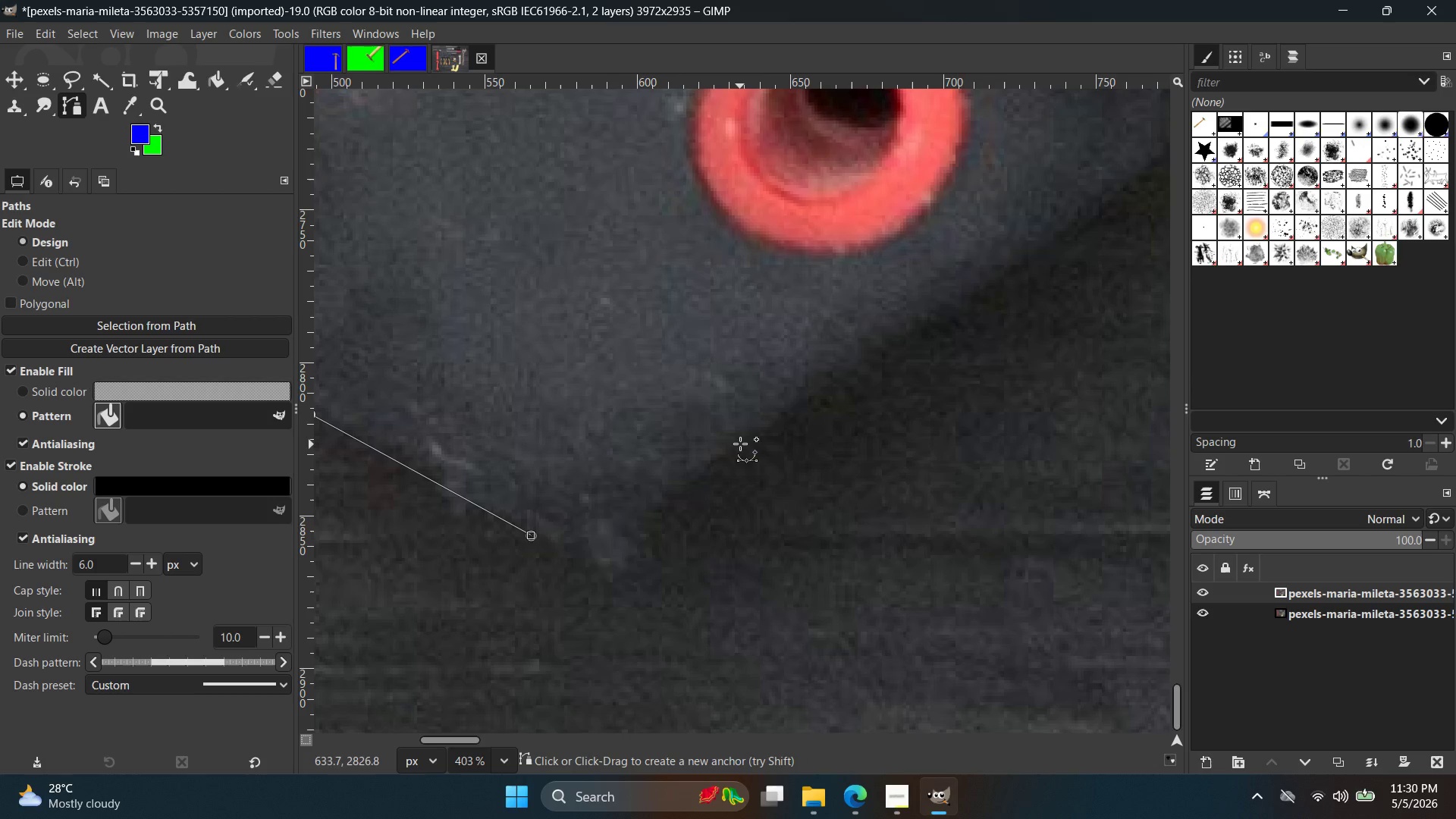 
left_click_drag(start_coordinate=[742, 441], to_coordinate=[842, 324])
 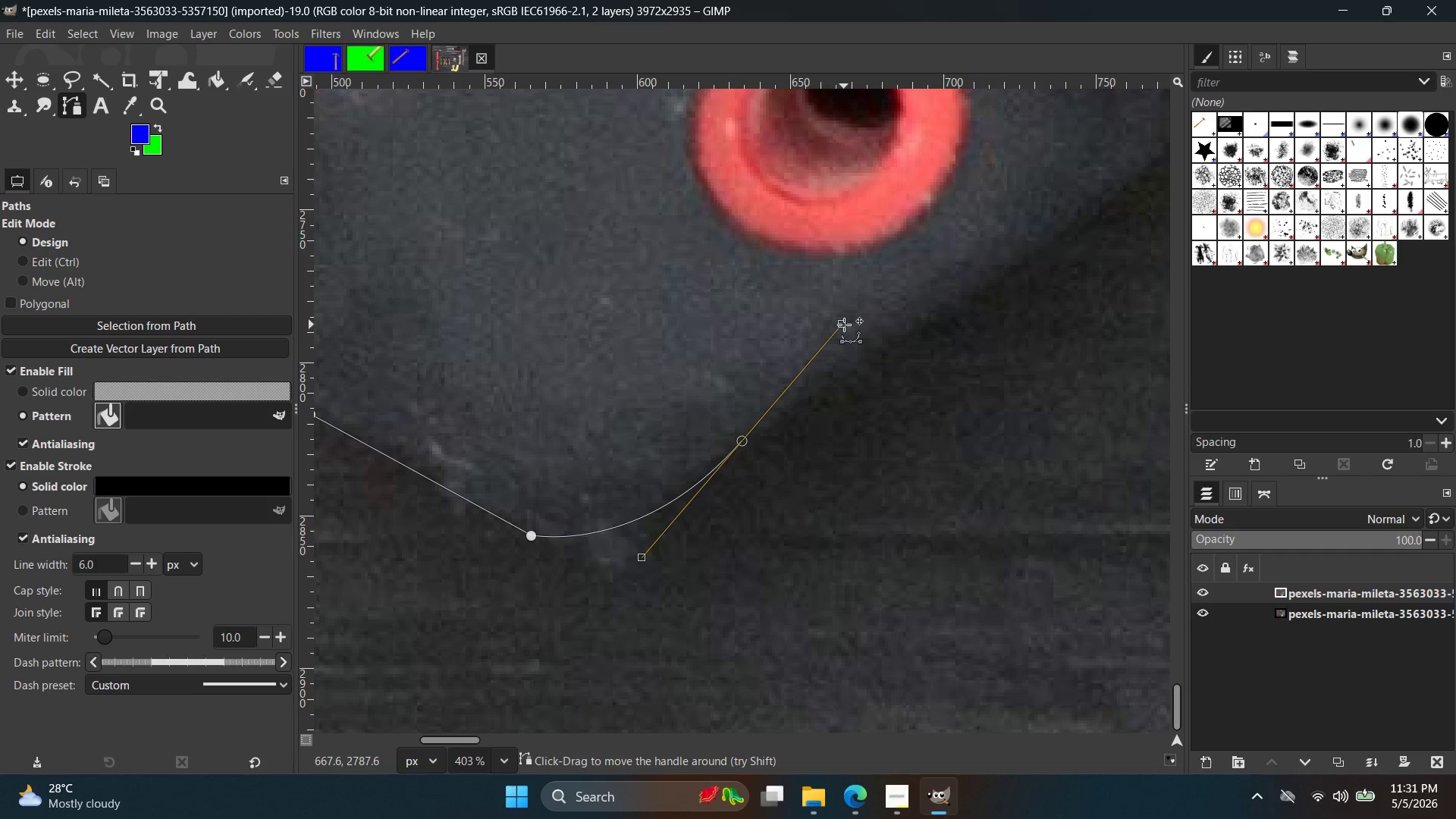 
left_click_drag(start_coordinate=[844, 325], to_coordinate=[966, 306])
 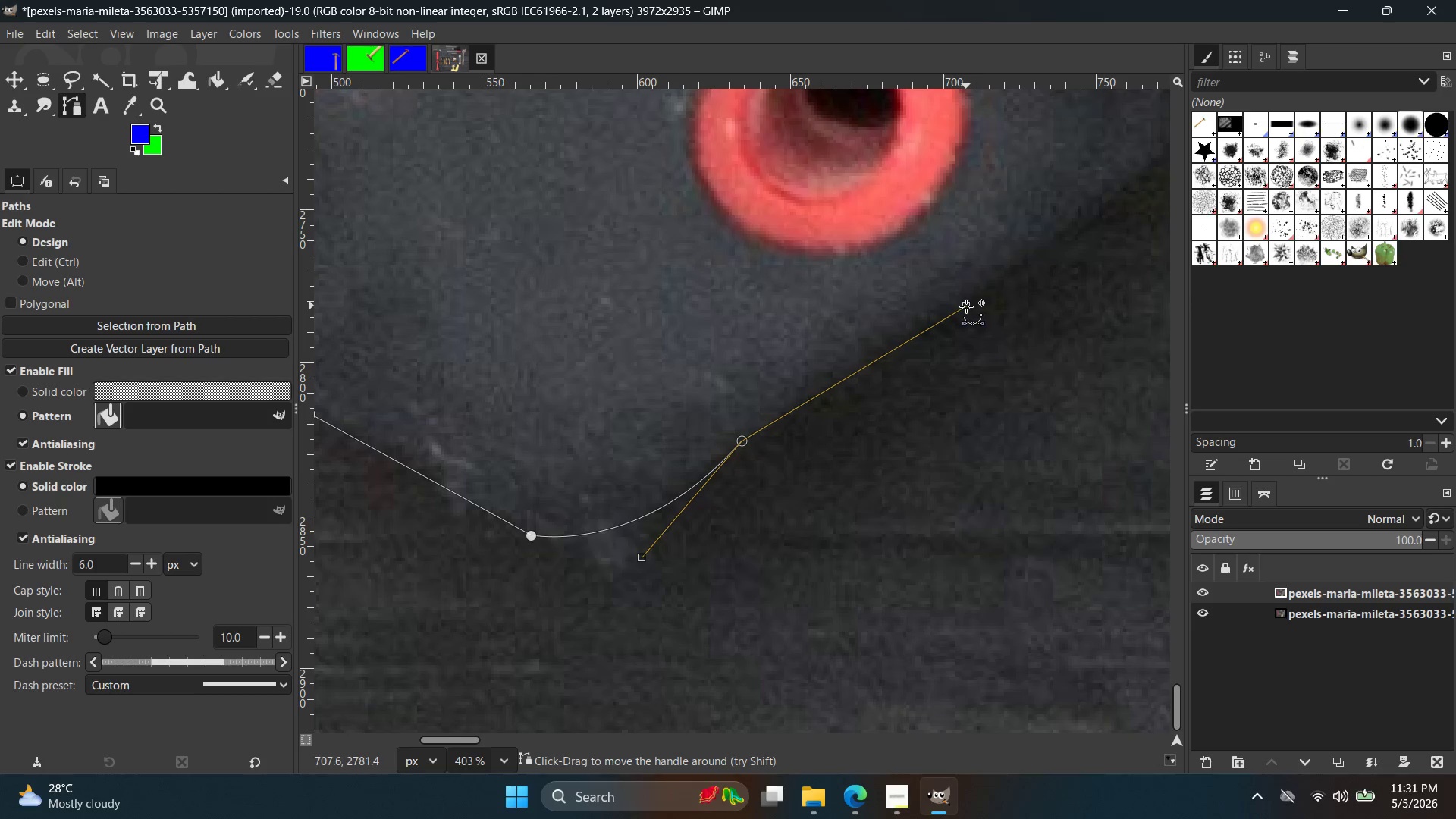 
hold_key(key=Space, duration=0.38)
 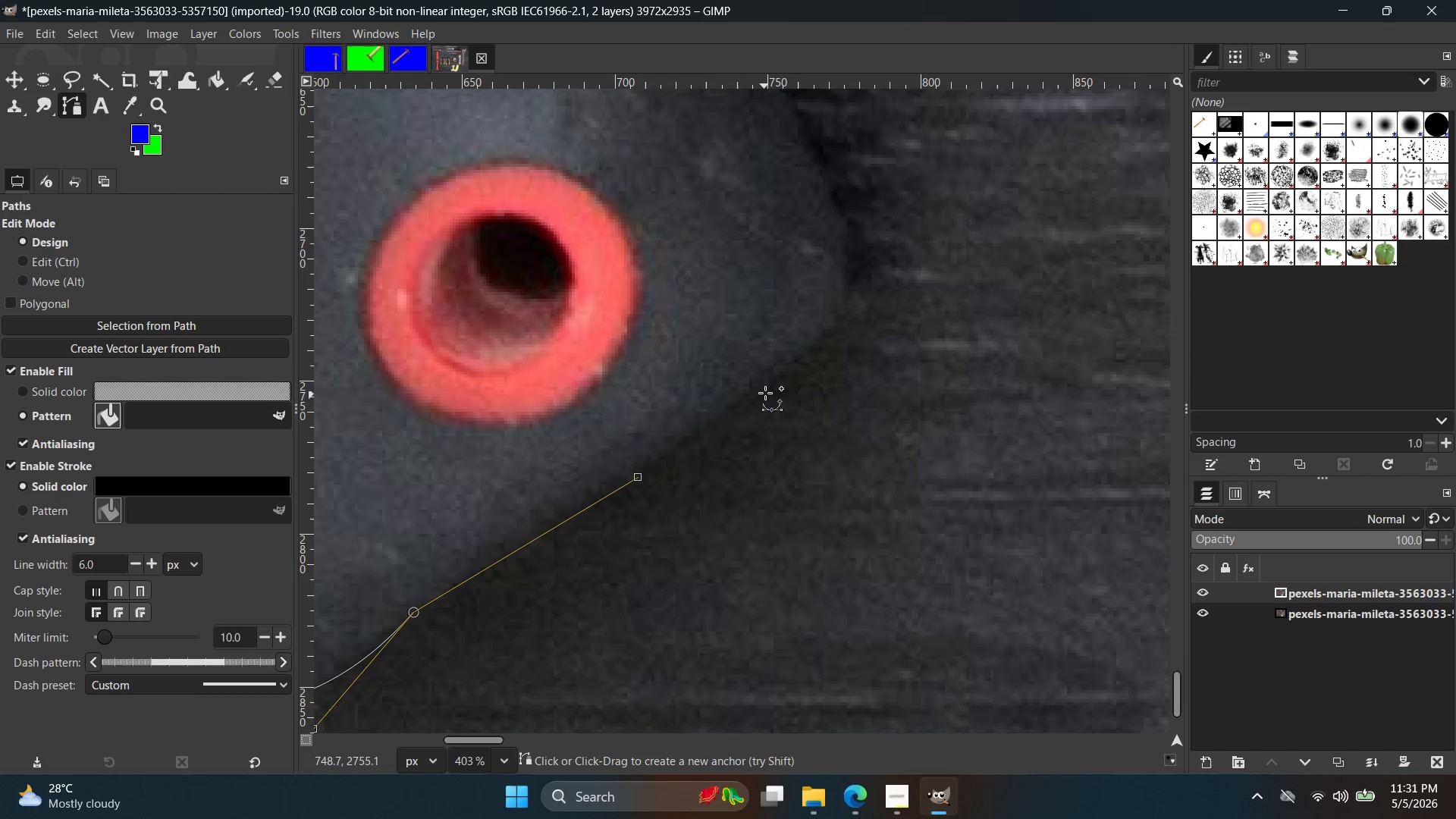 
left_click([766, 391])
 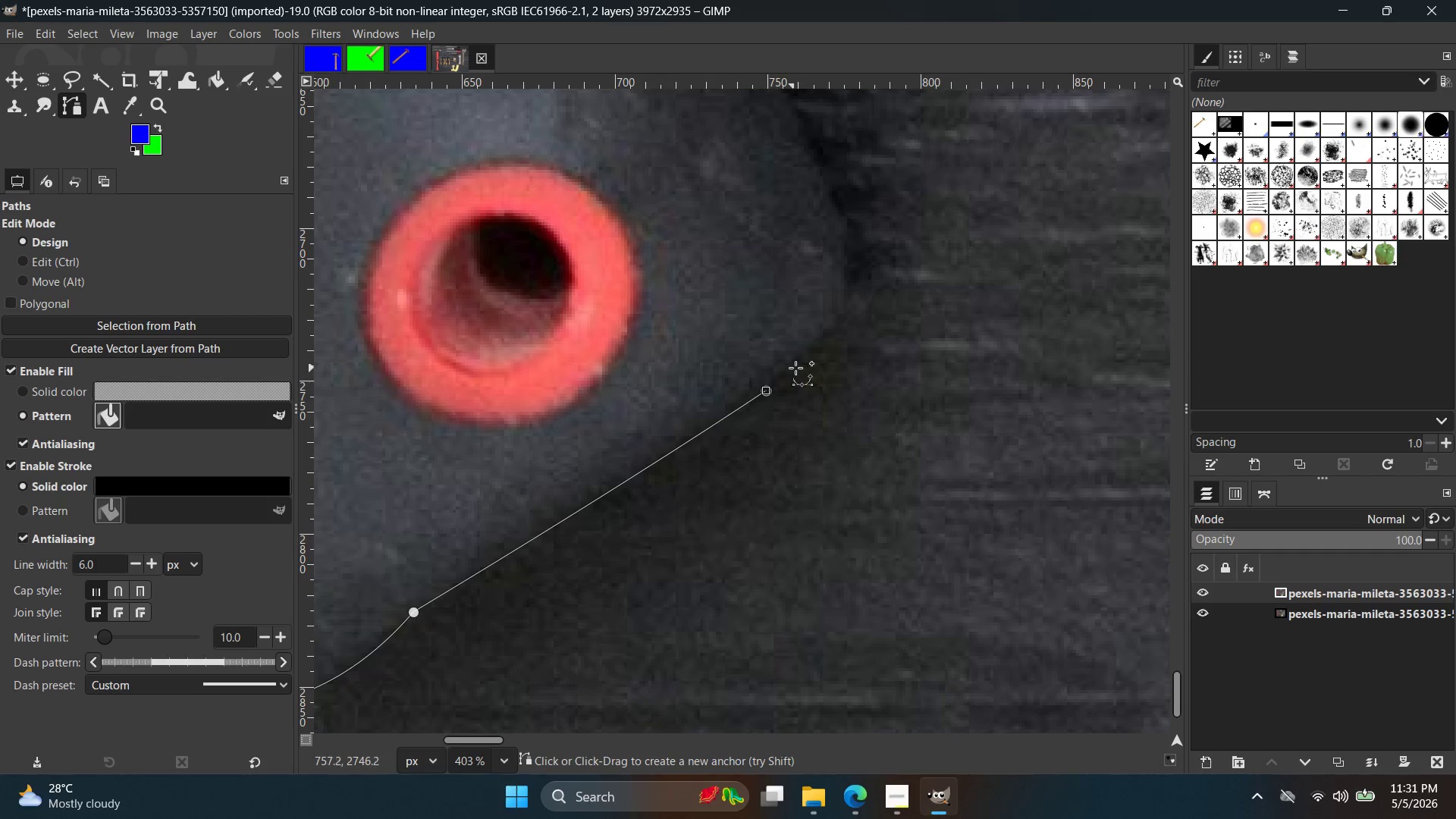 
hold_key(key=Space, duration=0.31)
 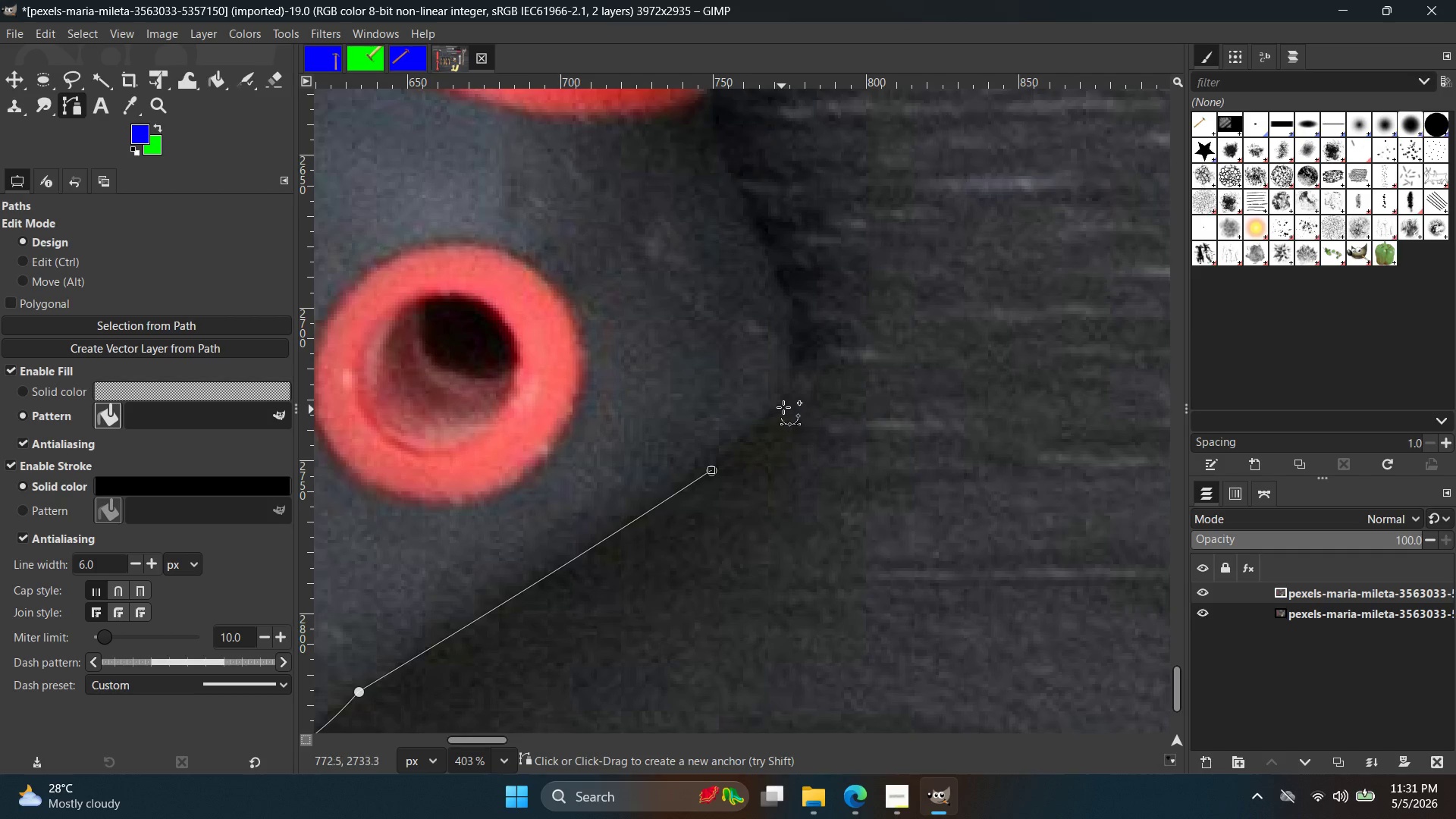 
left_click([783, 407])
 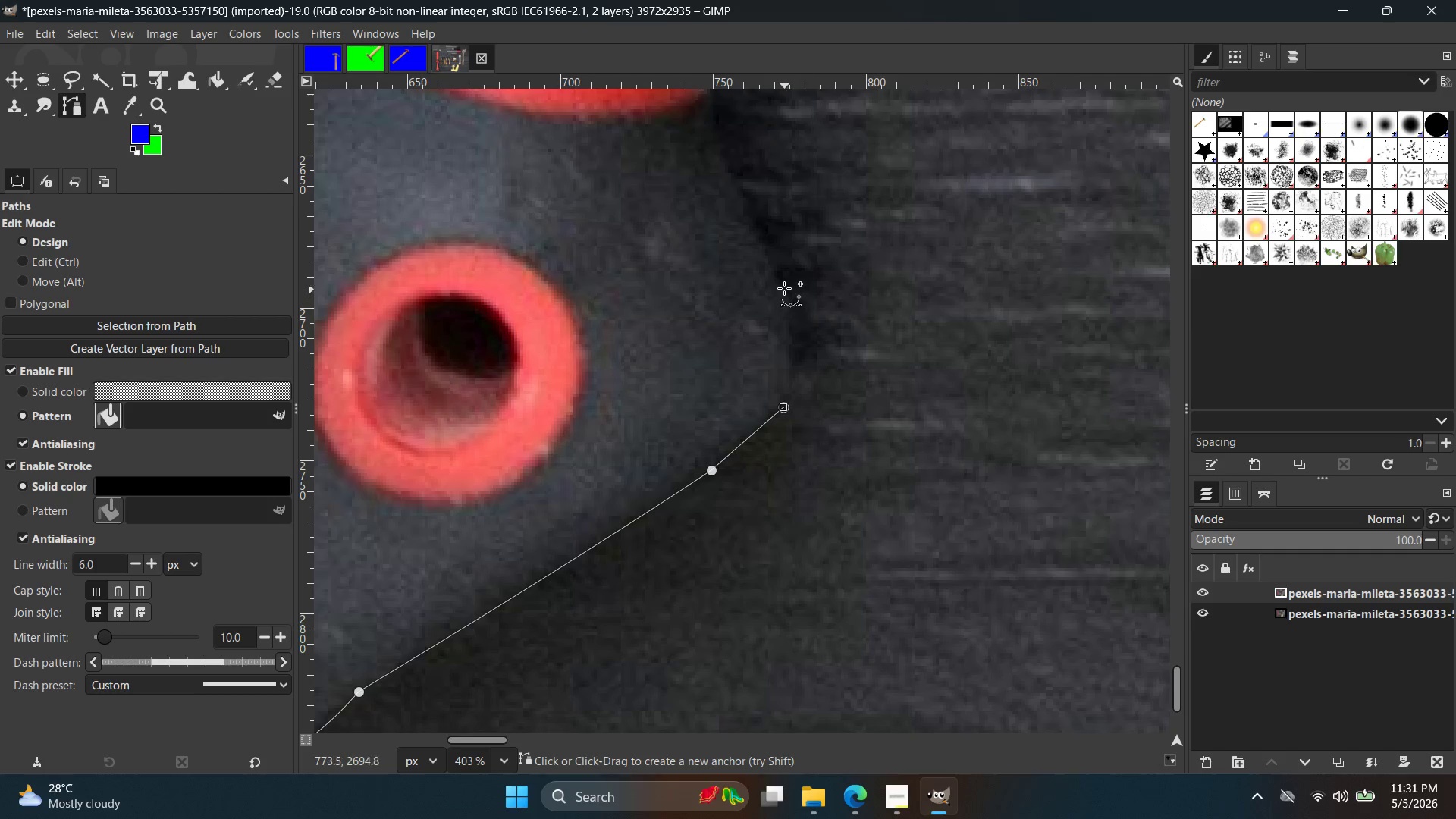 
left_click_drag(start_coordinate=[774, 276], to_coordinate=[732, 183])
 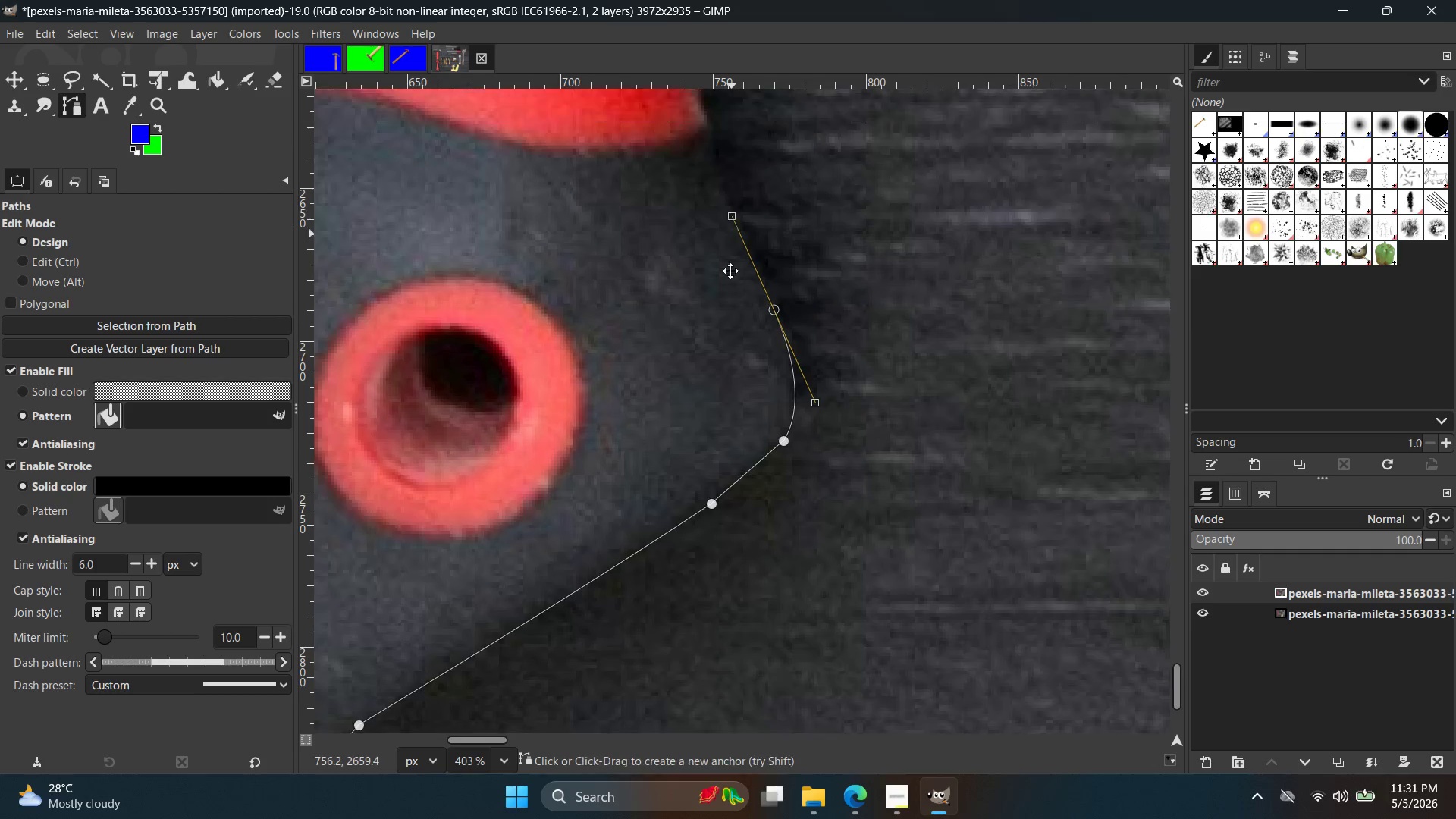 
hold_key(key=Space, duration=0.34)
 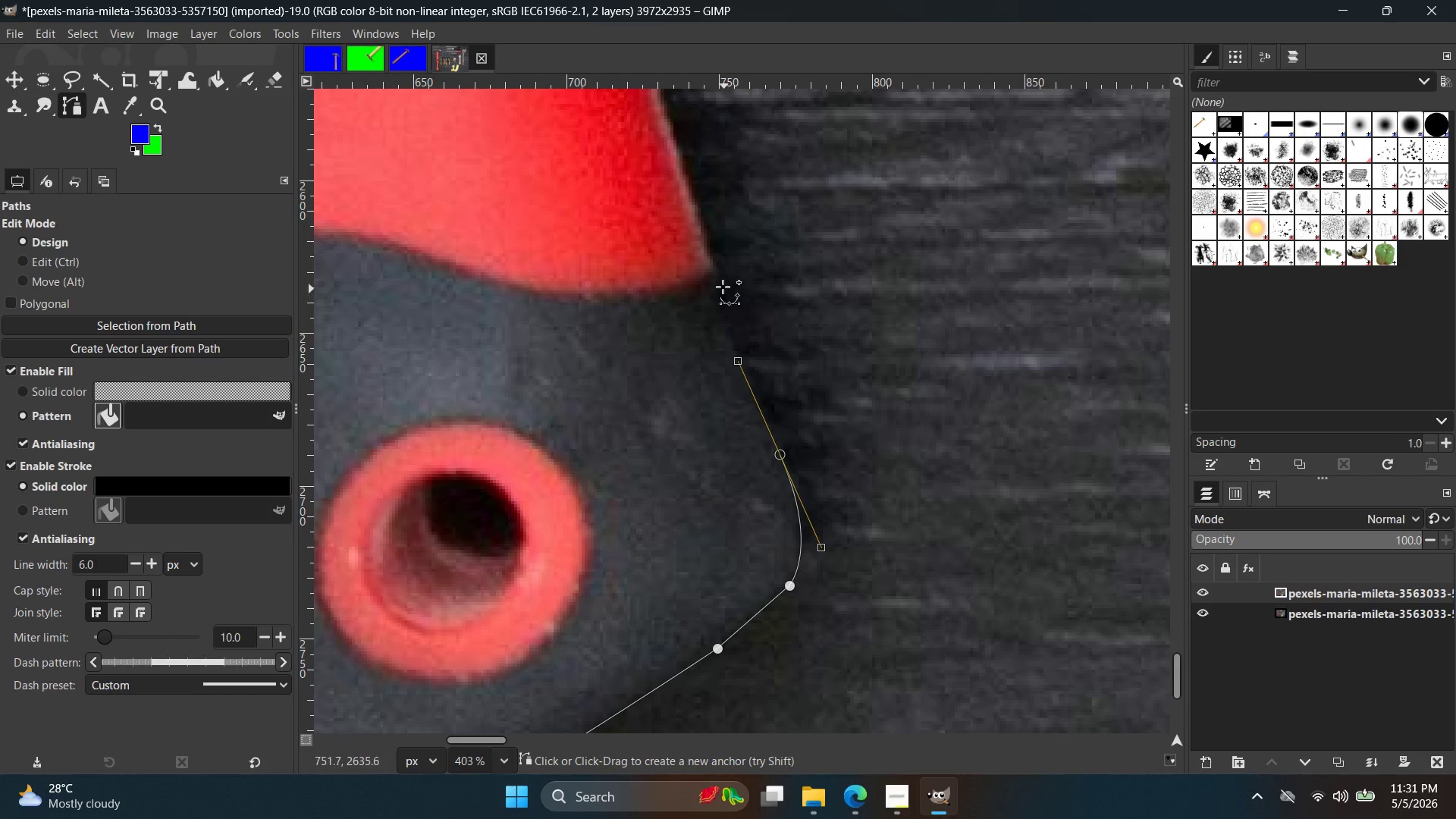 
left_click([720, 283])
 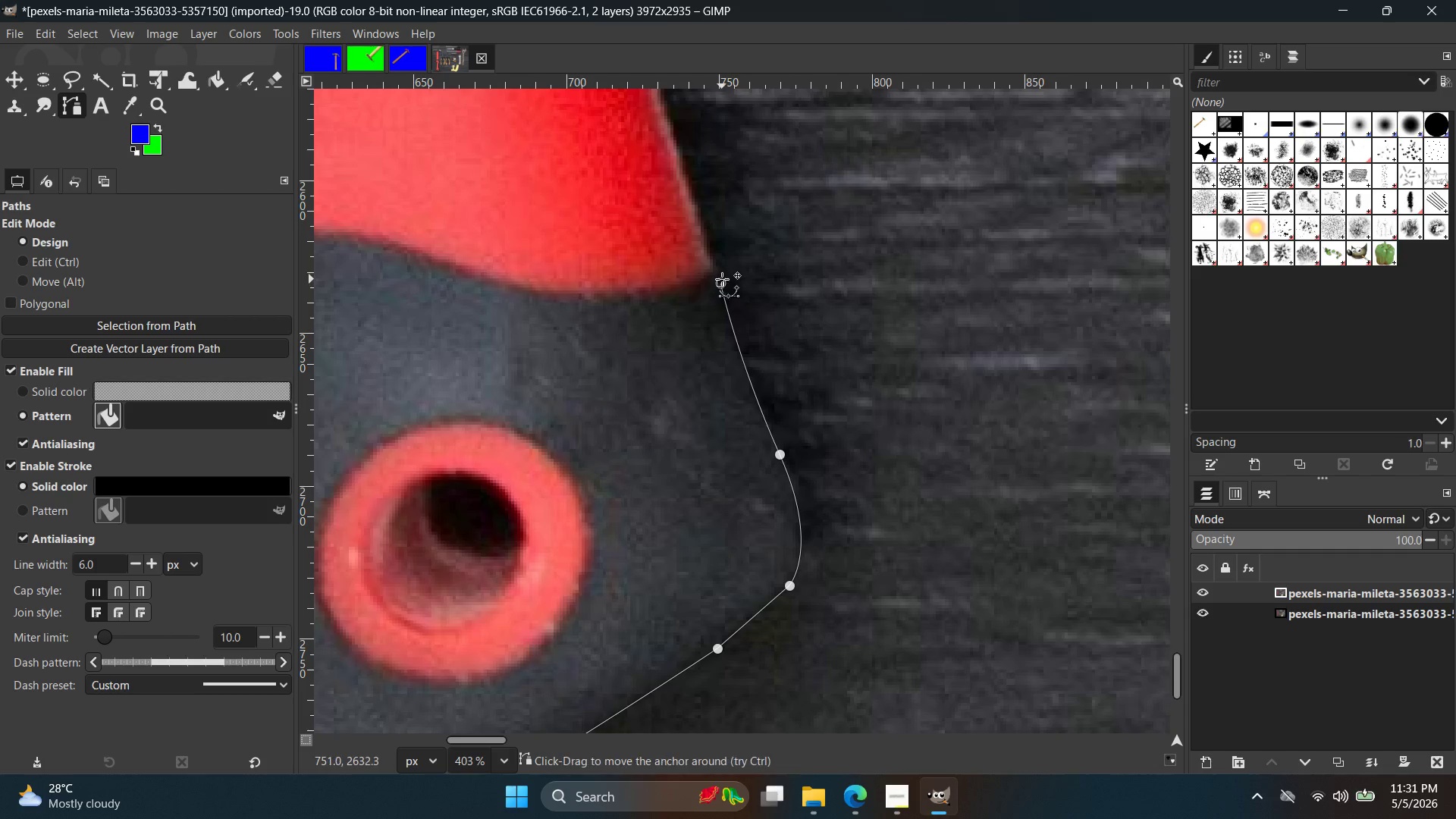 
hold_key(key=Space, duration=0.36)
 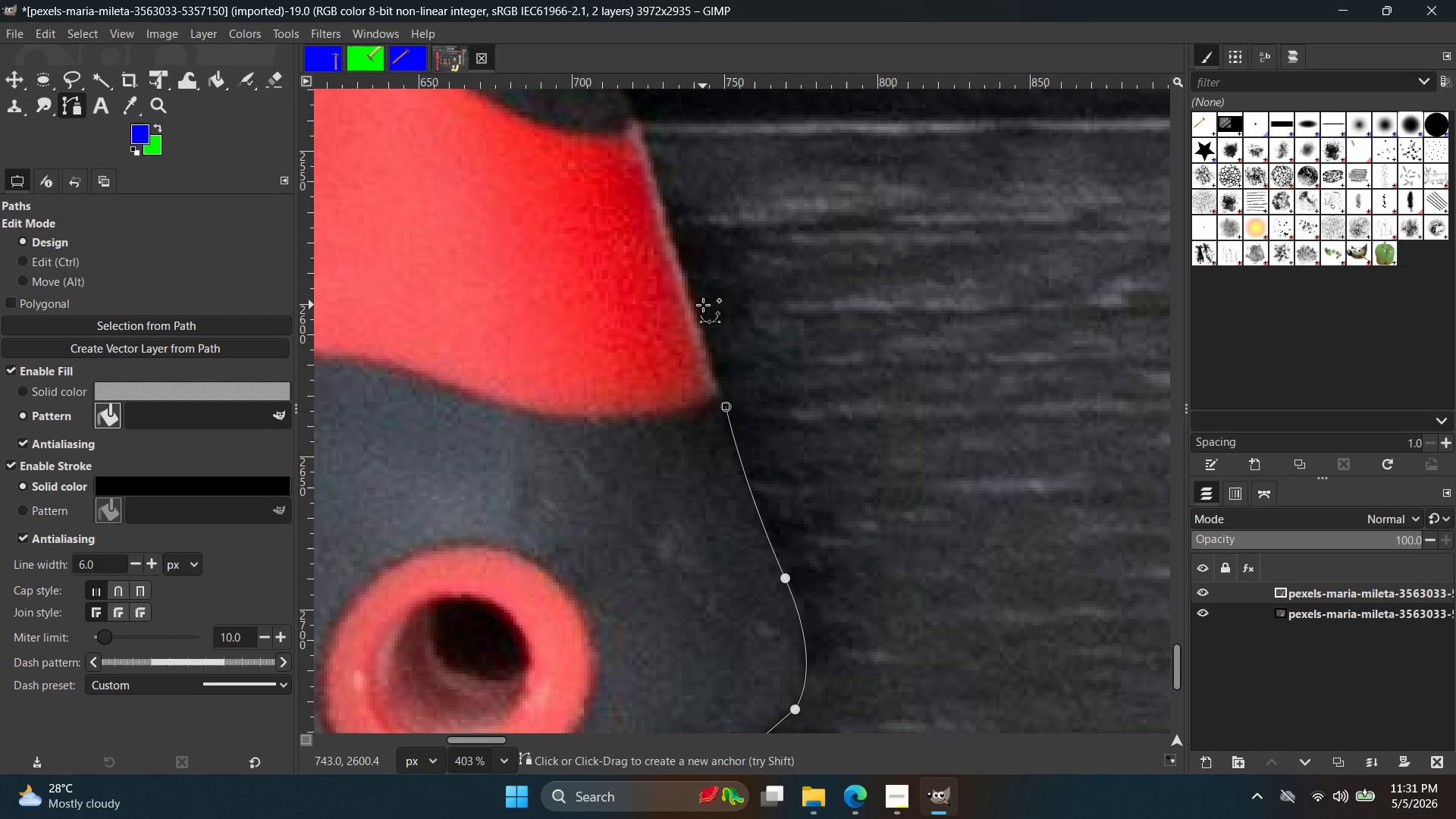 
wait(8.47)
 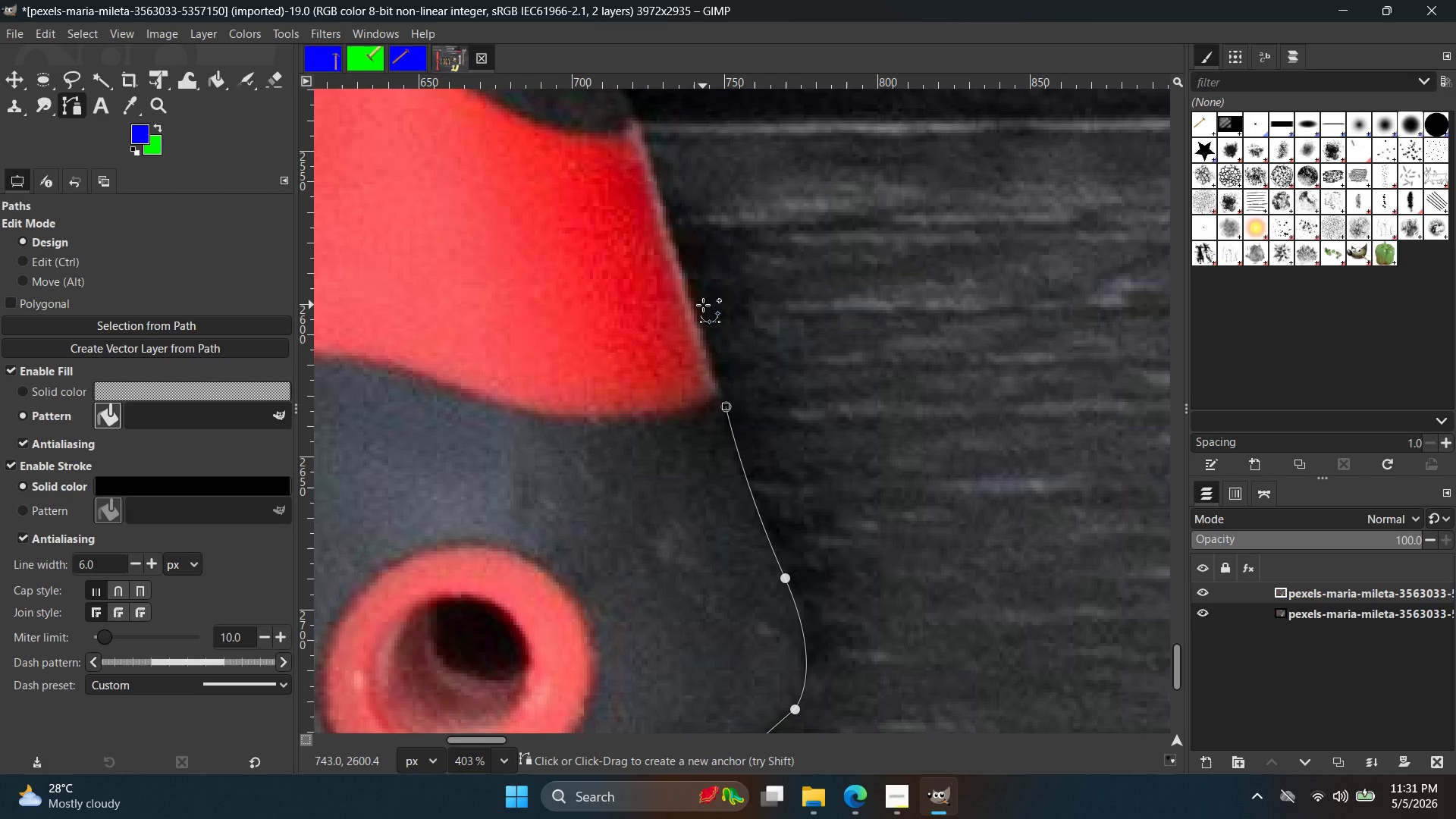 
hold_key(key=ControlLeft, duration=0.77)
 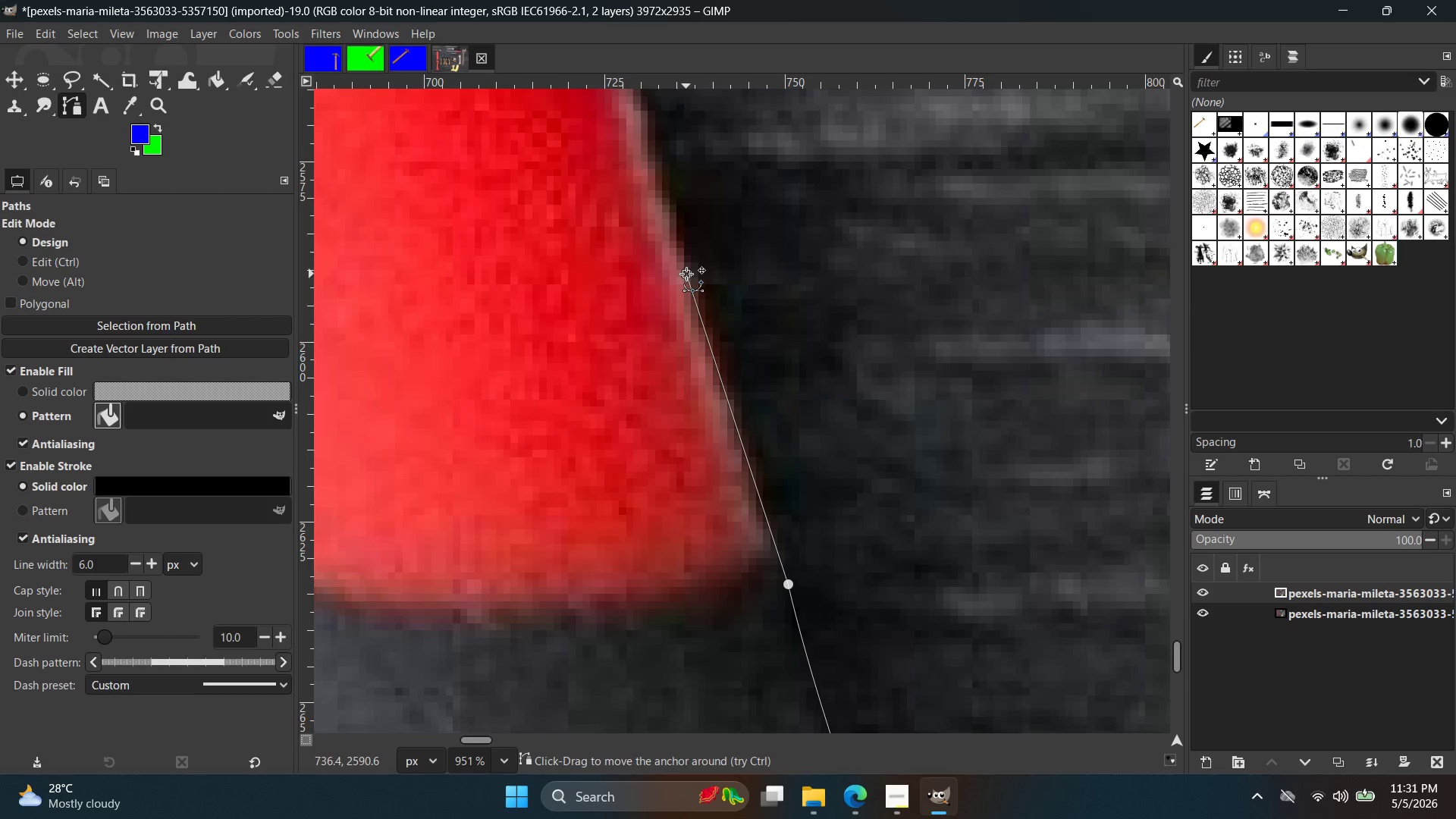 
left_click([686, 274])
 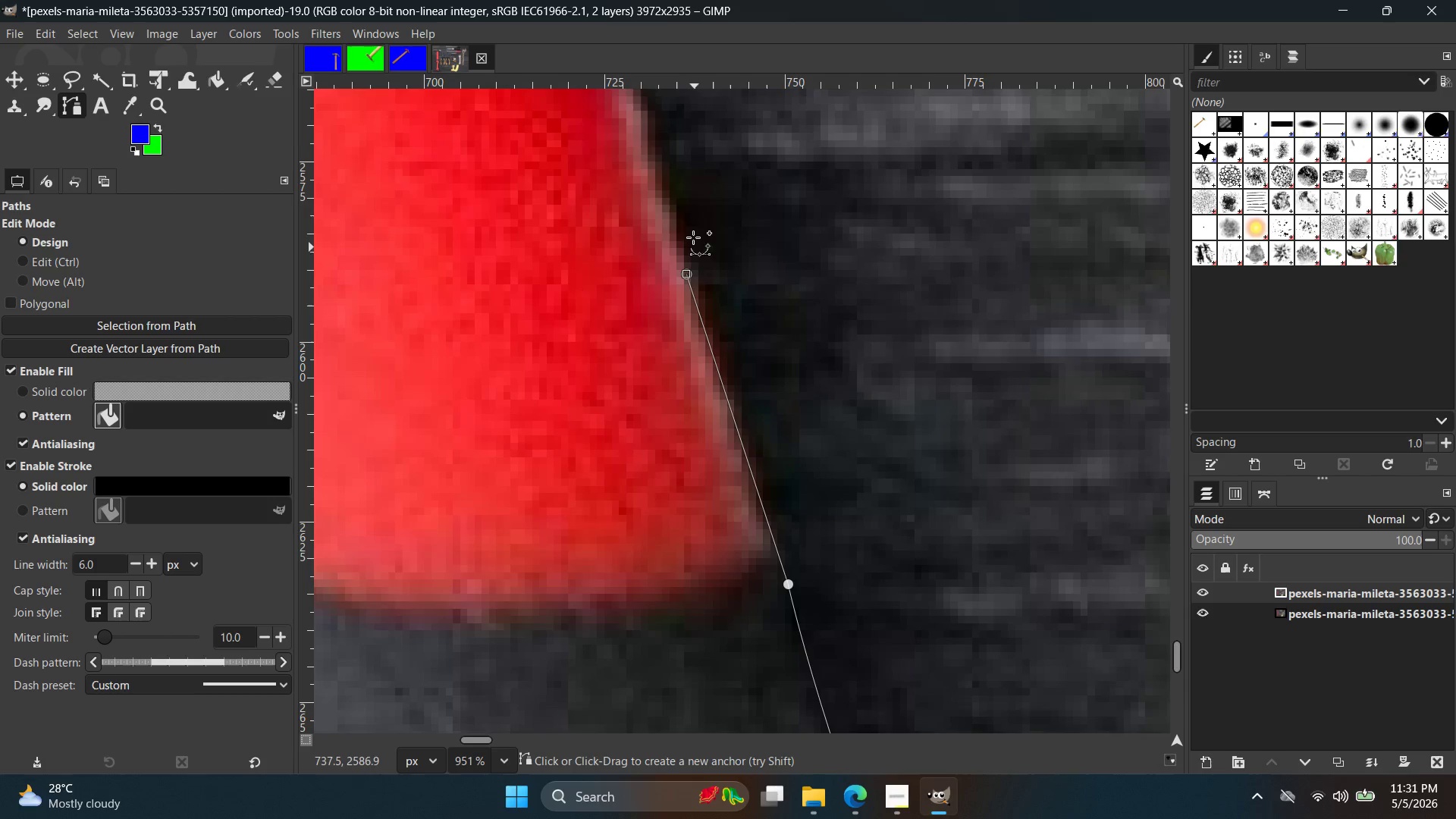 
scroll: coordinate [652, 322], scroll_direction: up, amount: 9.0
 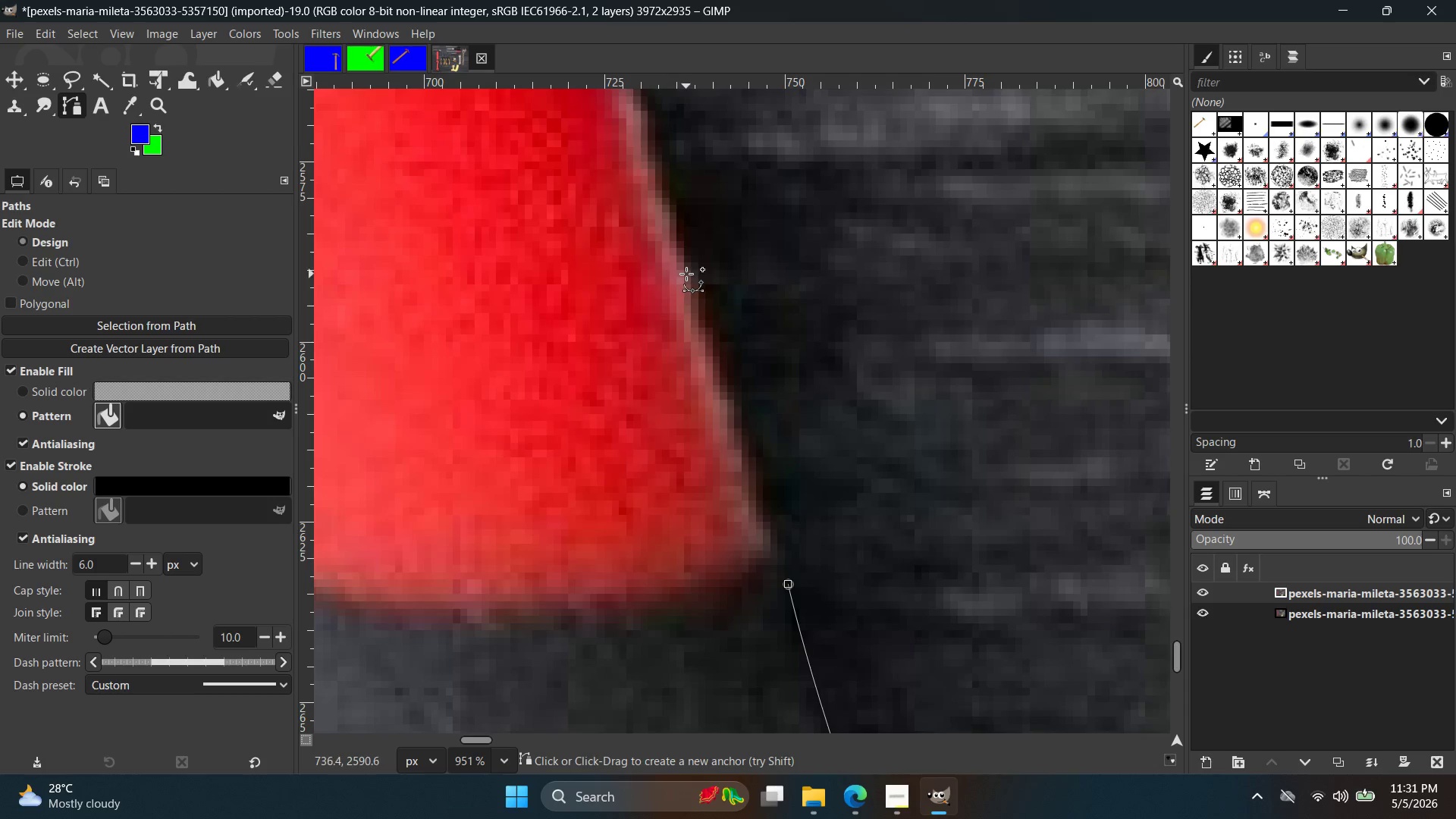 
hold_key(key=ControlLeft, duration=0.34)
 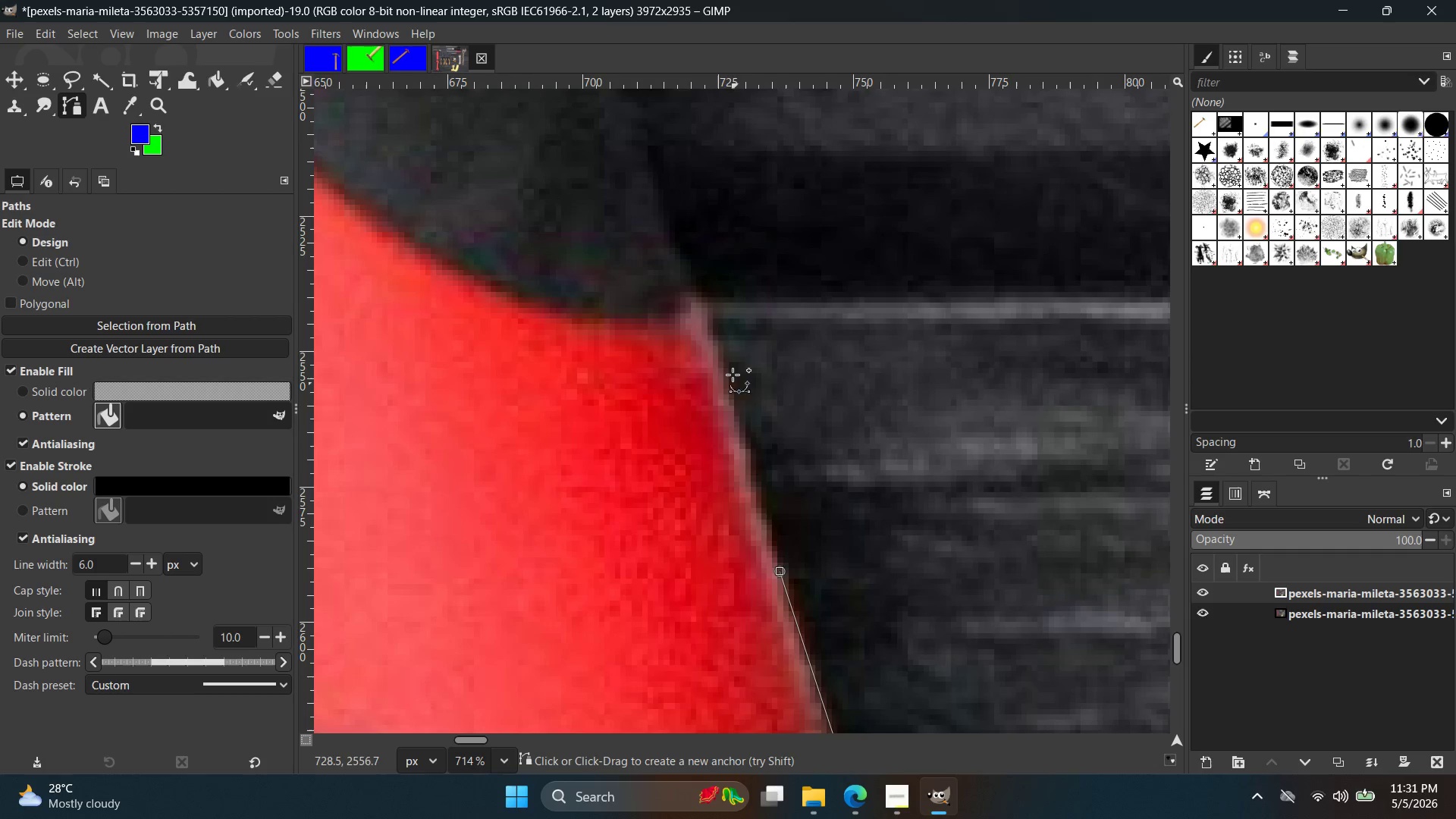 
hold_key(key=Space, duration=0.34)
 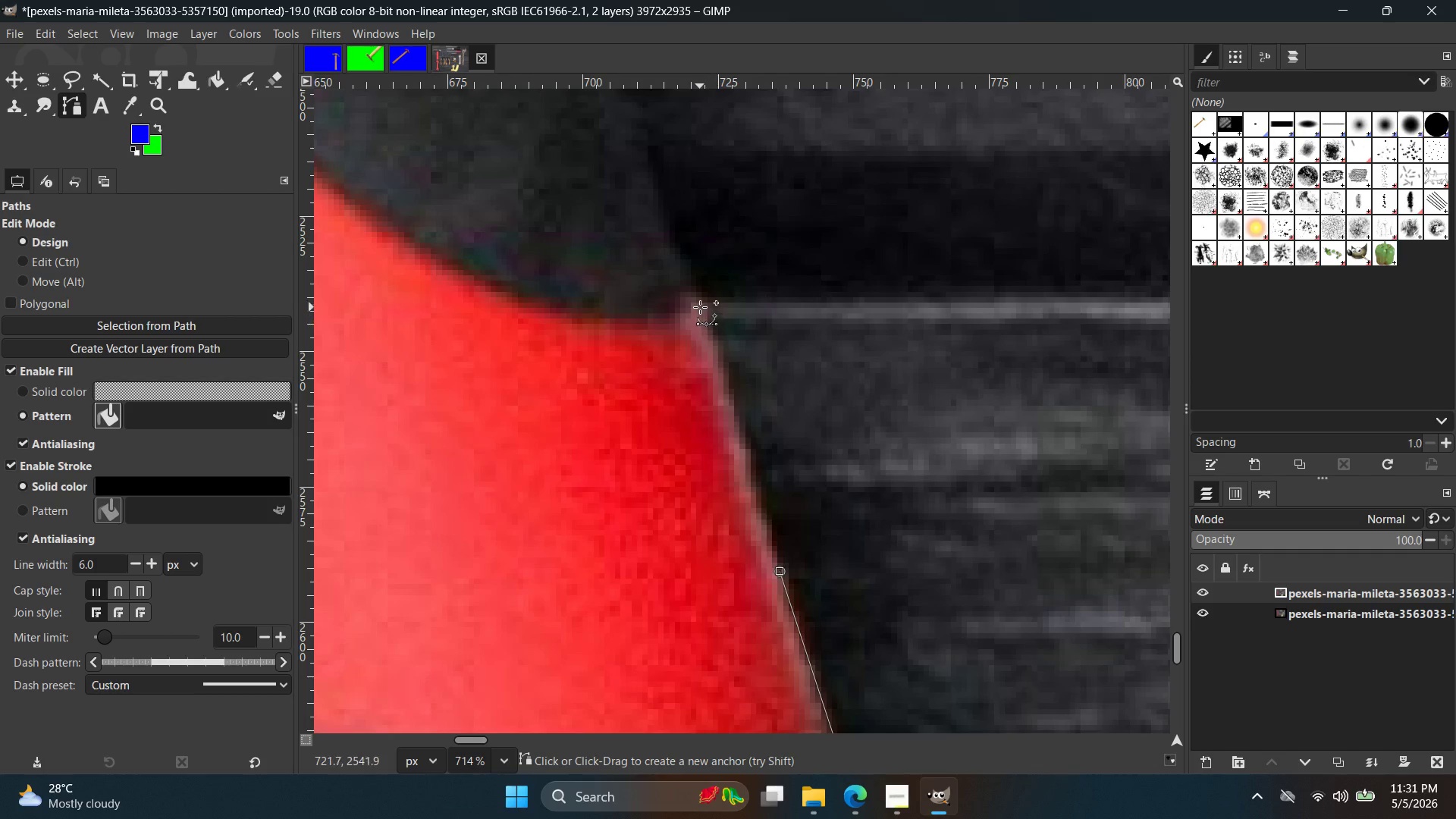 
scroll: coordinate [700, 201], scroll_direction: down, amount: 3.0
 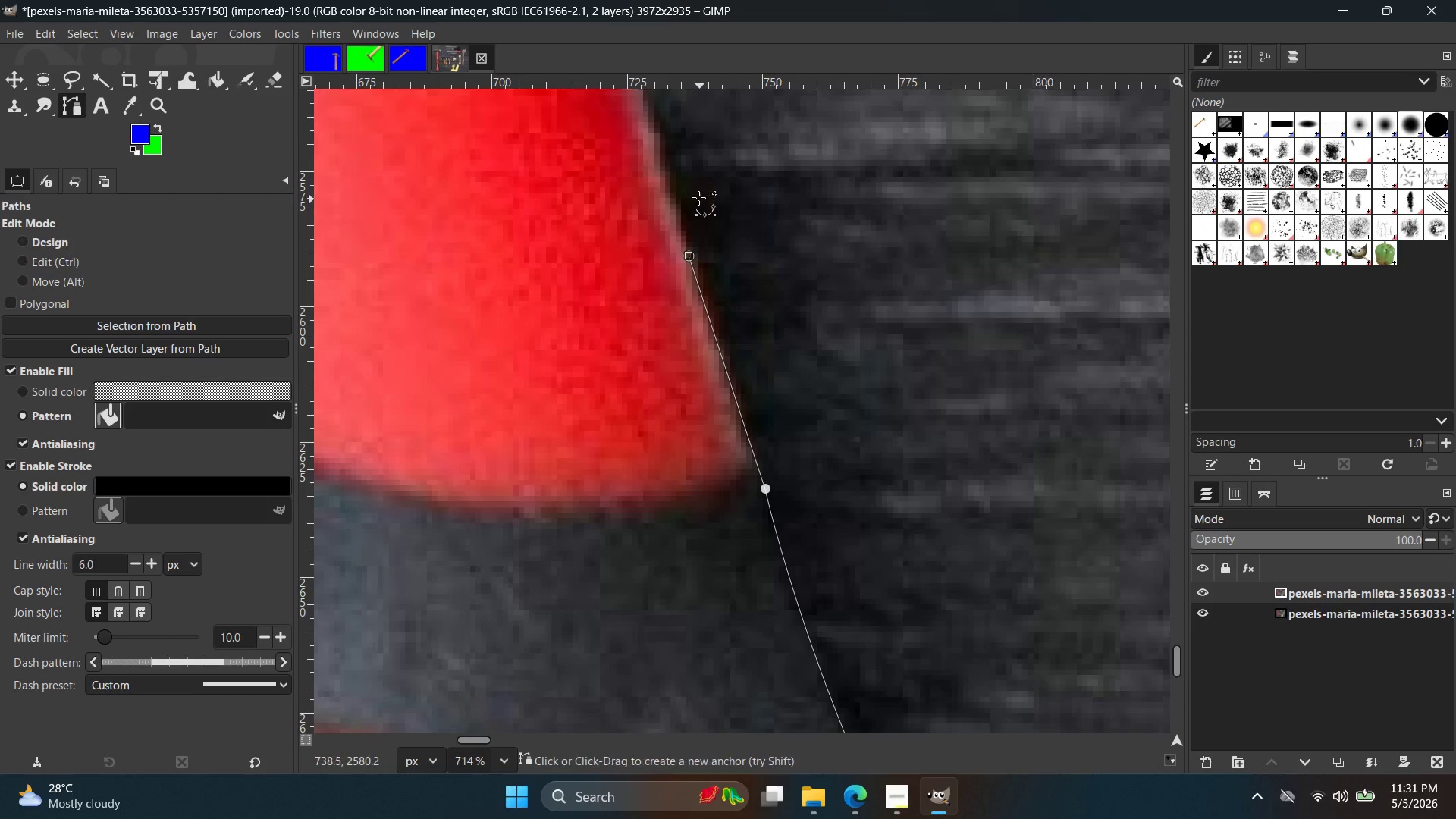 
left_click([701, 302])
 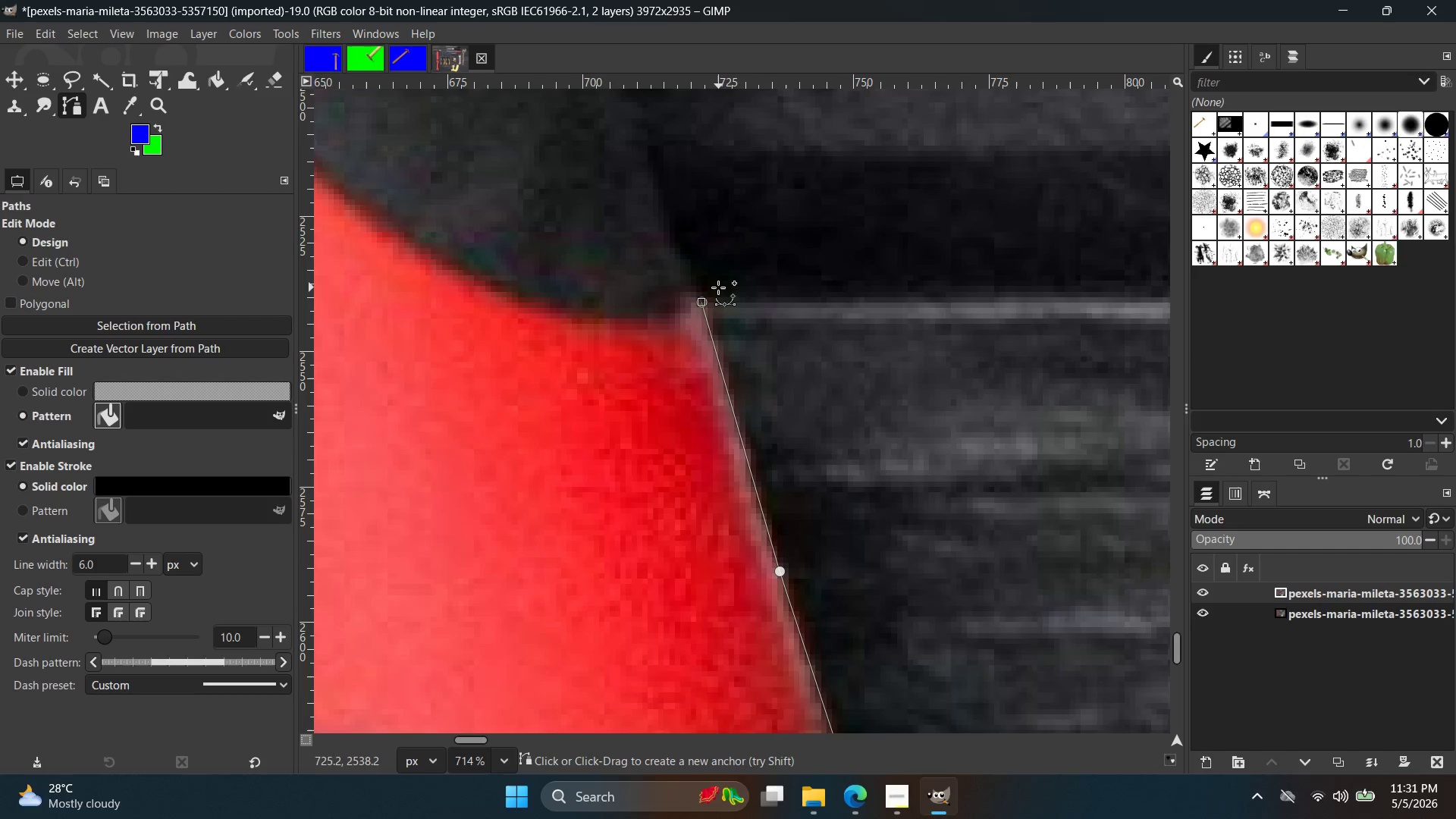 
hold_key(key=Space, duration=0.38)
 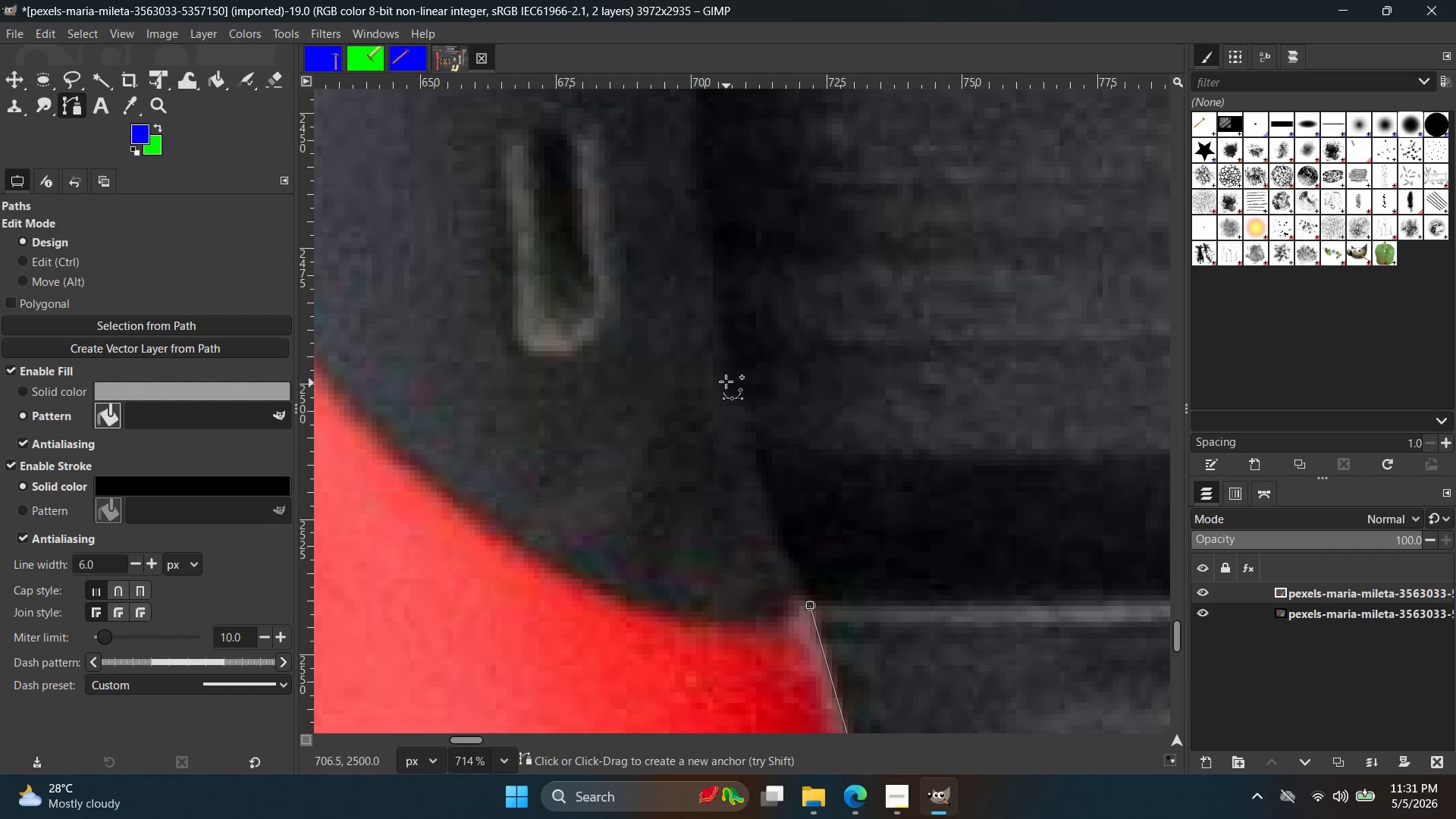 
left_click_drag(start_coordinate=[722, 377], to_coordinate=[704, 318])
 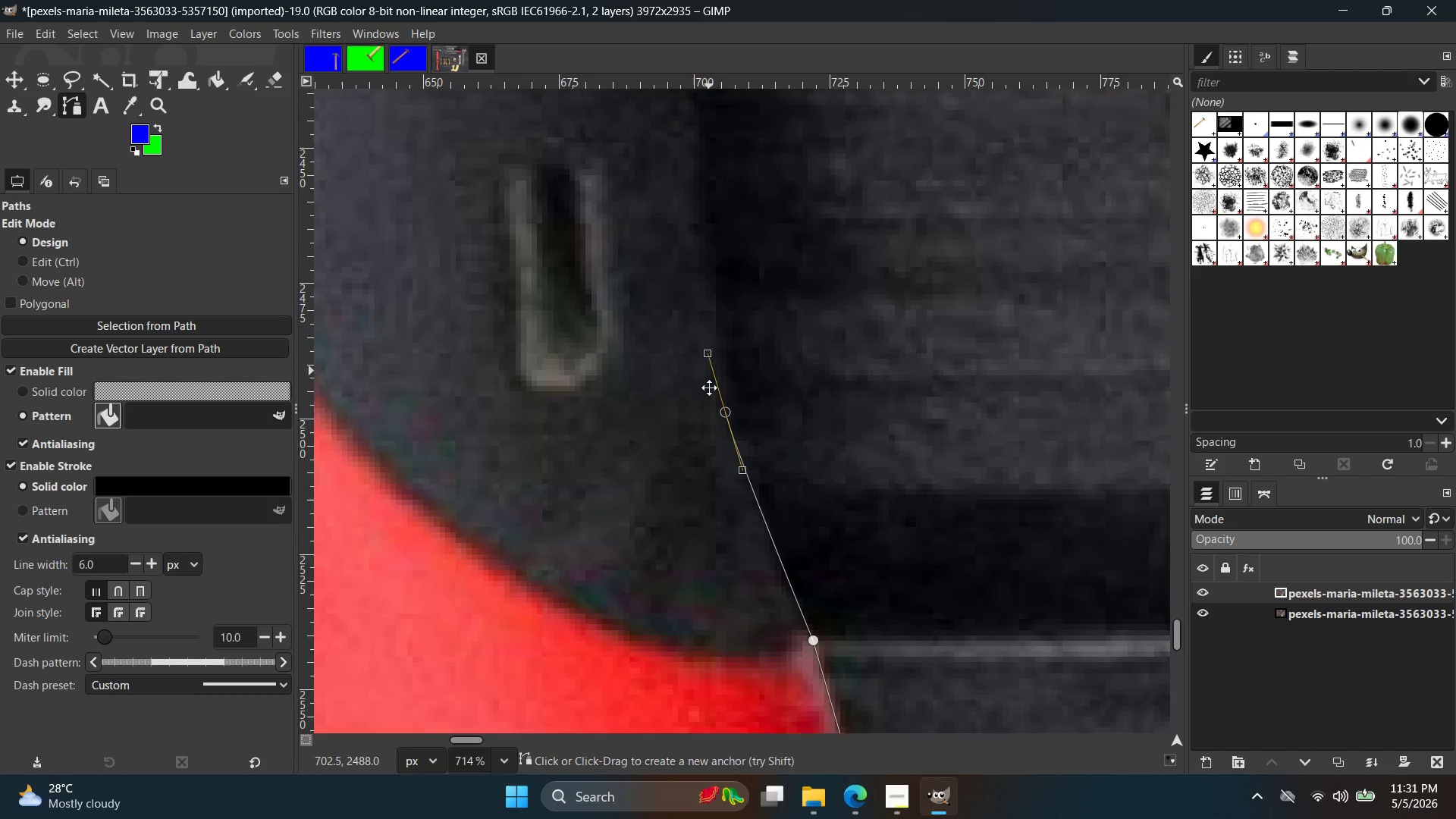 
hold_key(key=Space, duration=0.31)
 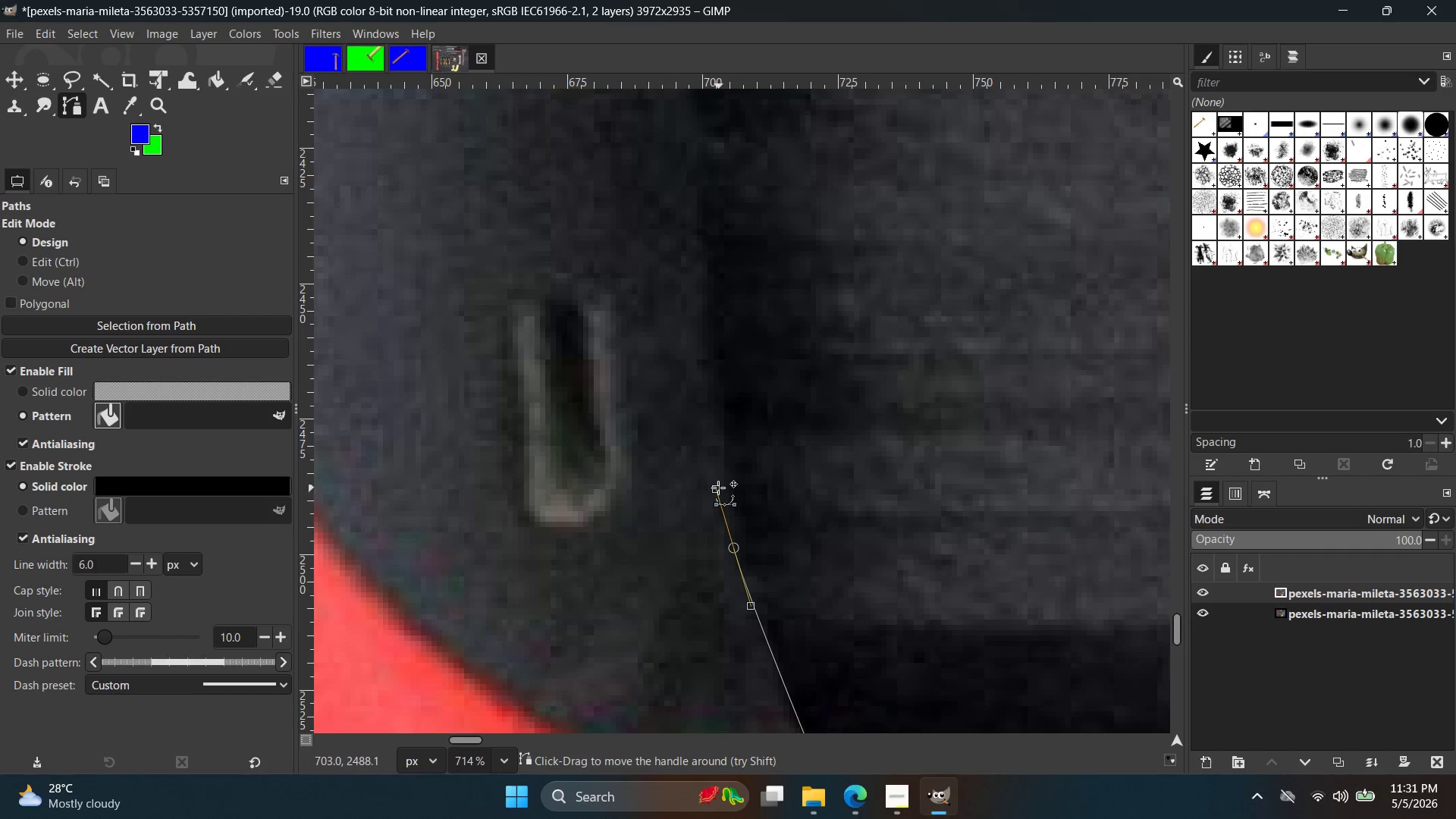 
left_click_drag(start_coordinate=[717, 485], to_coordinate=[726, 460])
 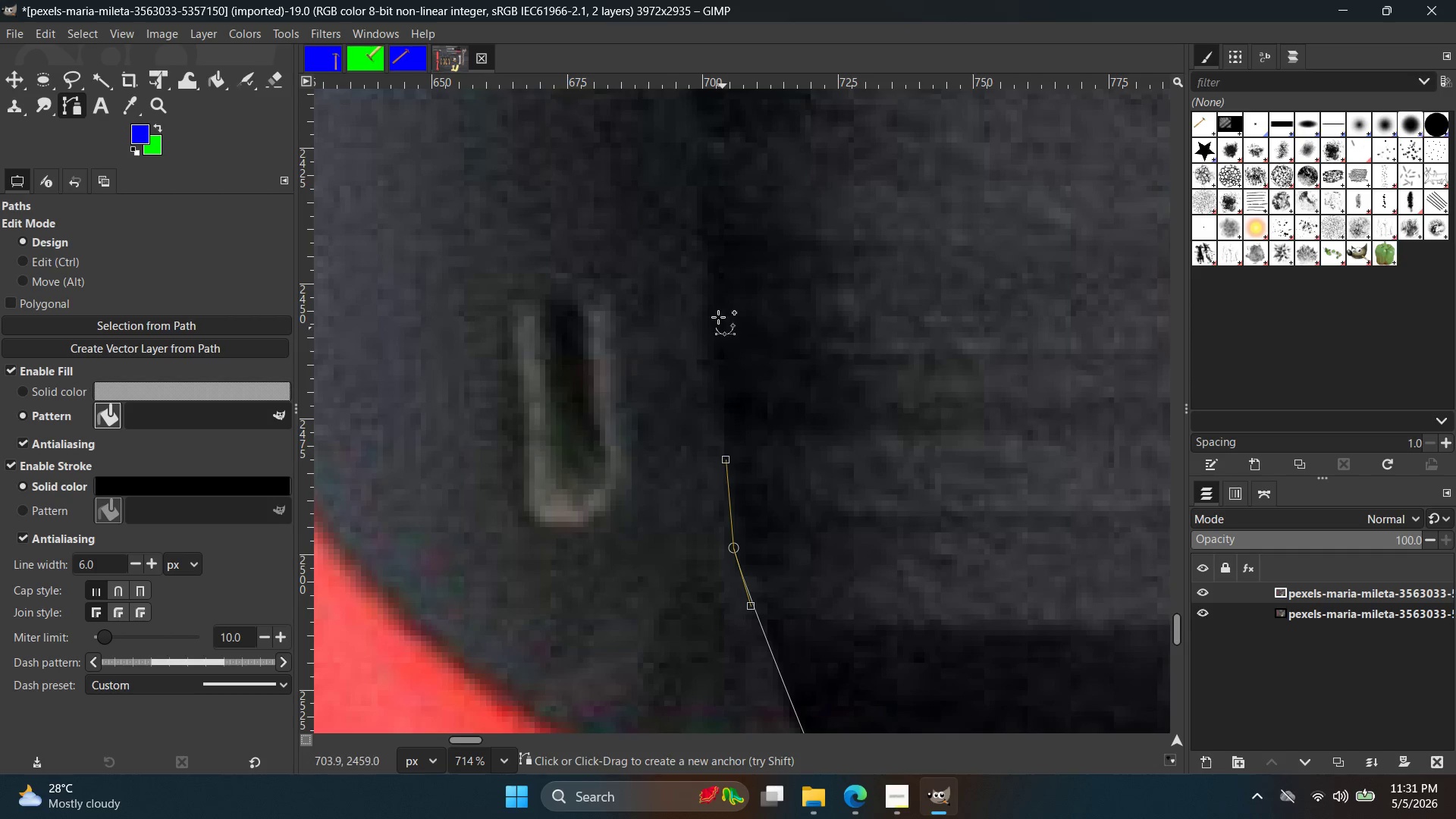 
left_click([713, 297])
 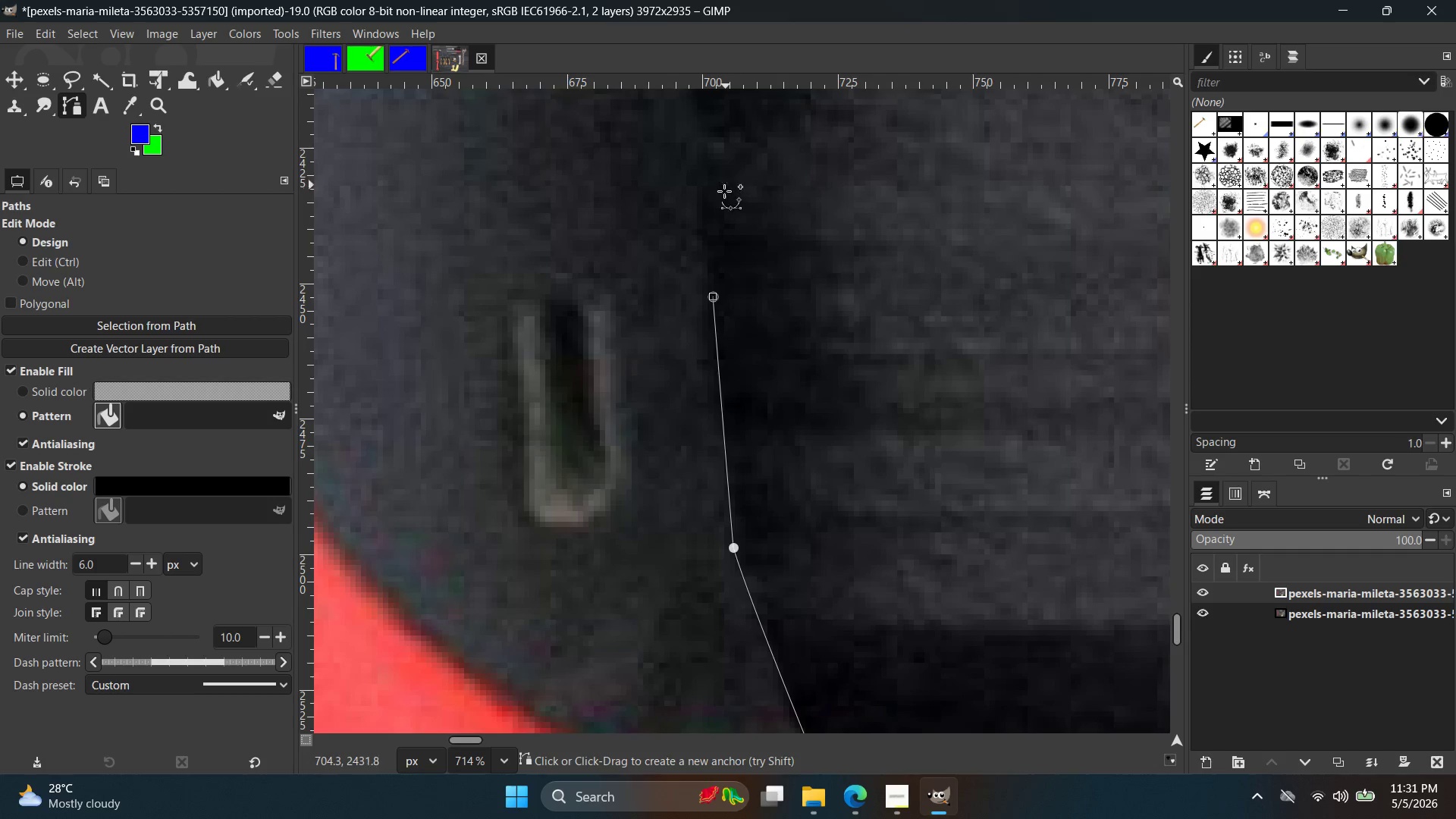 
key(Control+ControlLeft)
 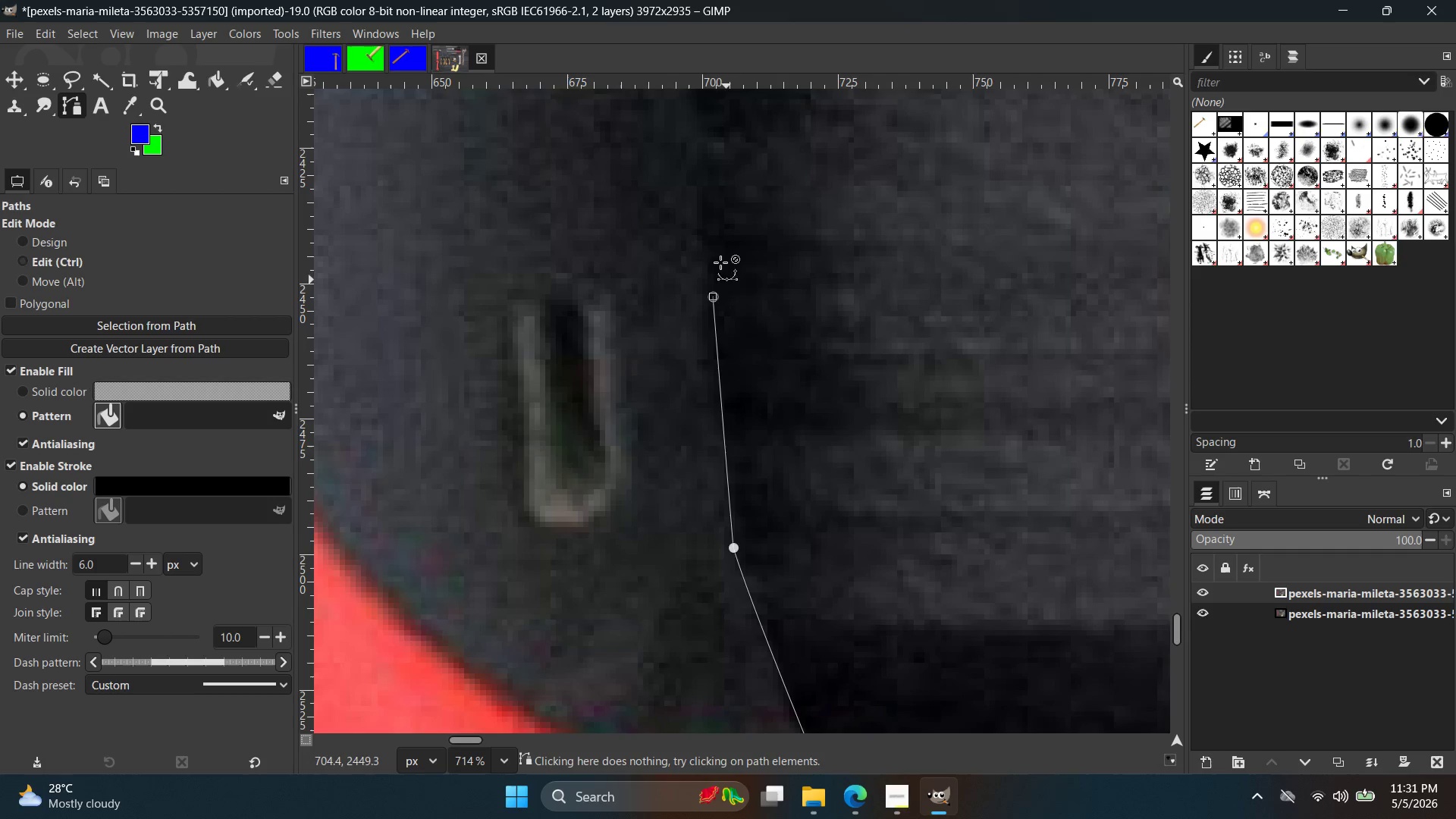 
key(Control+Z)
 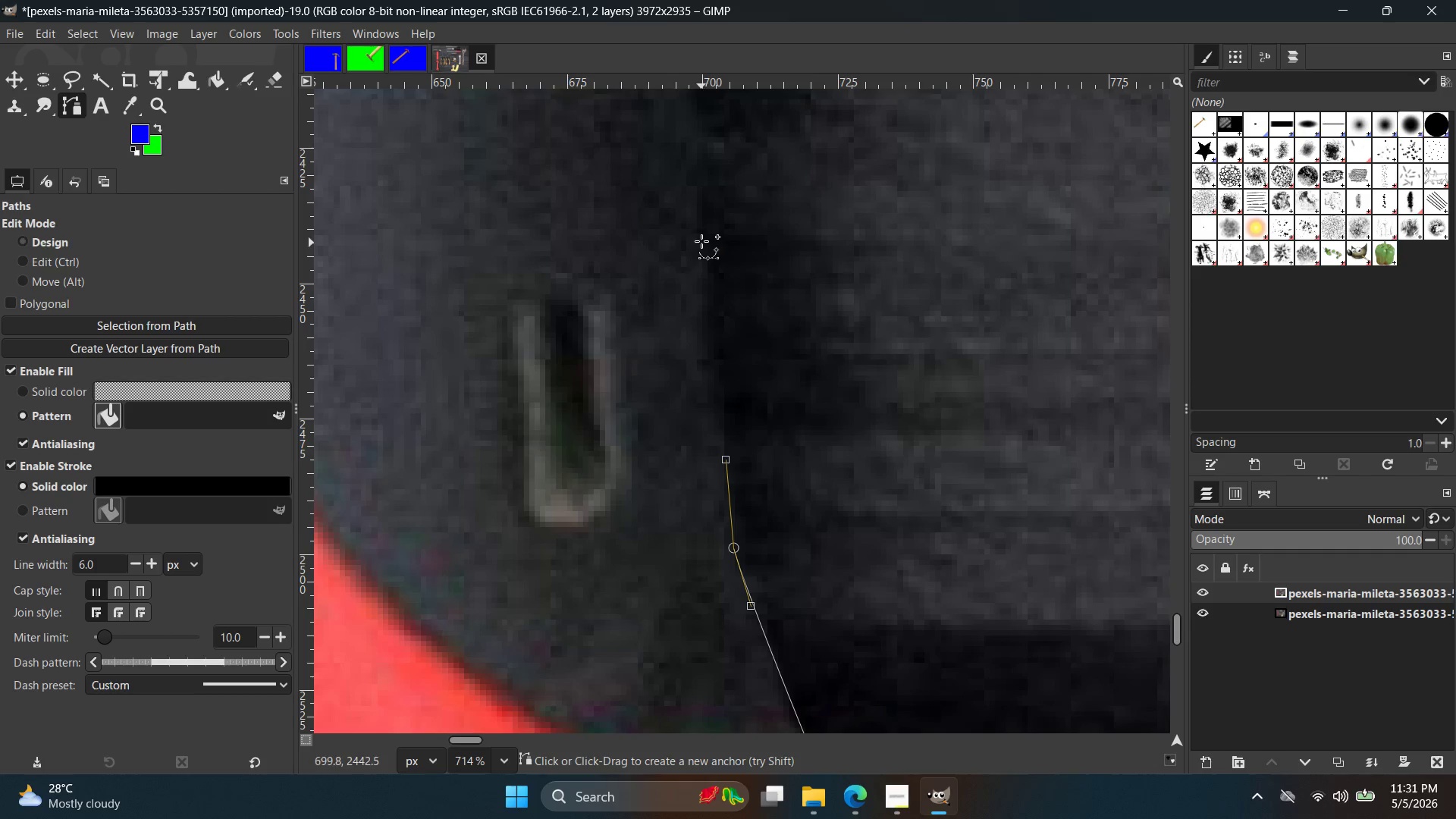 
left_click([700, 240])
 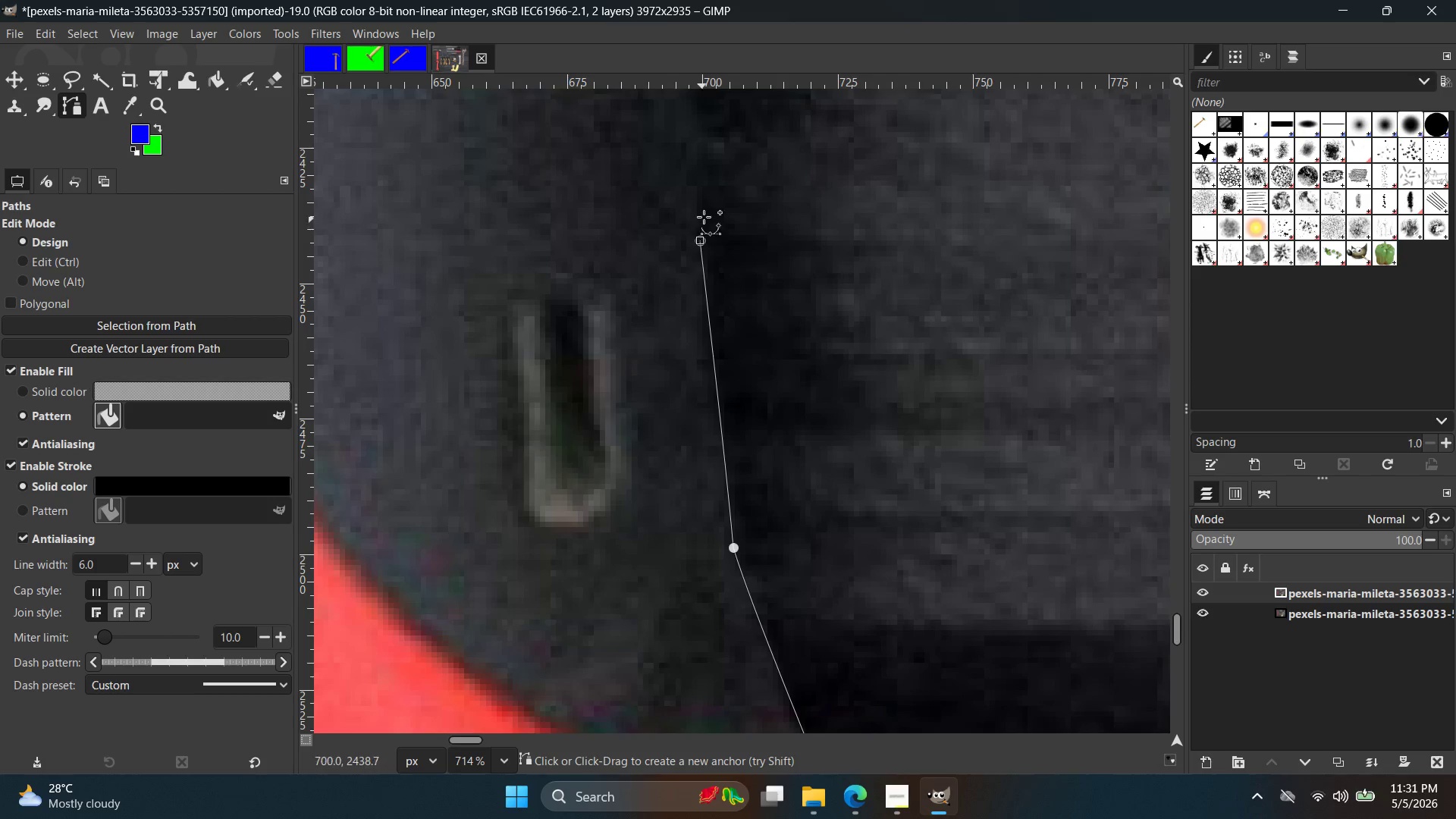 
key(Control+ControlLeft)
 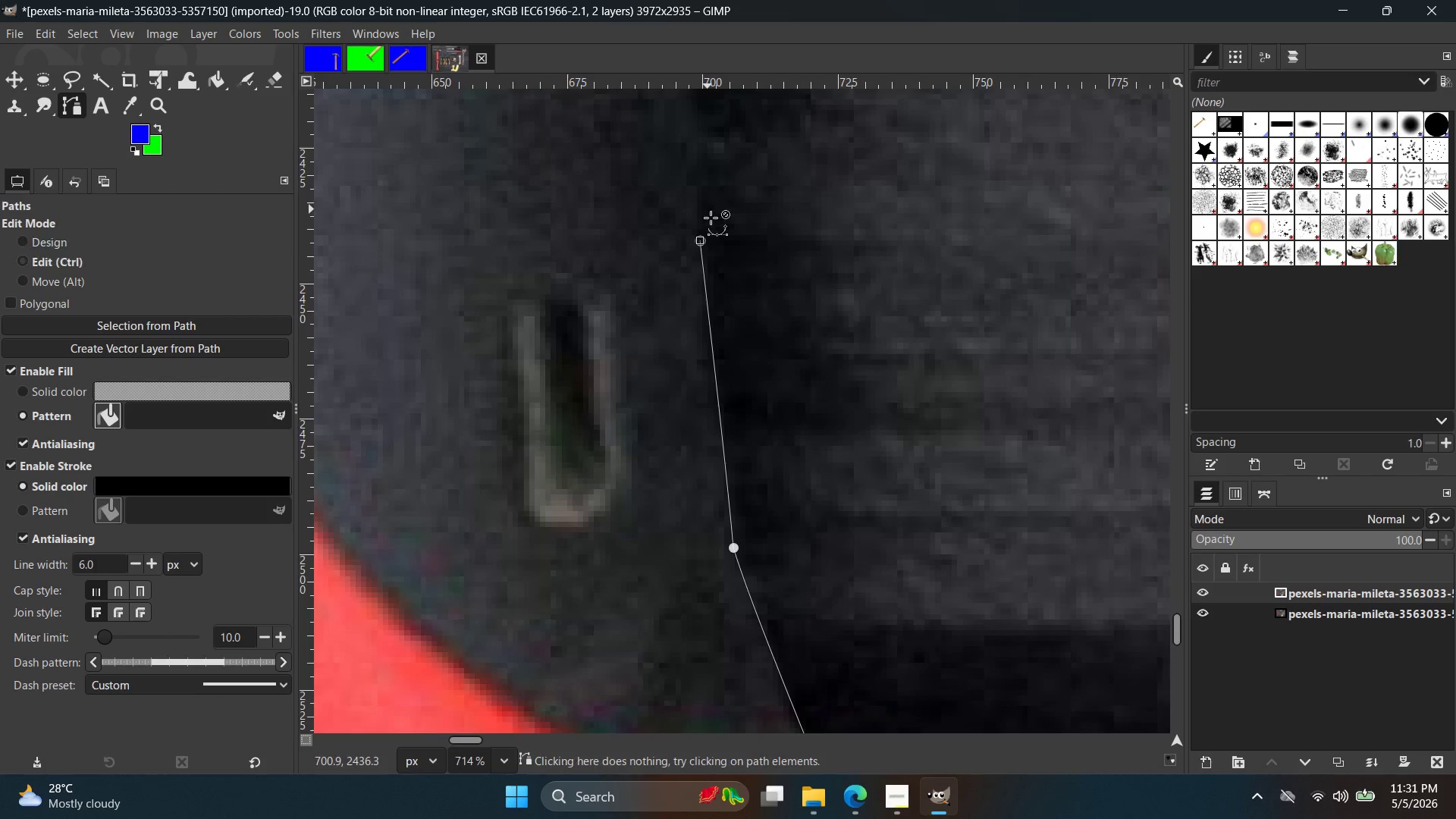 
hold_key(key=Space, duration=0.33)
 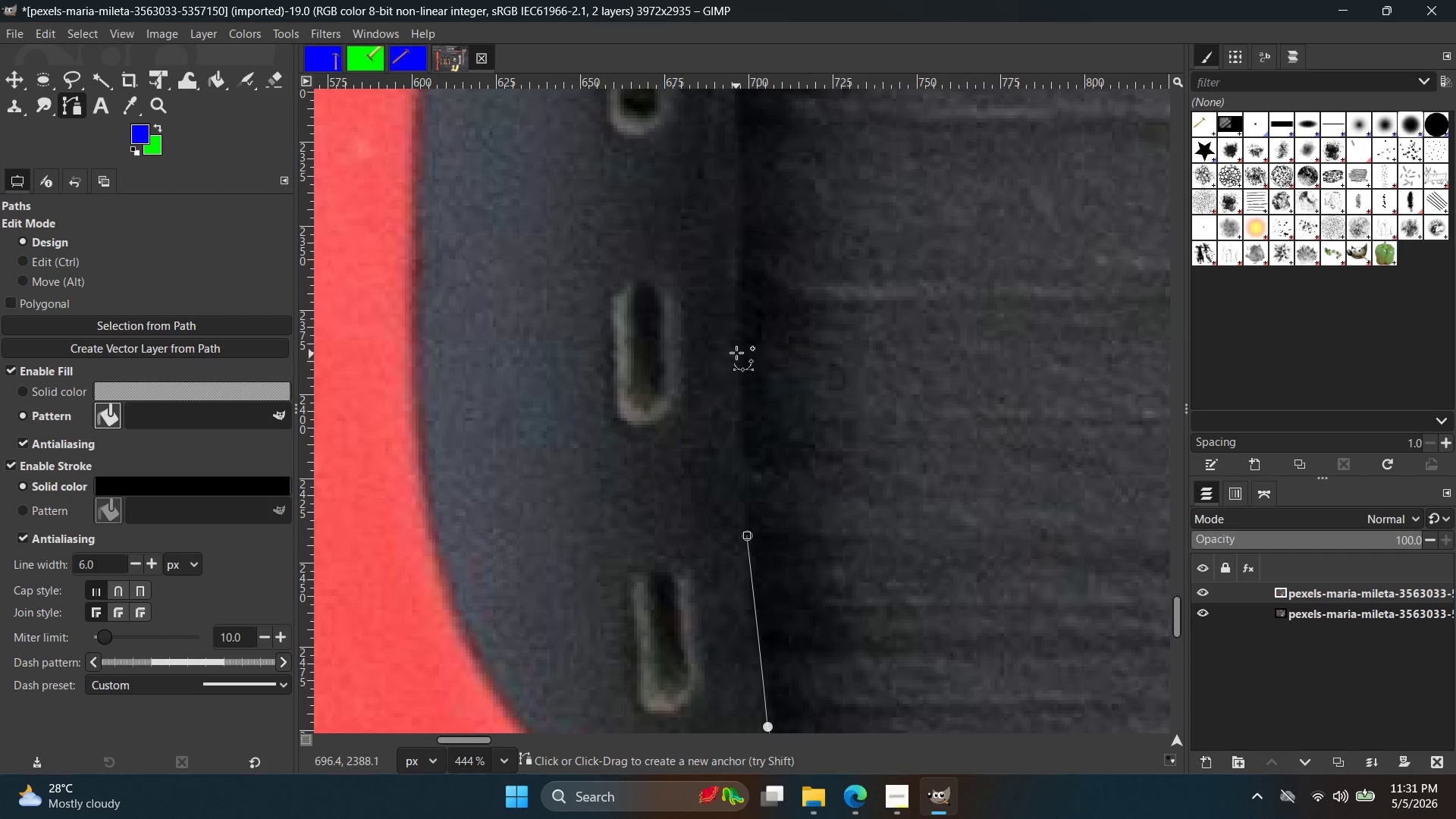 
scroll: coordinate [716, 231], scroll_direction: down, amount: 5.0
 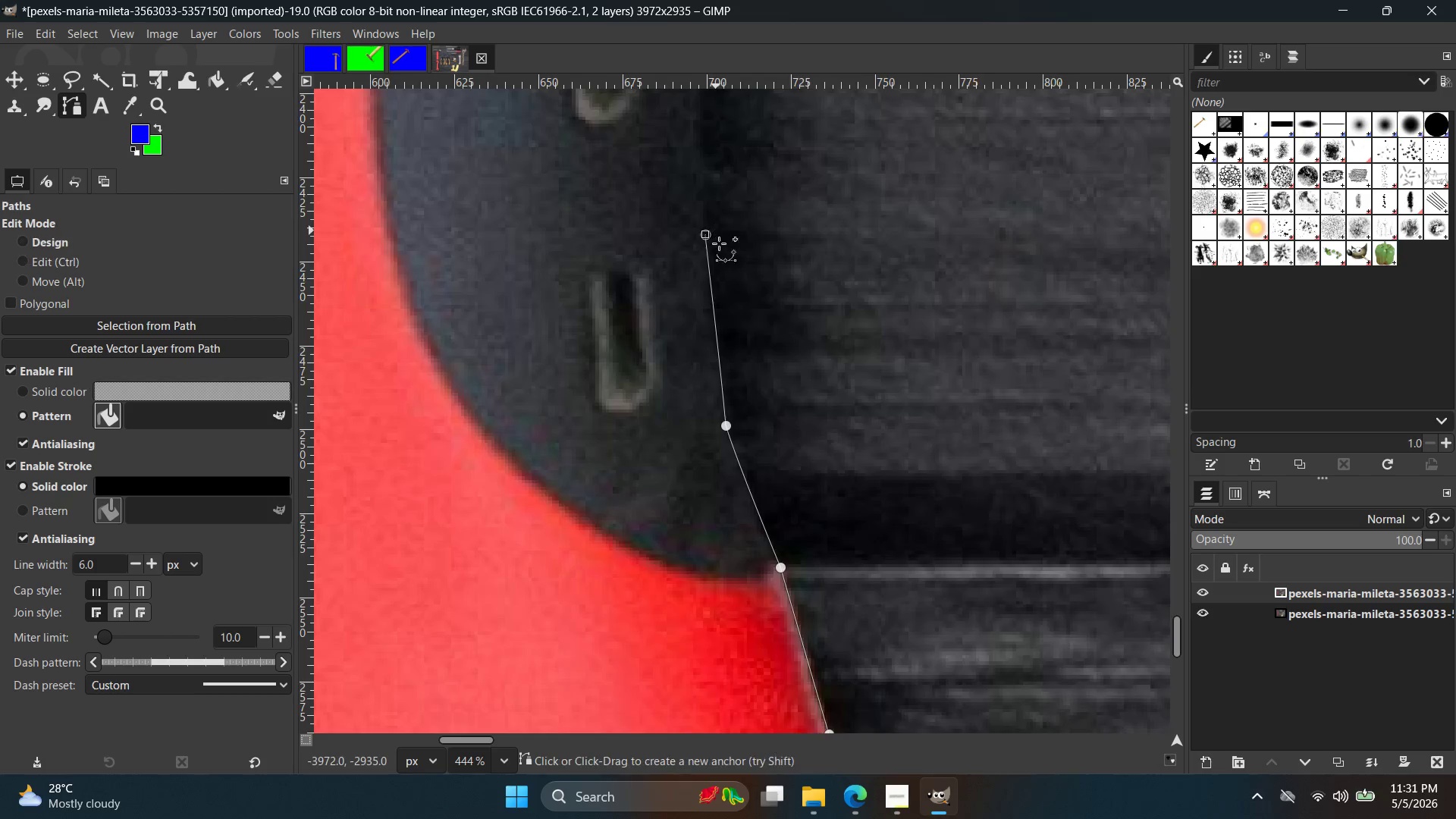 
left_click([741, 345])
 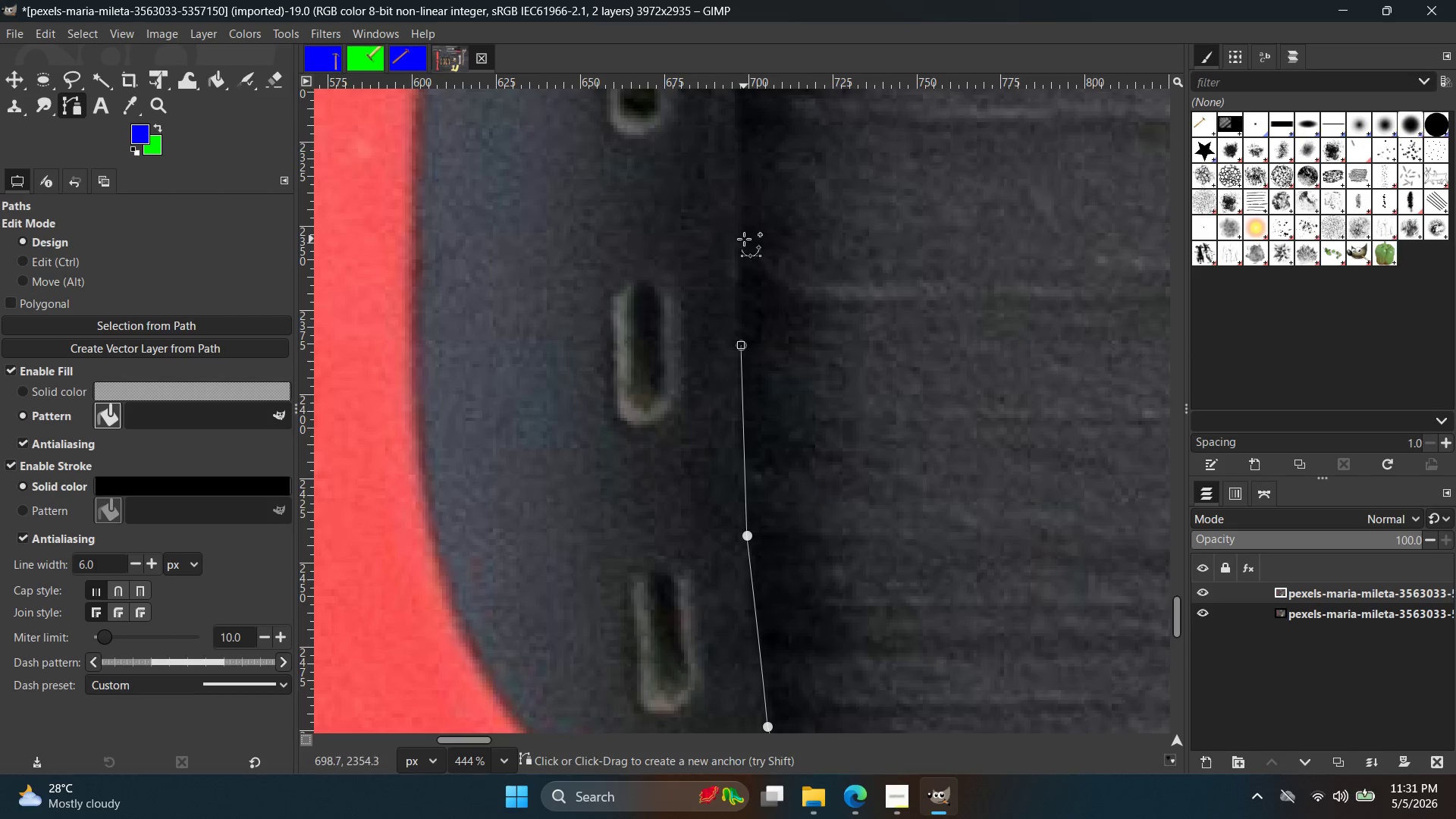 
hold_key(key=Space, duration=0.36)
 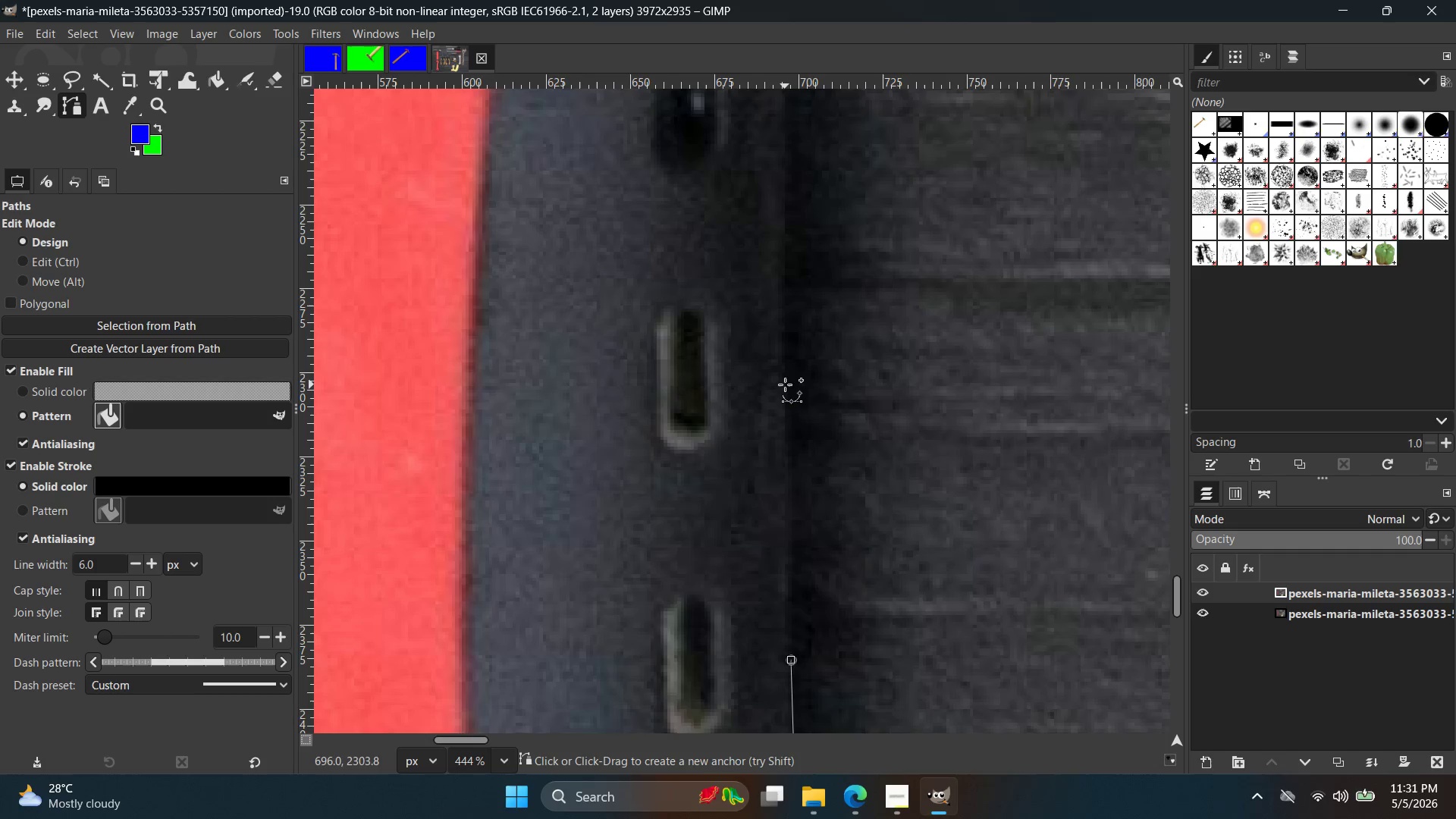 
left_click([785, 381])
 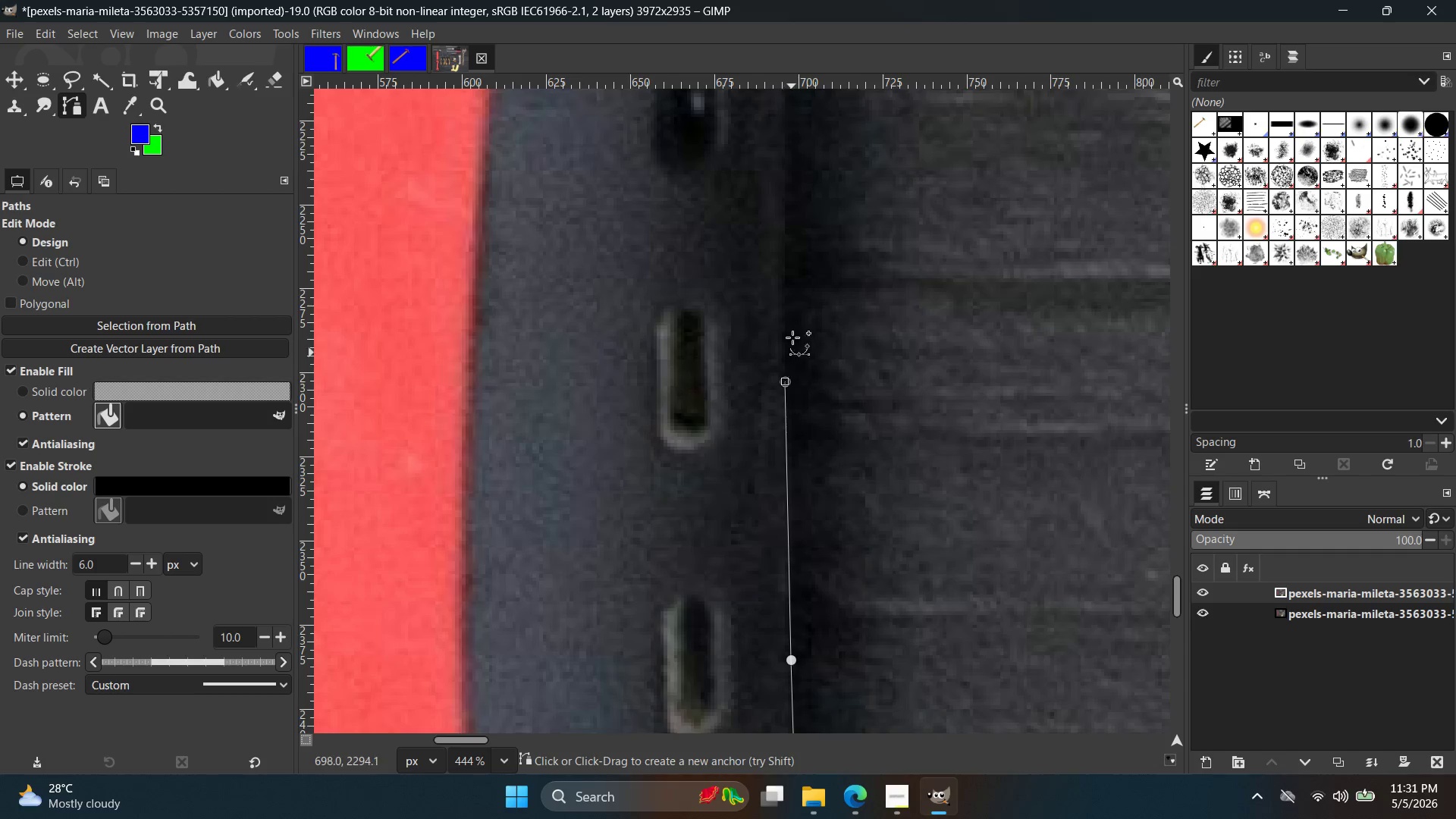 
hold_key(key=Space, duration=0.36)
 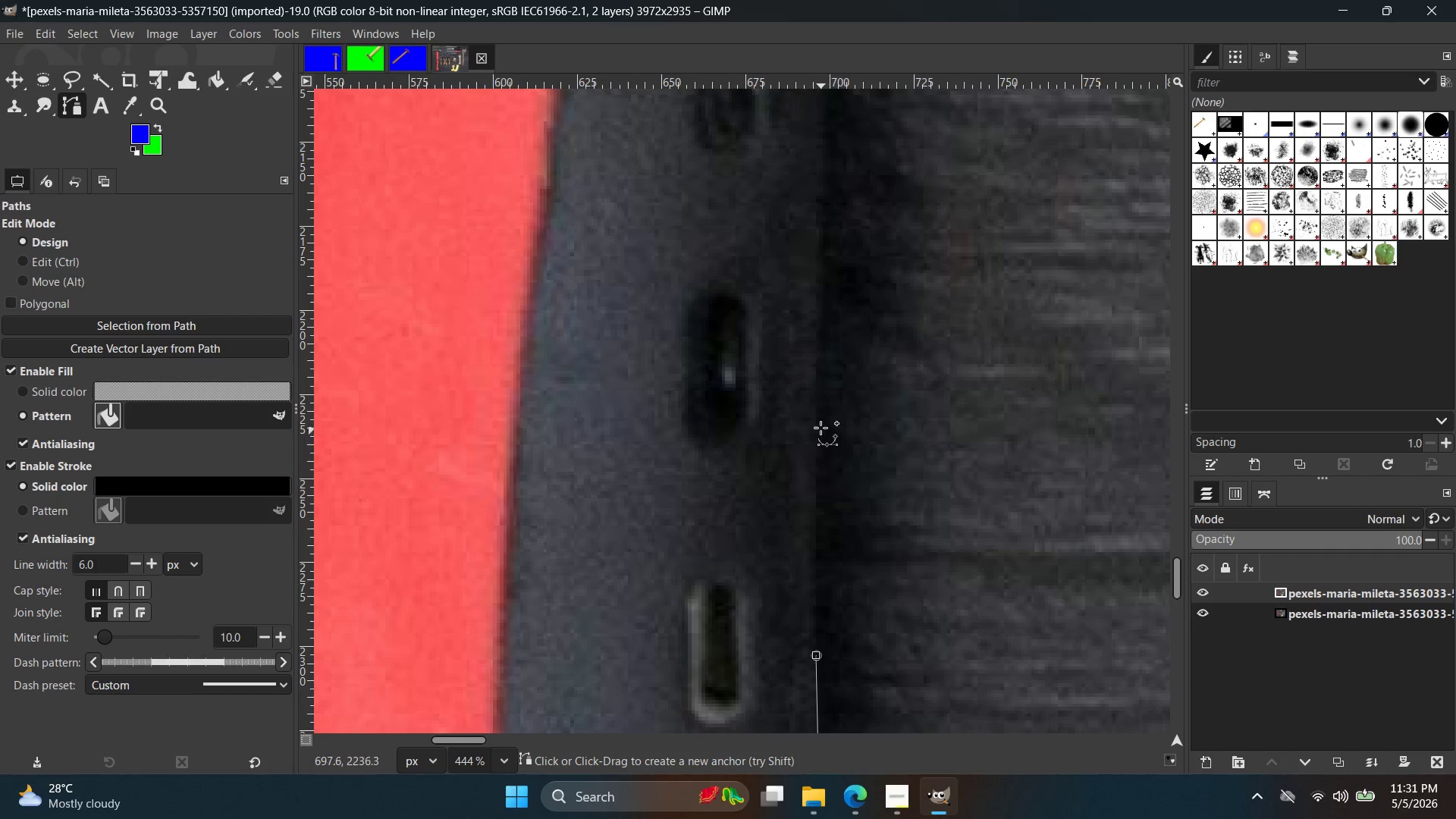 
left_click([818, 417])
 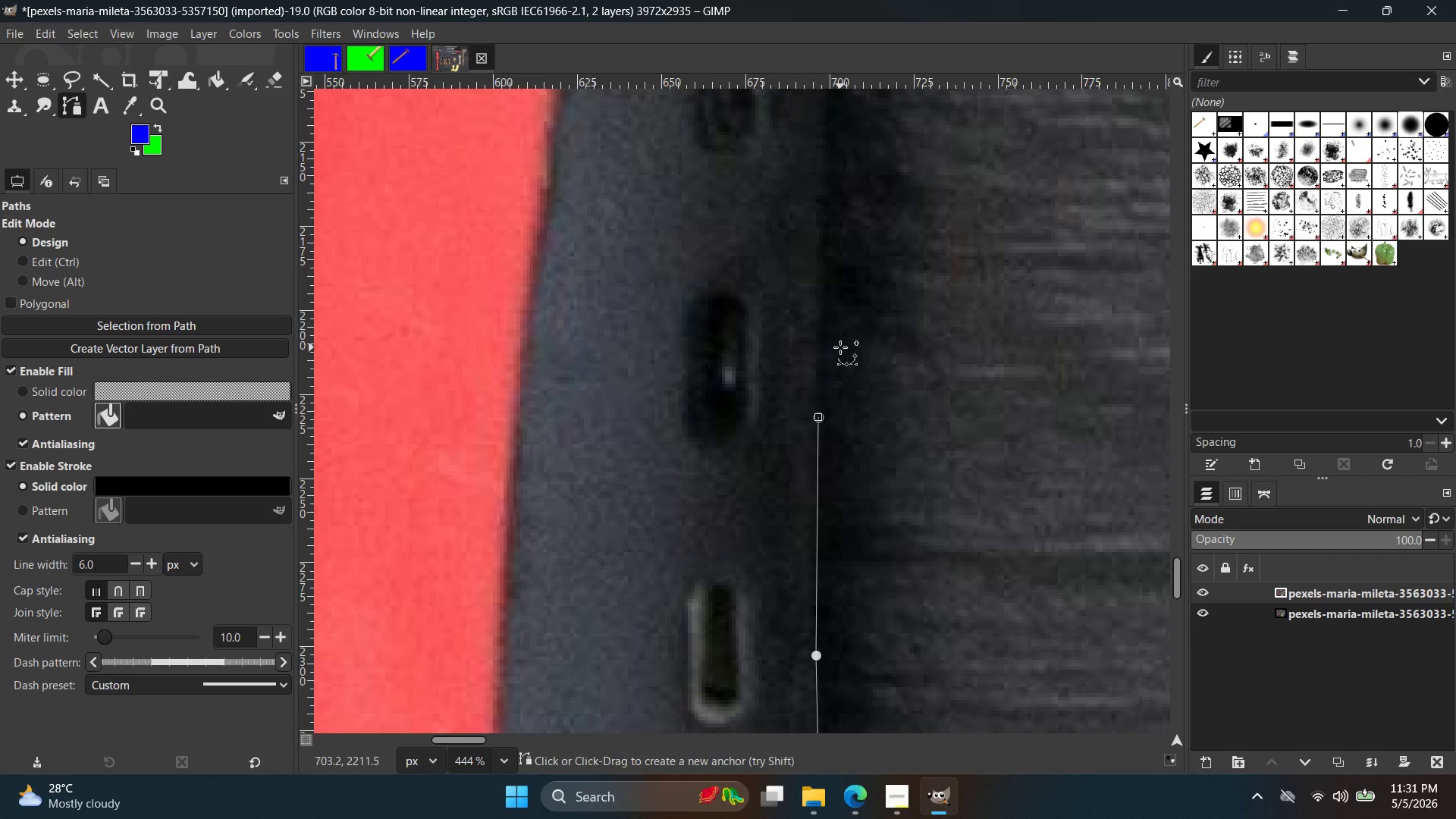 
hold_key(key=Space, duration=0.38)
 